 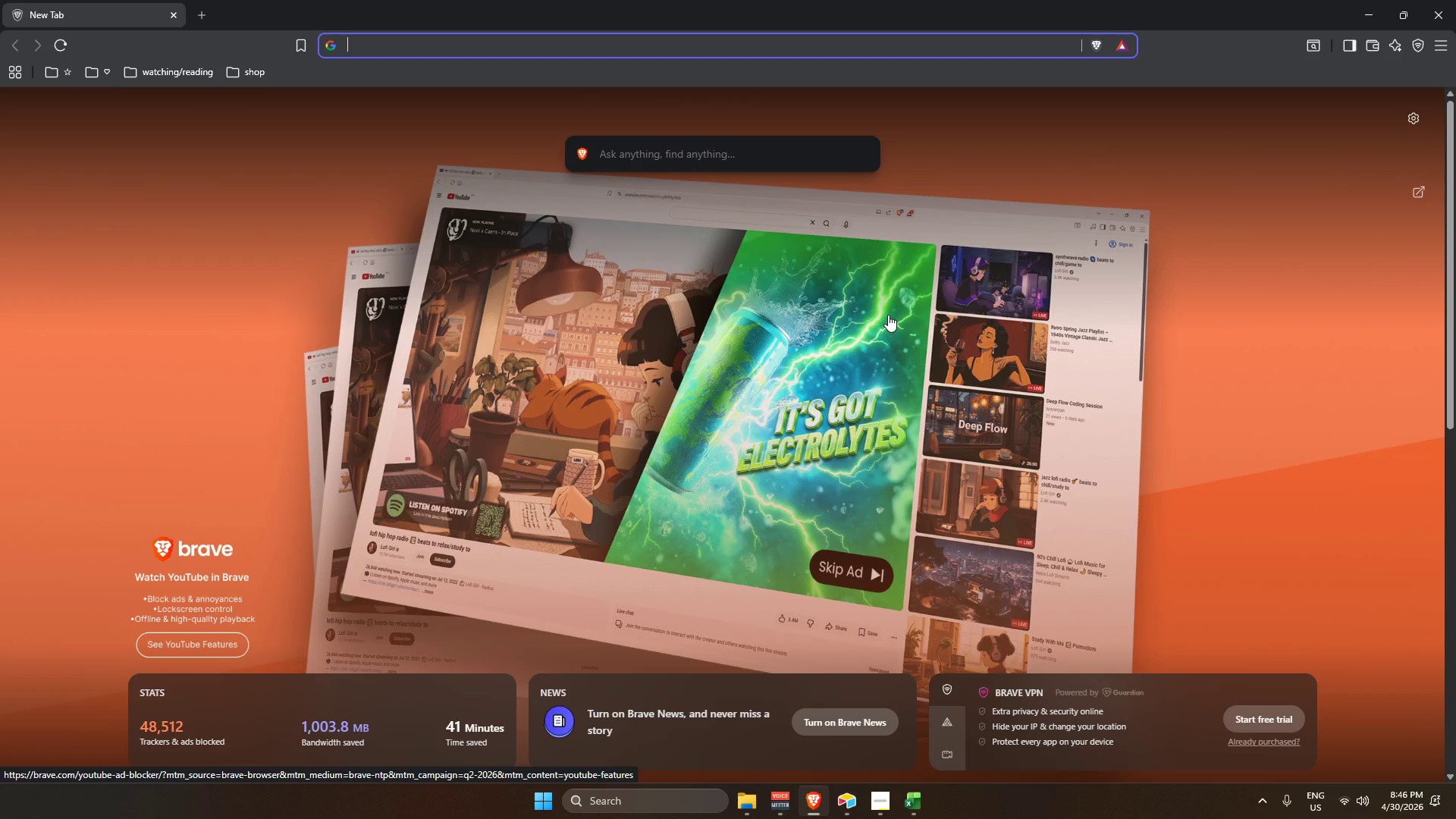 
key(Alt+AltLeft)
 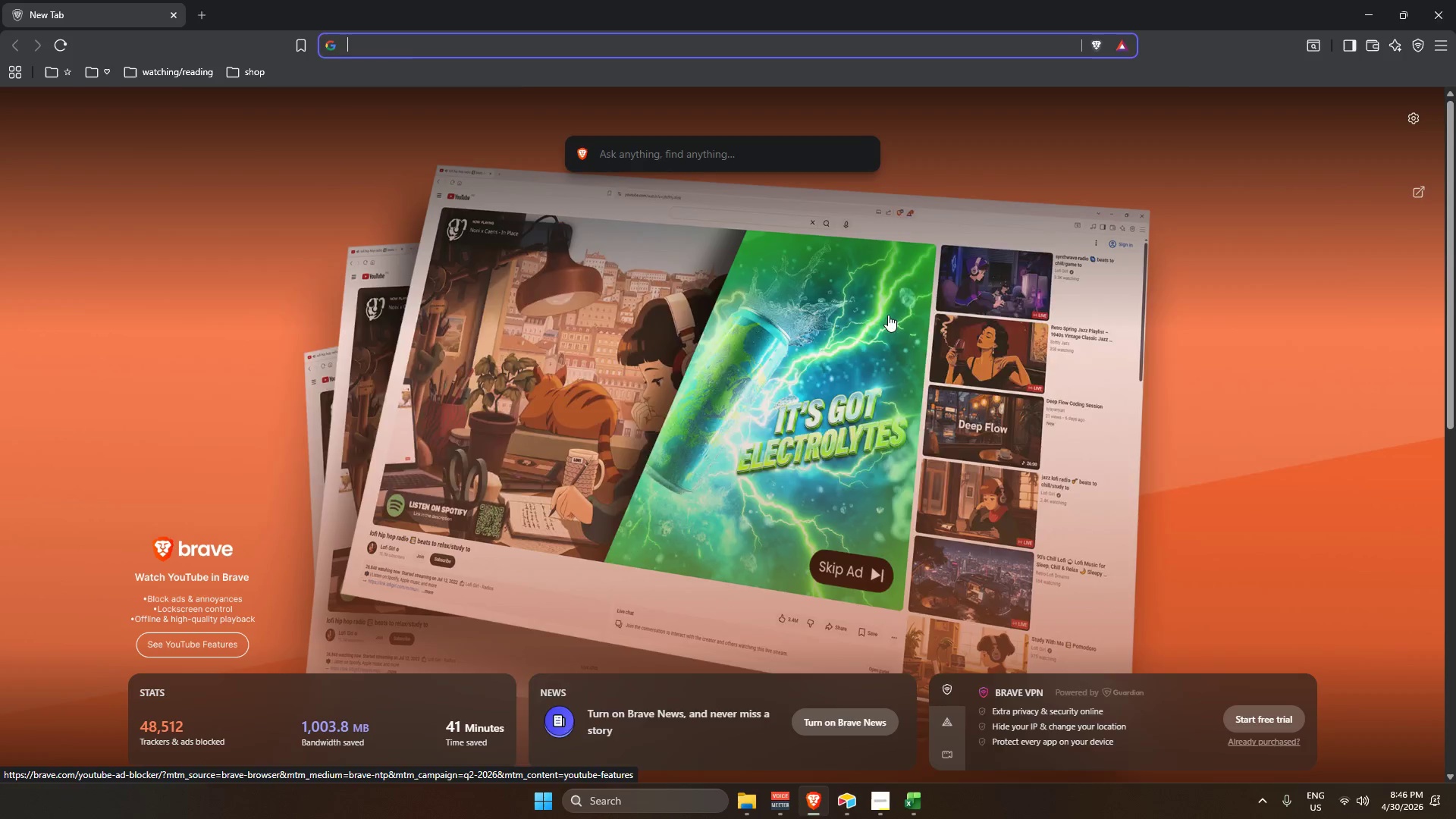 
key(Alt+Tab)
 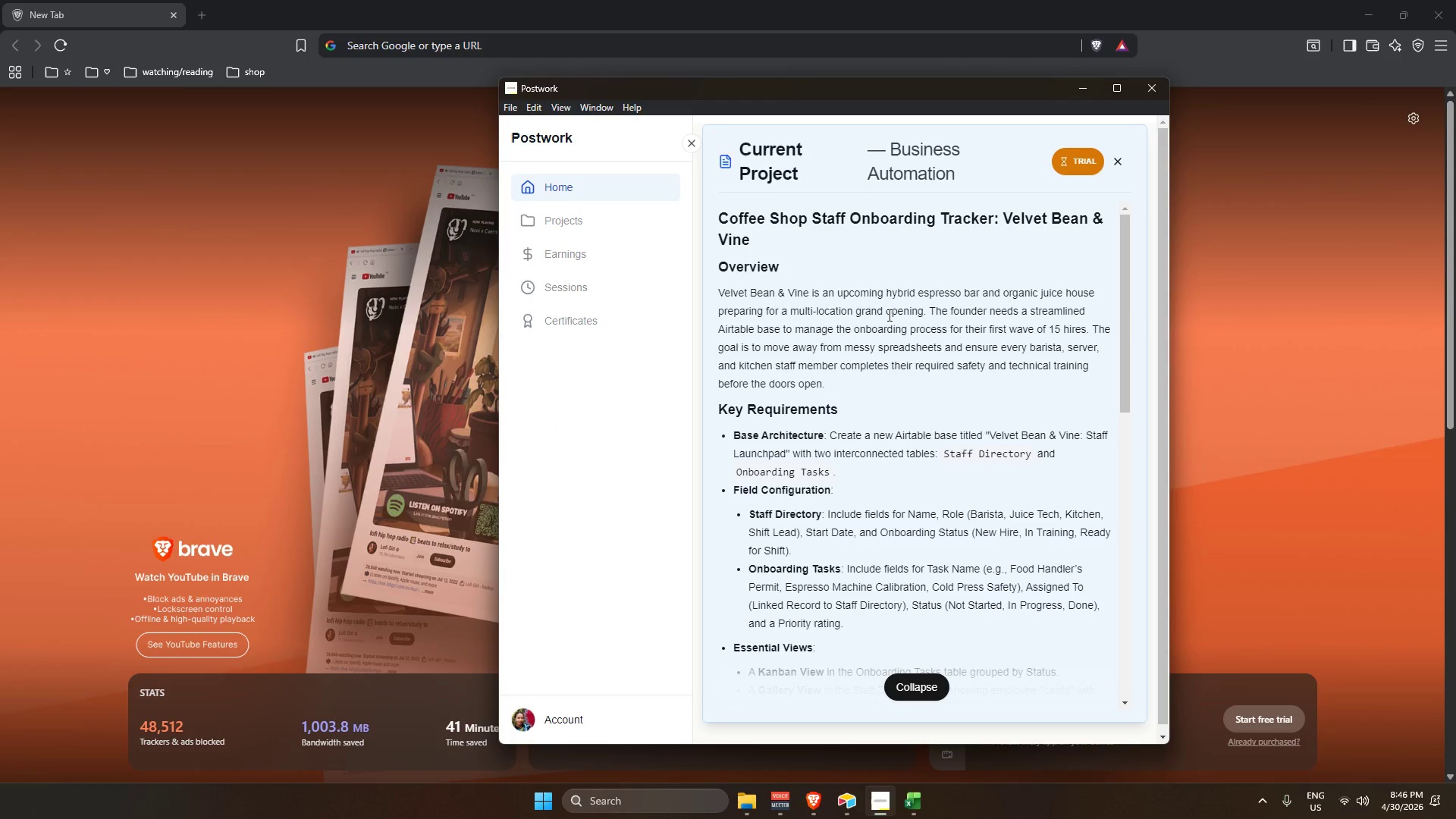 
wait(8.33)
 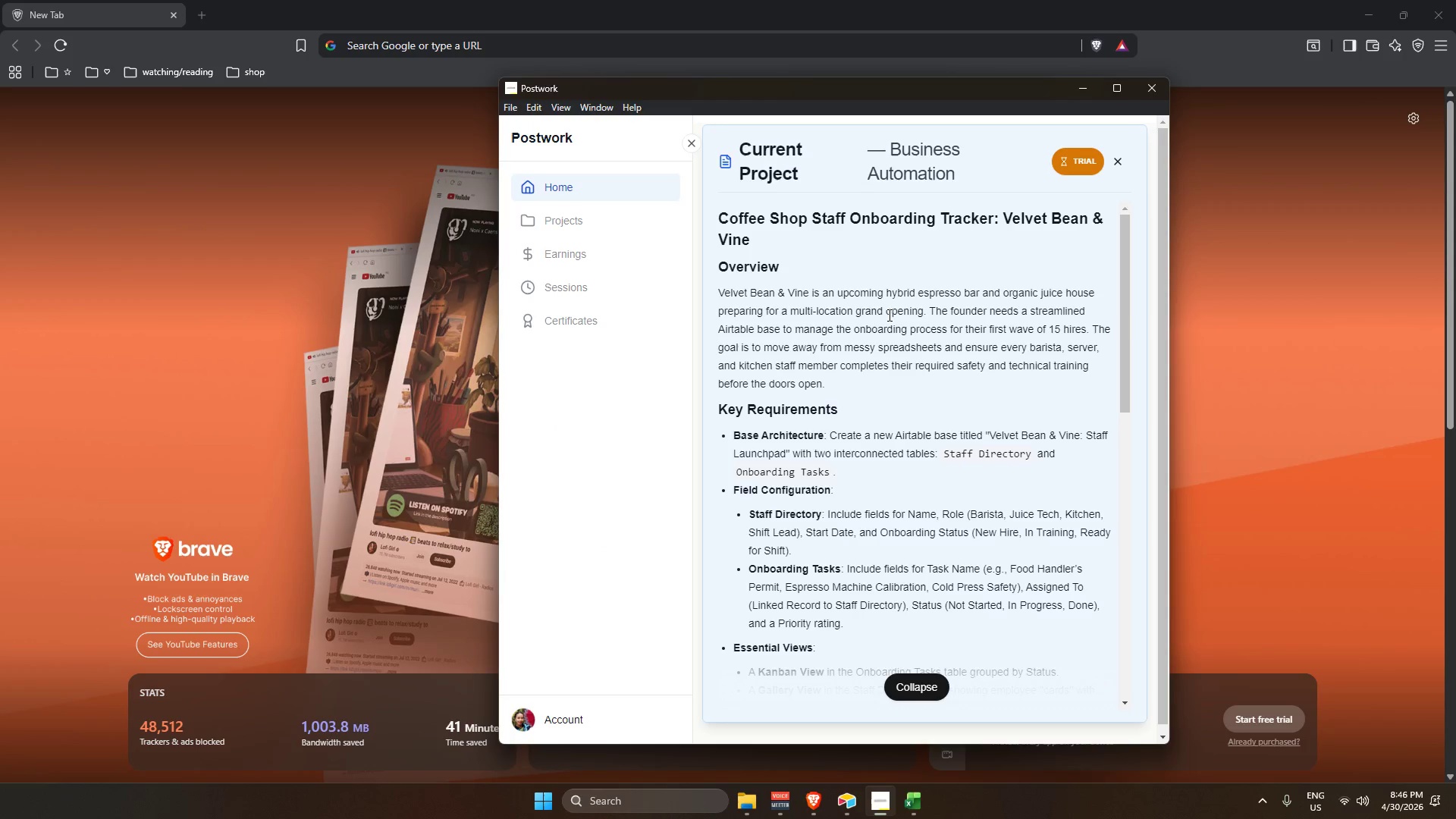 
left_click([817, 808])
 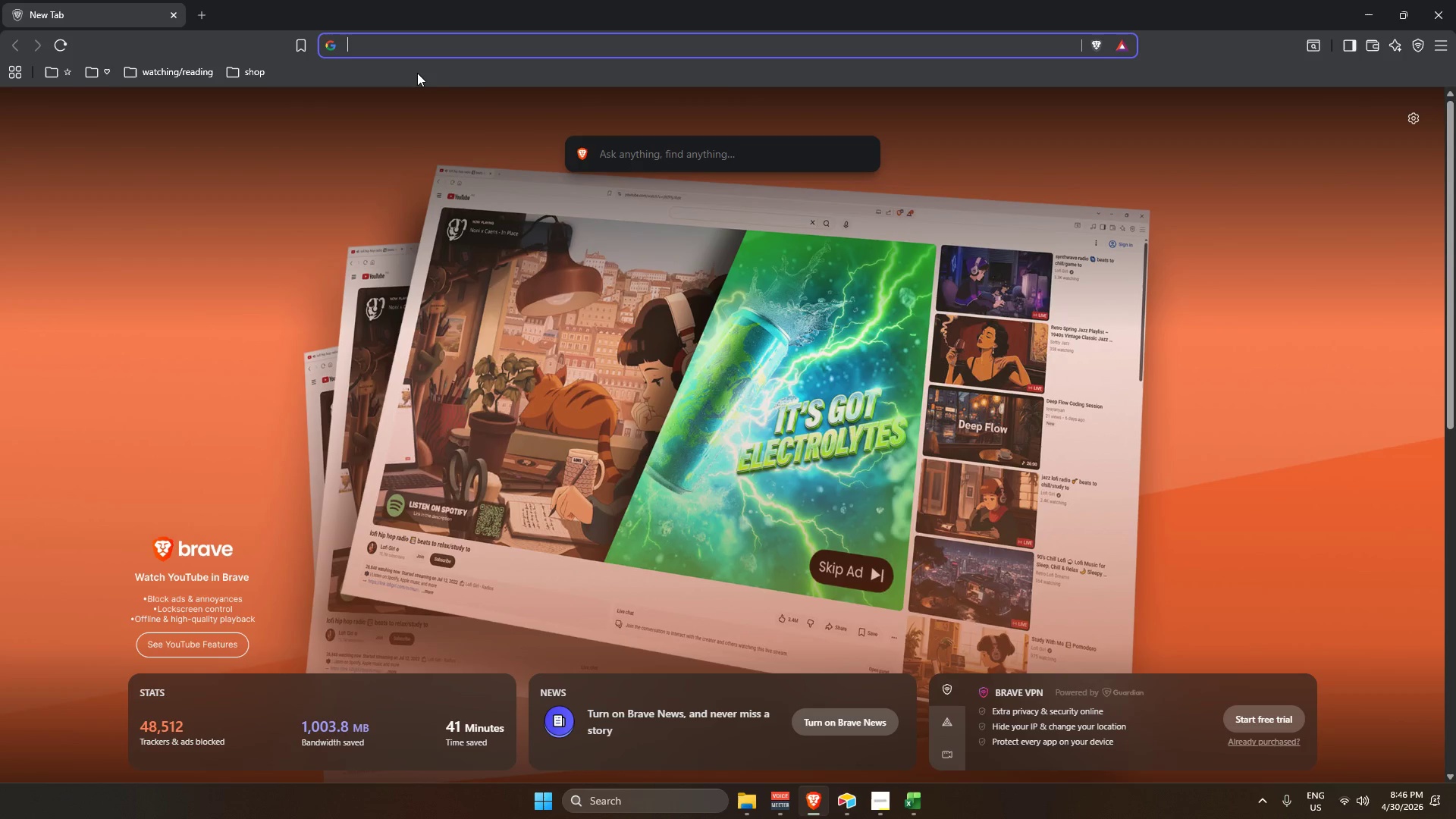 
type(task of barista)
 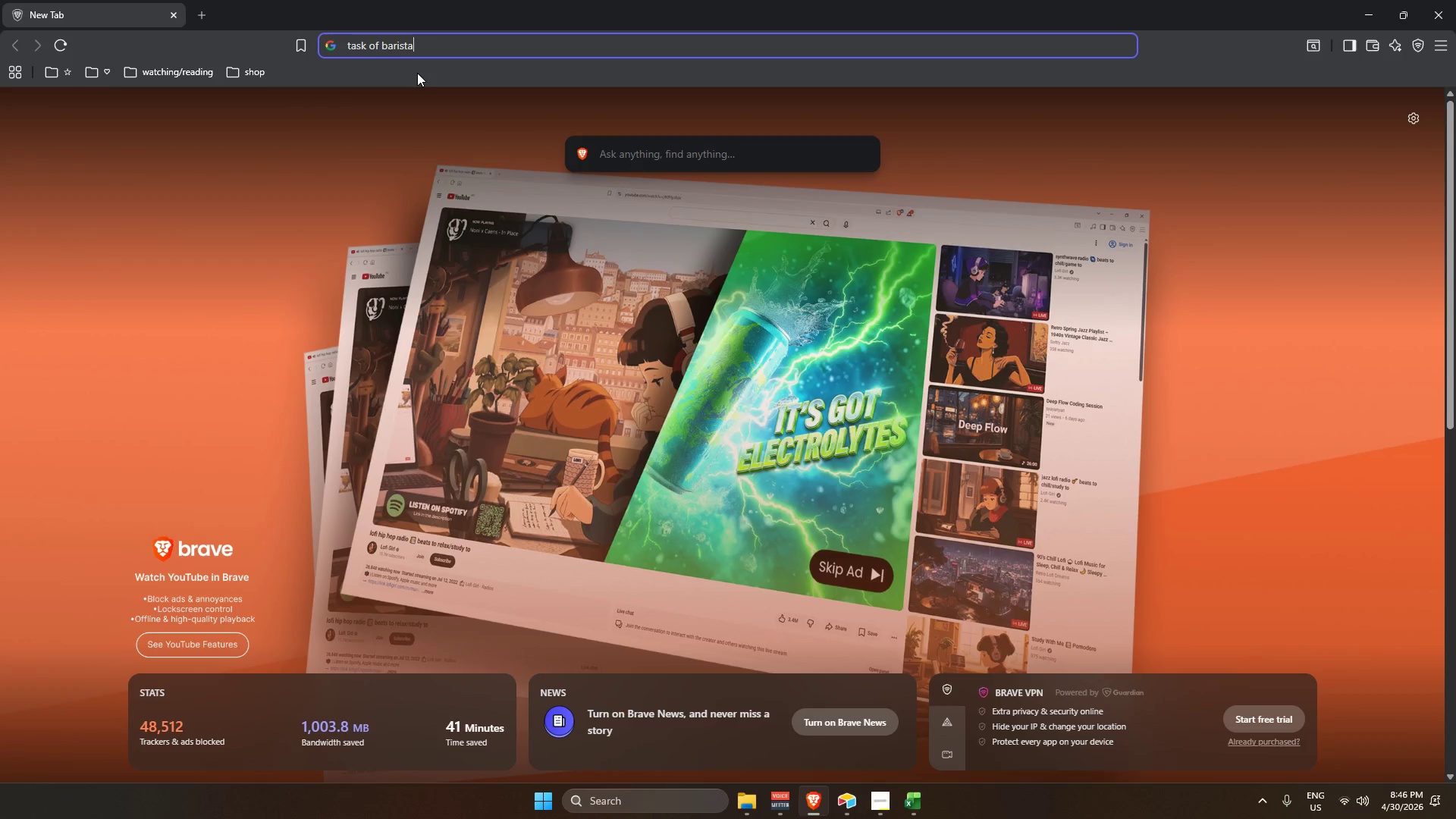 
key(Control+ArrowLeft)
 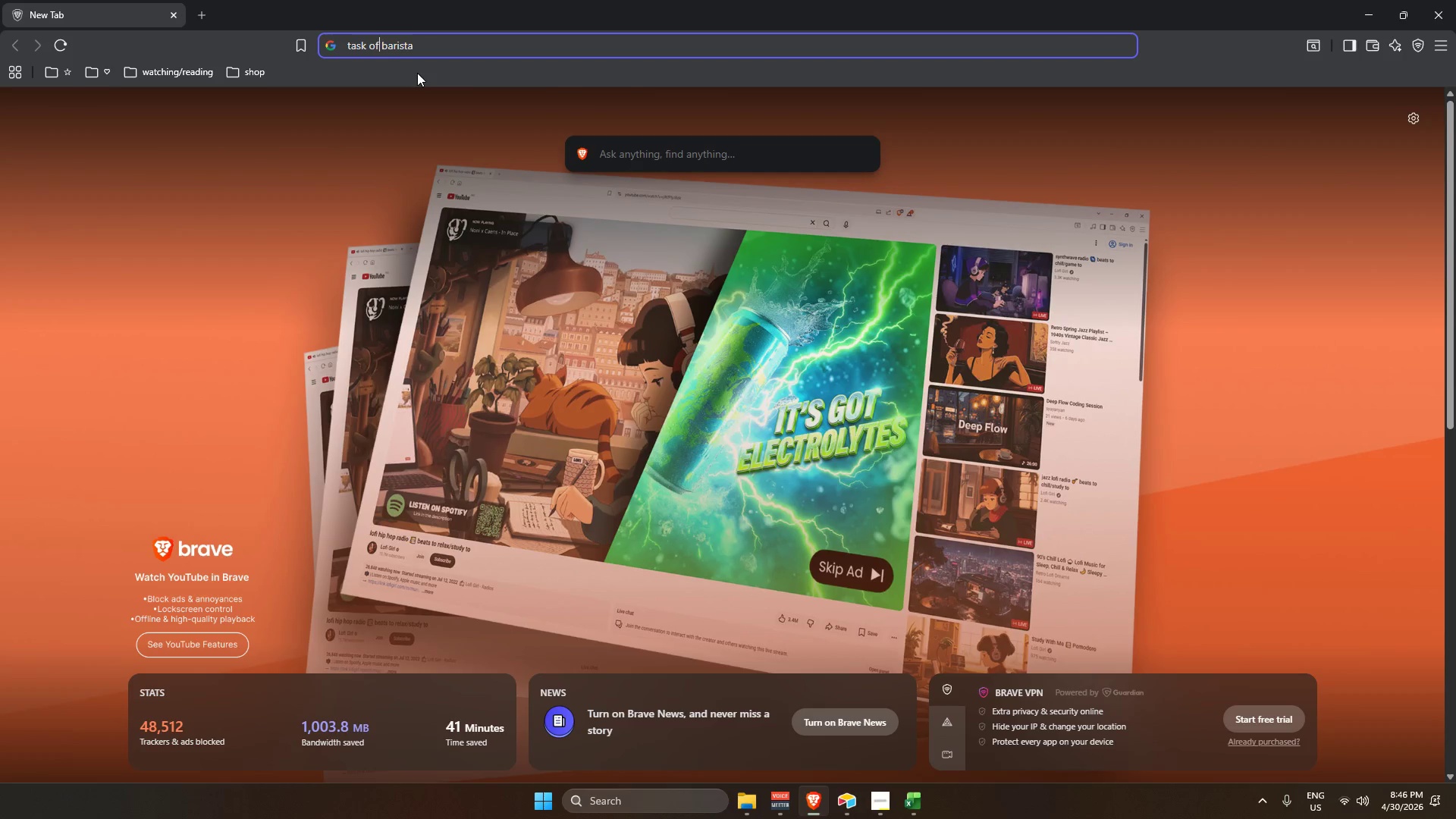 
key(ArrowLeft)
 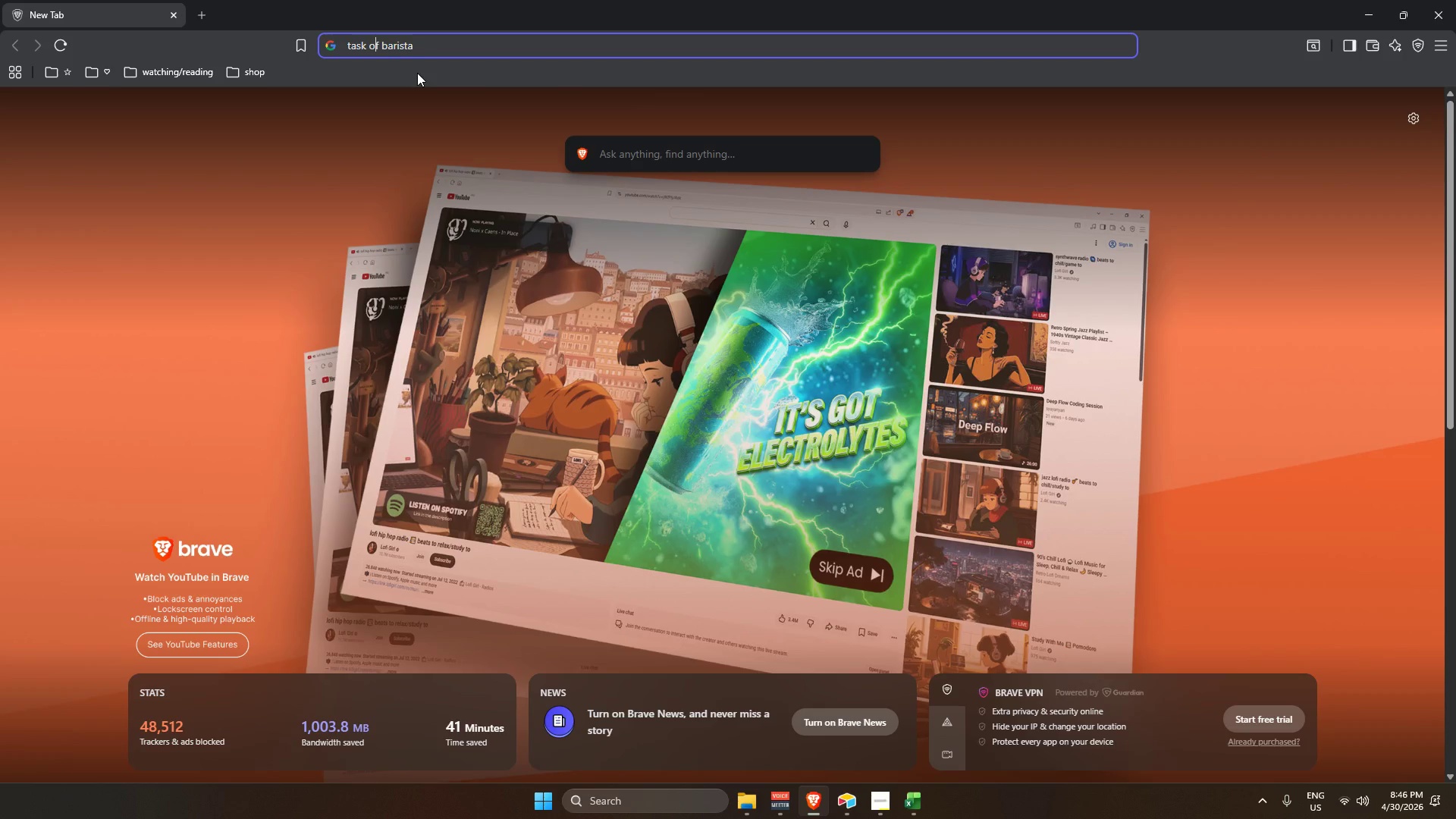 
key(ArrowLeft)
 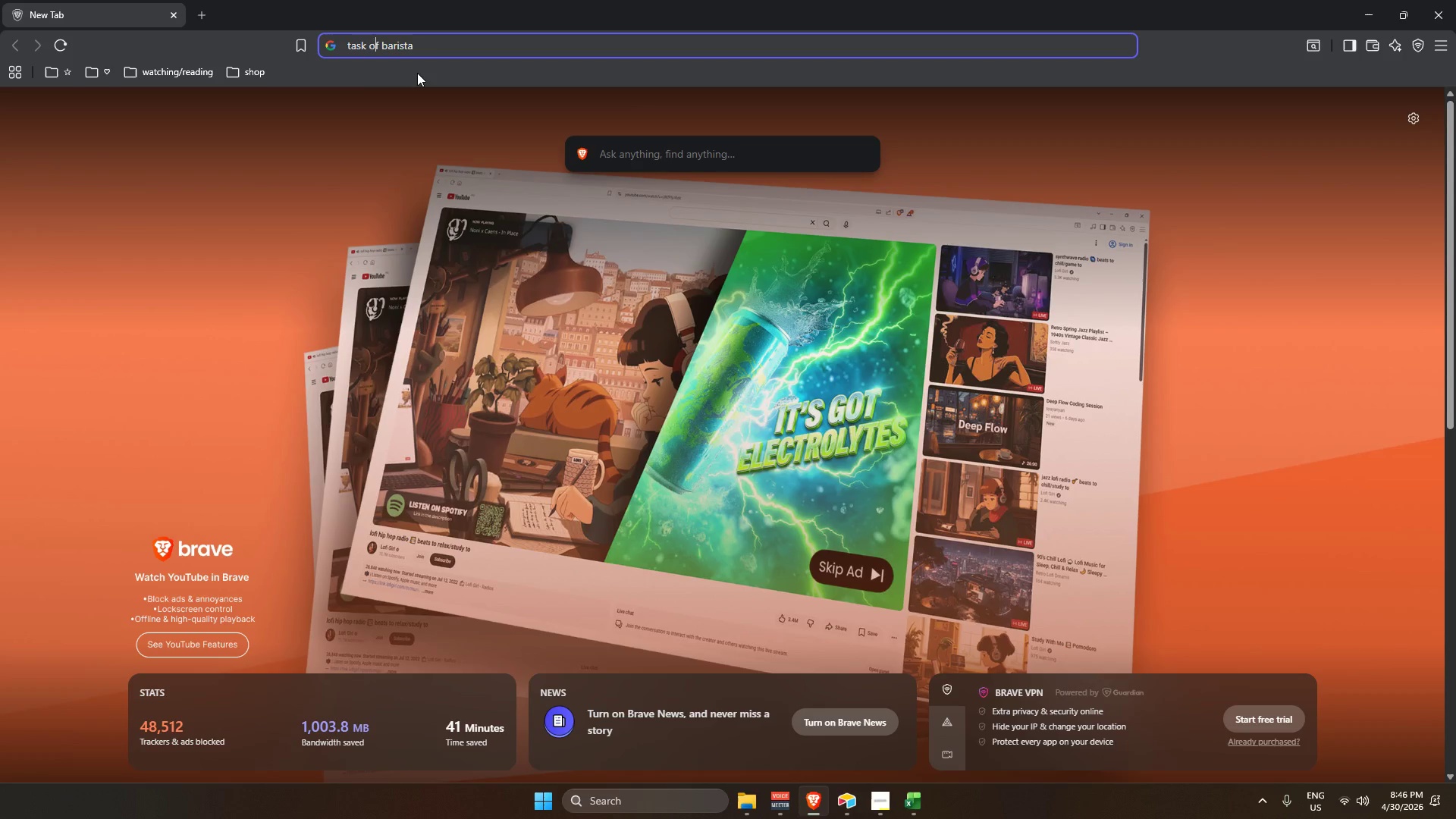 
key(ArrowLeft)
 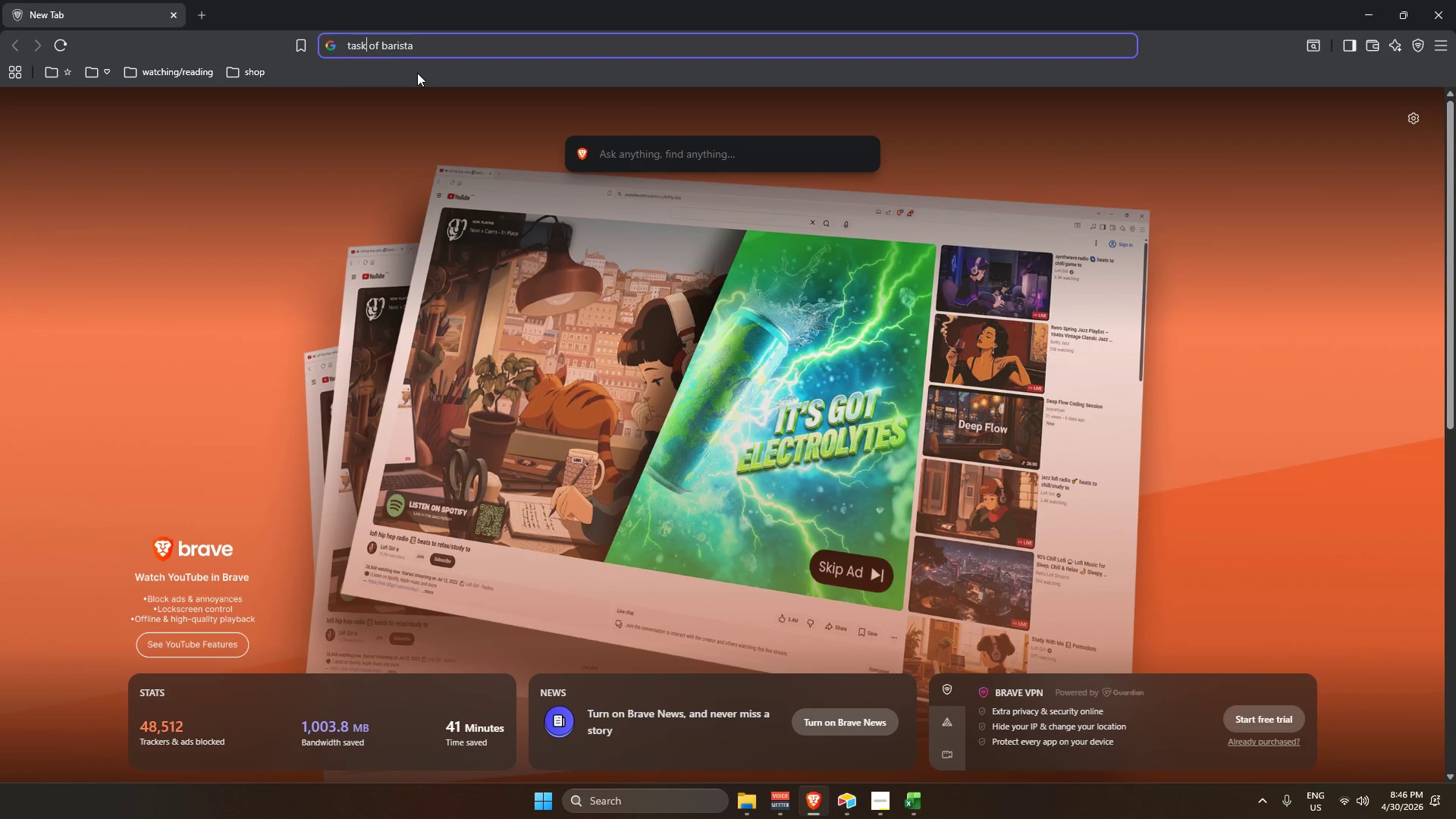 
key(ArrowLeft)
 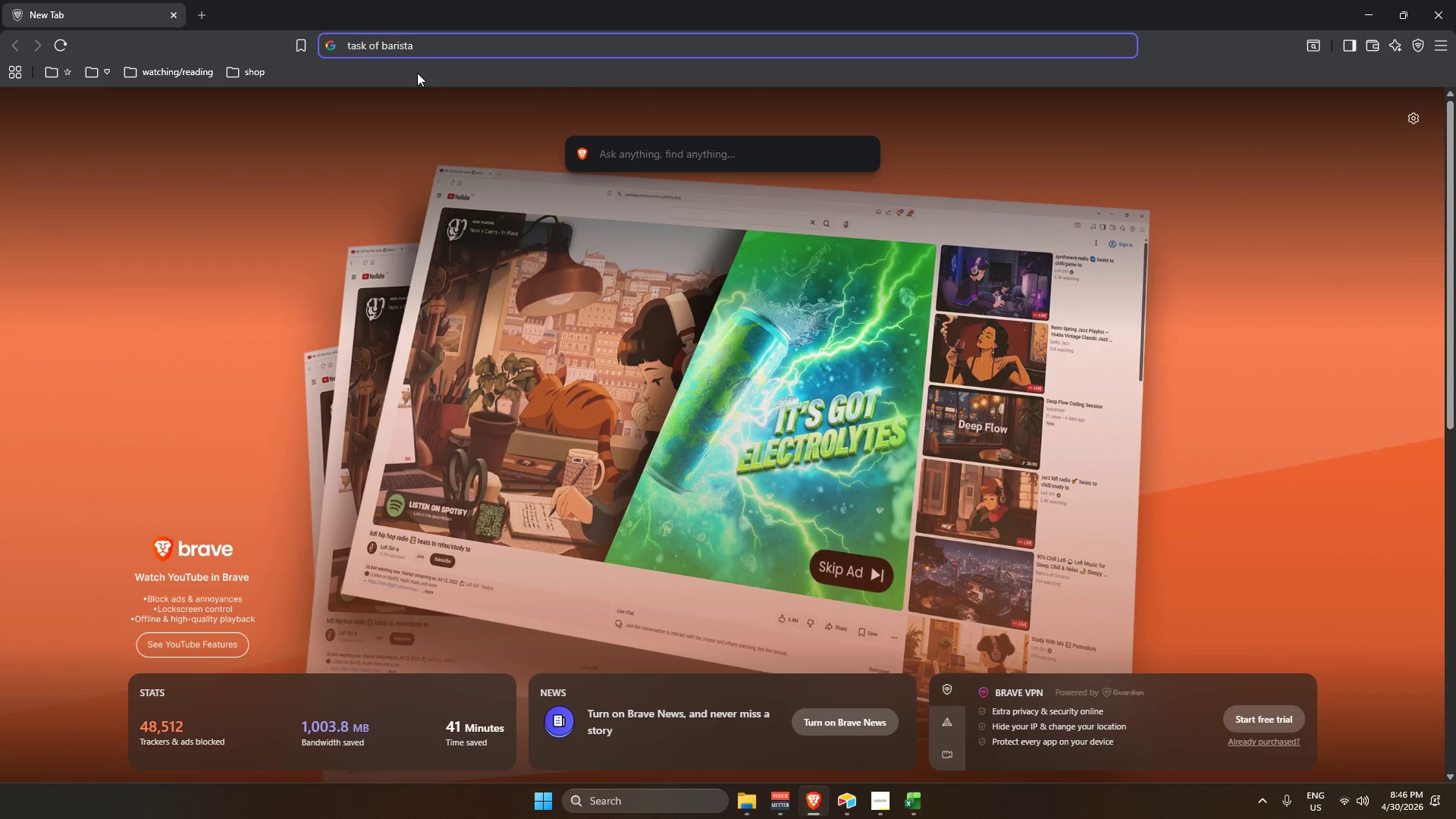 
key(S)
 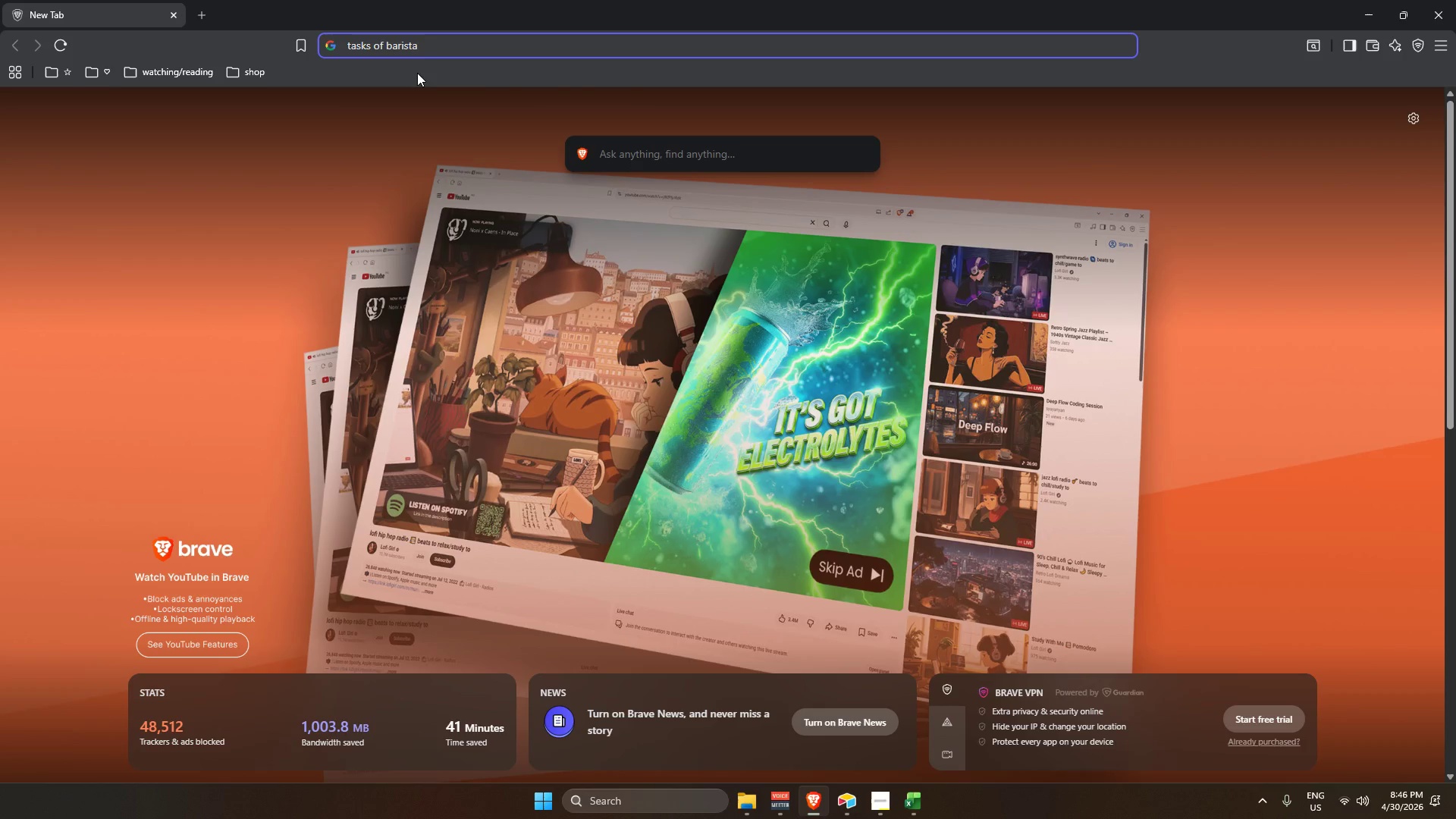 
key(Control+ArrowRight)
 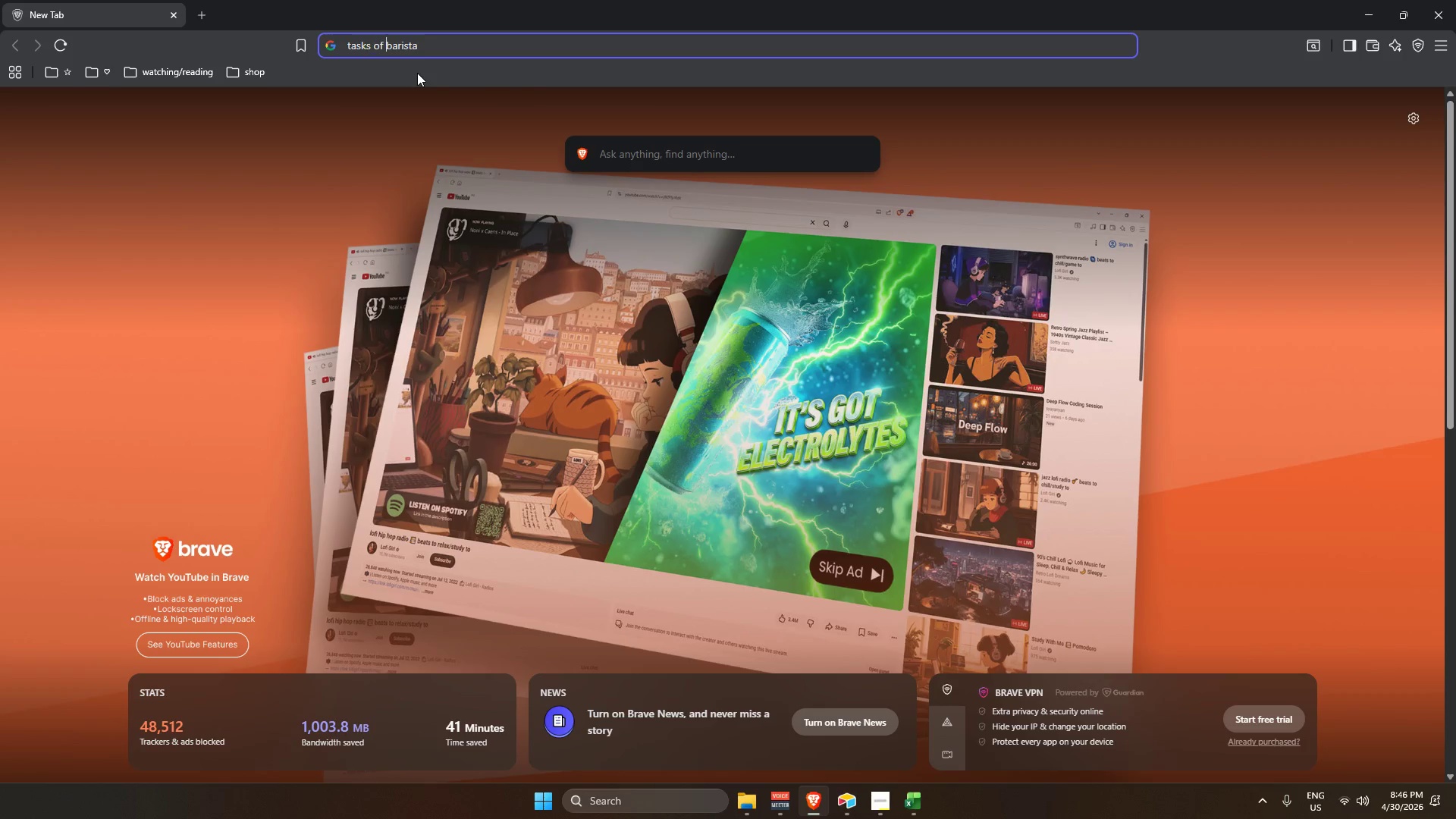 
key(Control+ArrowRight)
 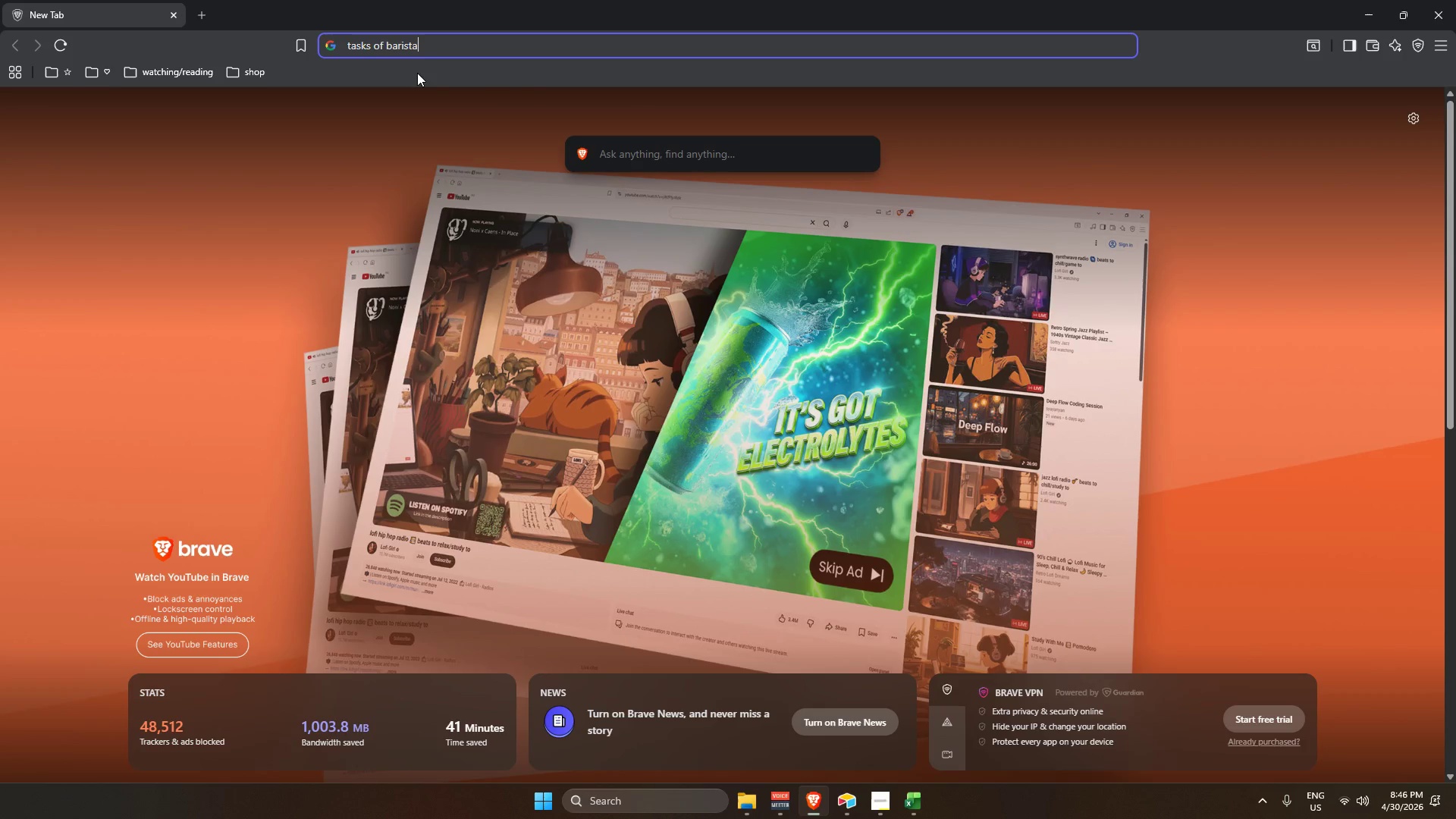 
key(Control+ArrowRight)
 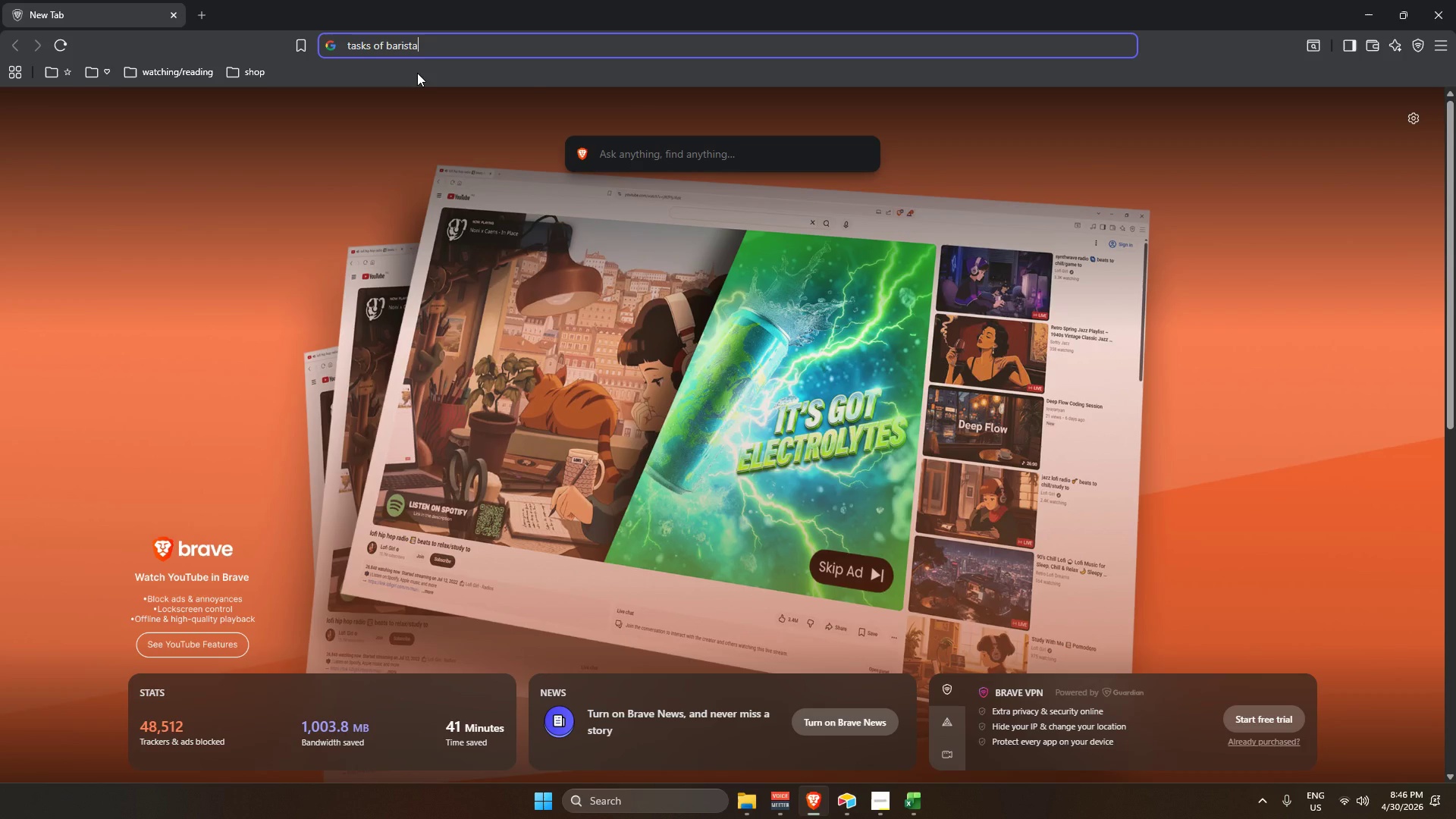 
type(, )
key(Backspace)
key(Backspace)
type( and kitchen staff om )
key(Backspace)
key(Backspace)
key(Backspace)
type(in cofe)
key(Backspace)
type(fee shop)
 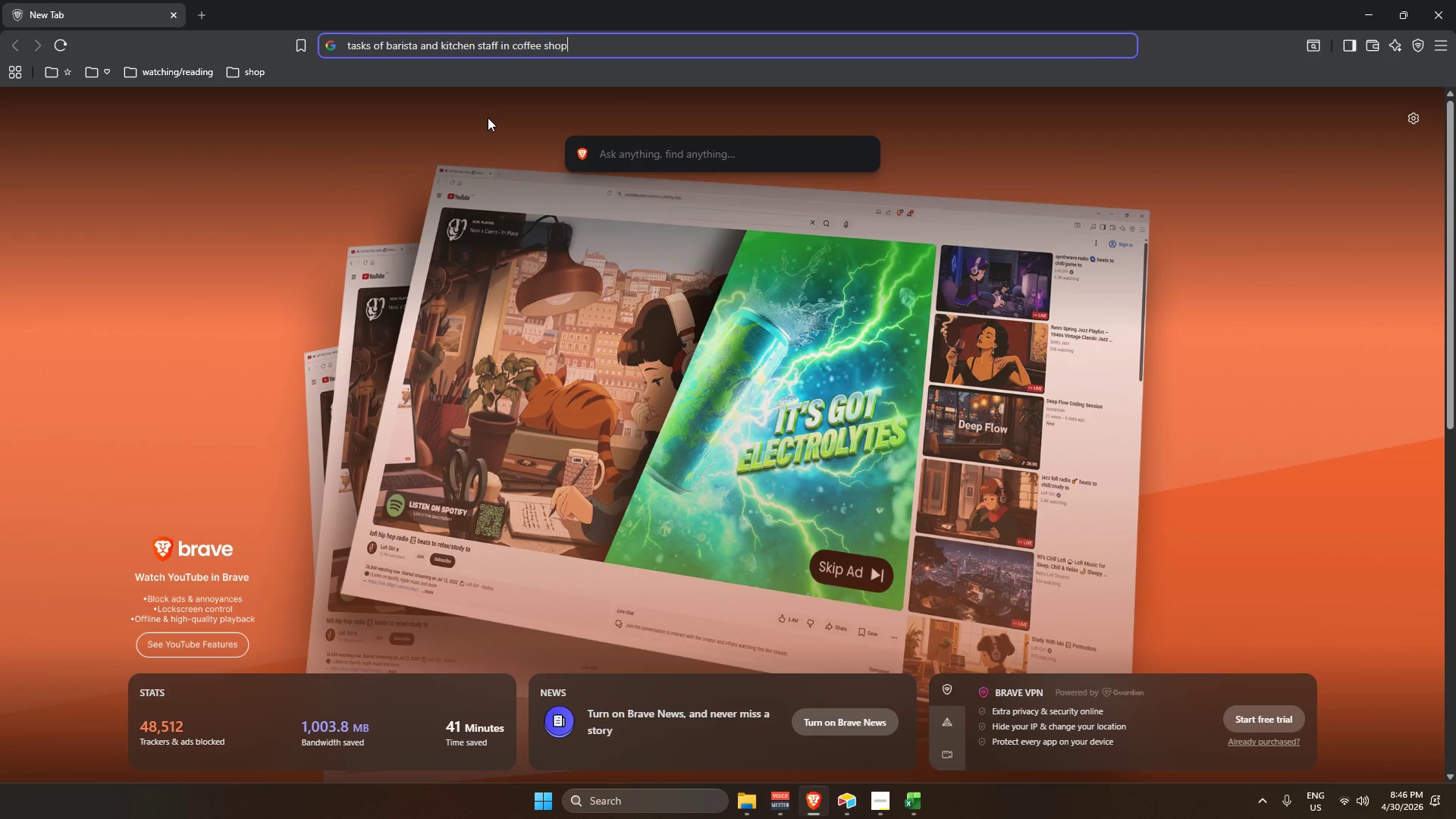 
key(Enter)
 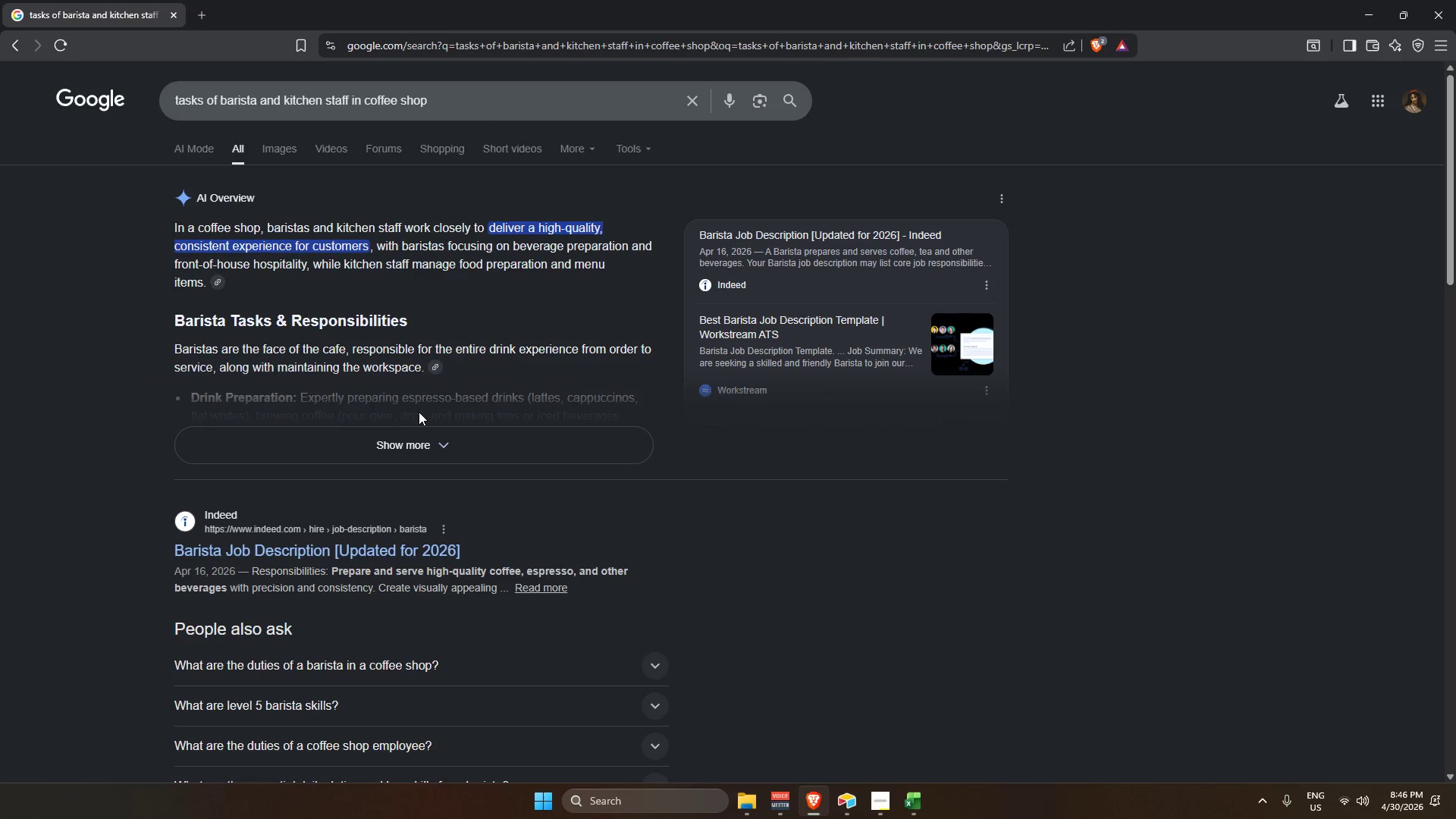 
wait(5.47)
 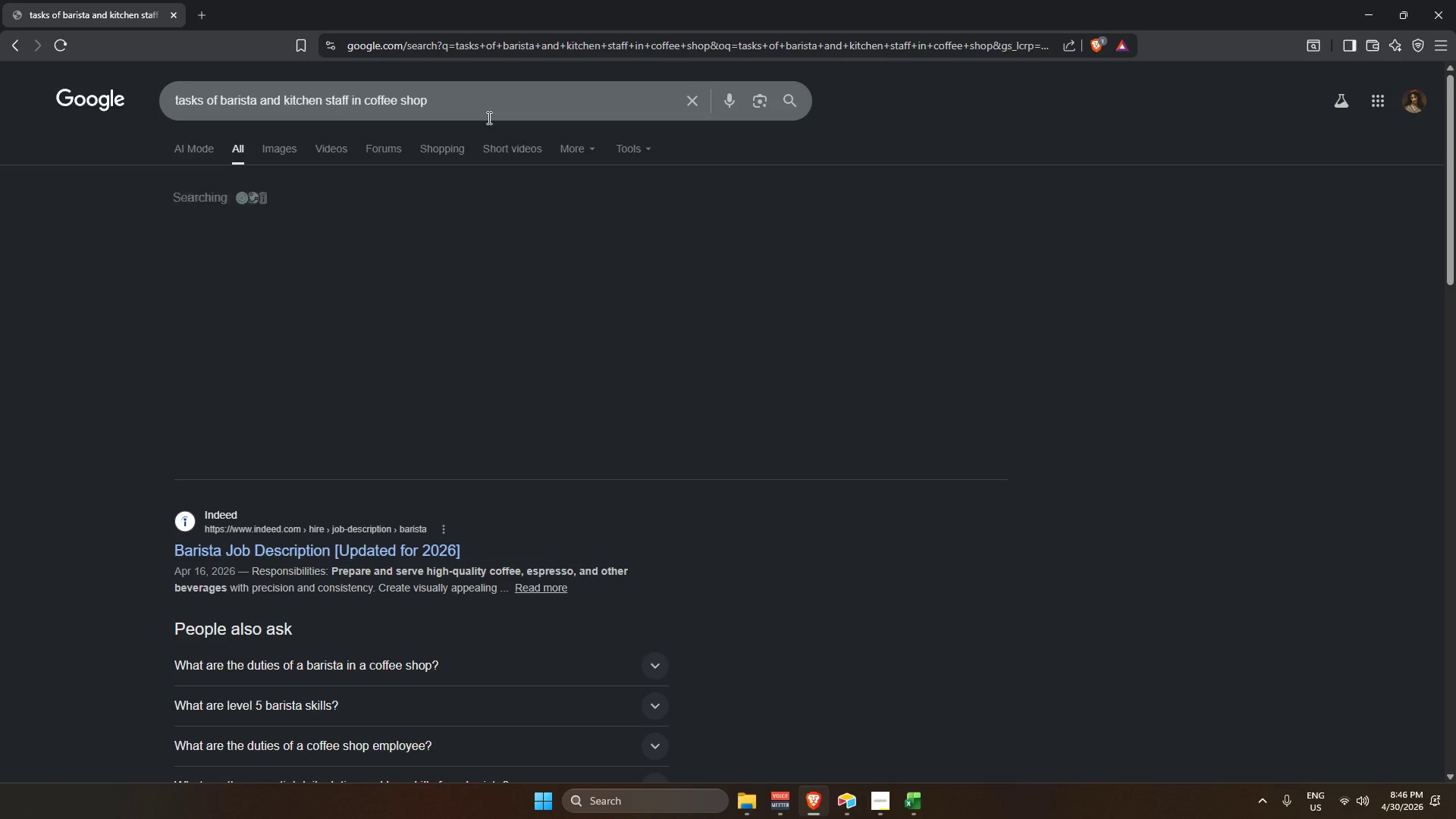 
scroll: coordinate [503, 629], scroll_direction: down, amount: 1.0
 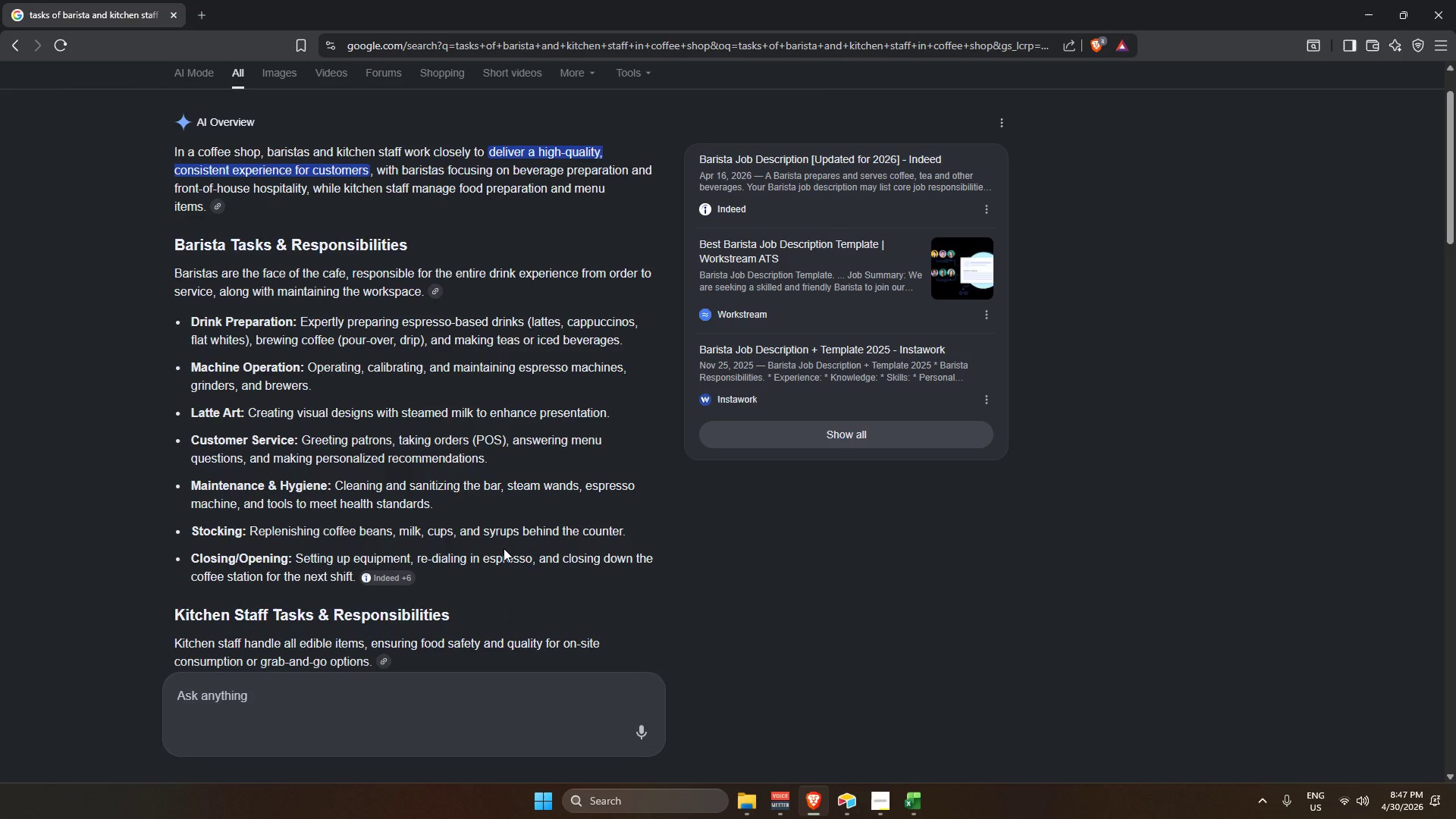 
wait(8.66)
 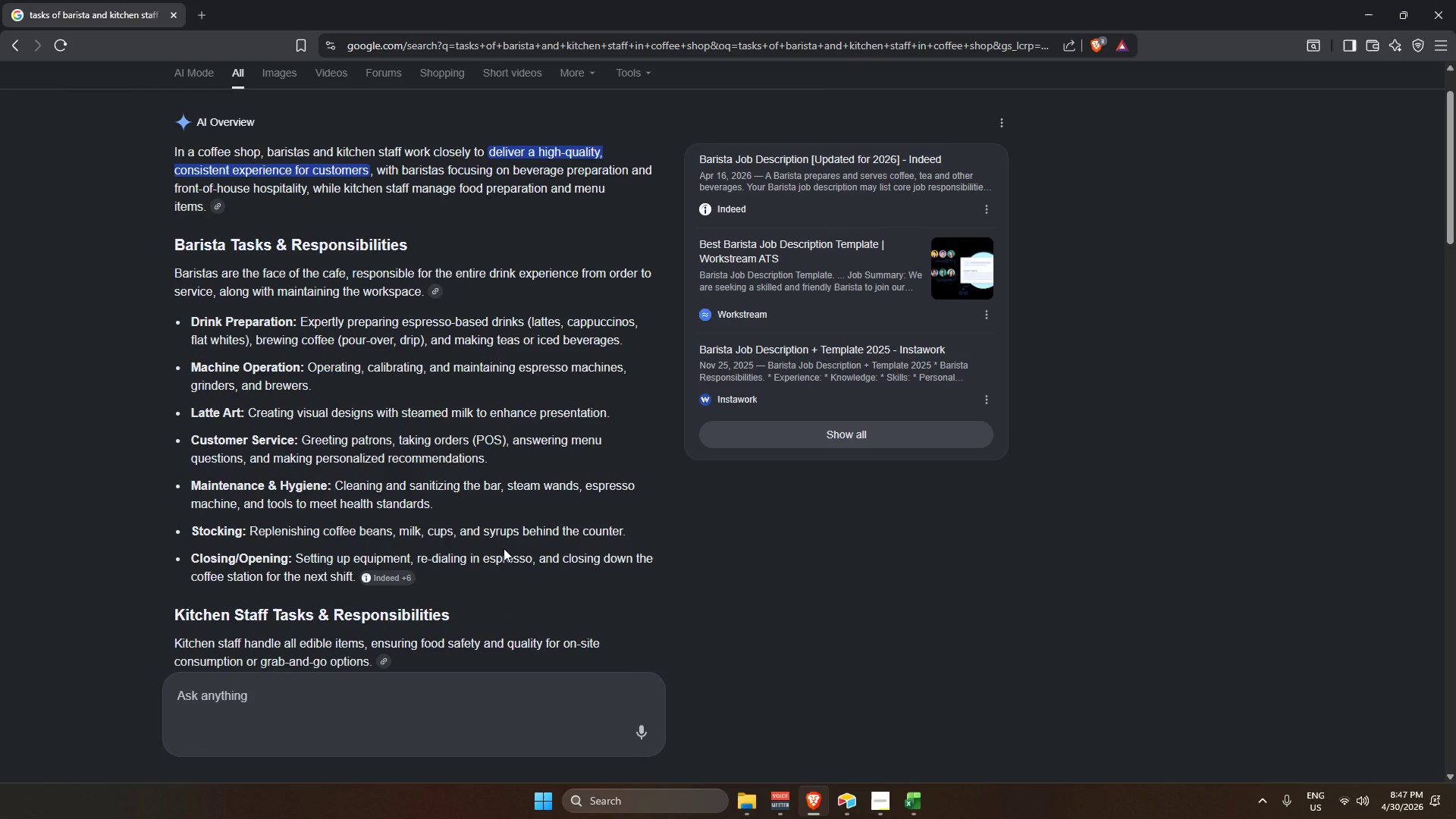 
scroll: coordinate [348, 551], scroll_direction: down, amount: 4.0
 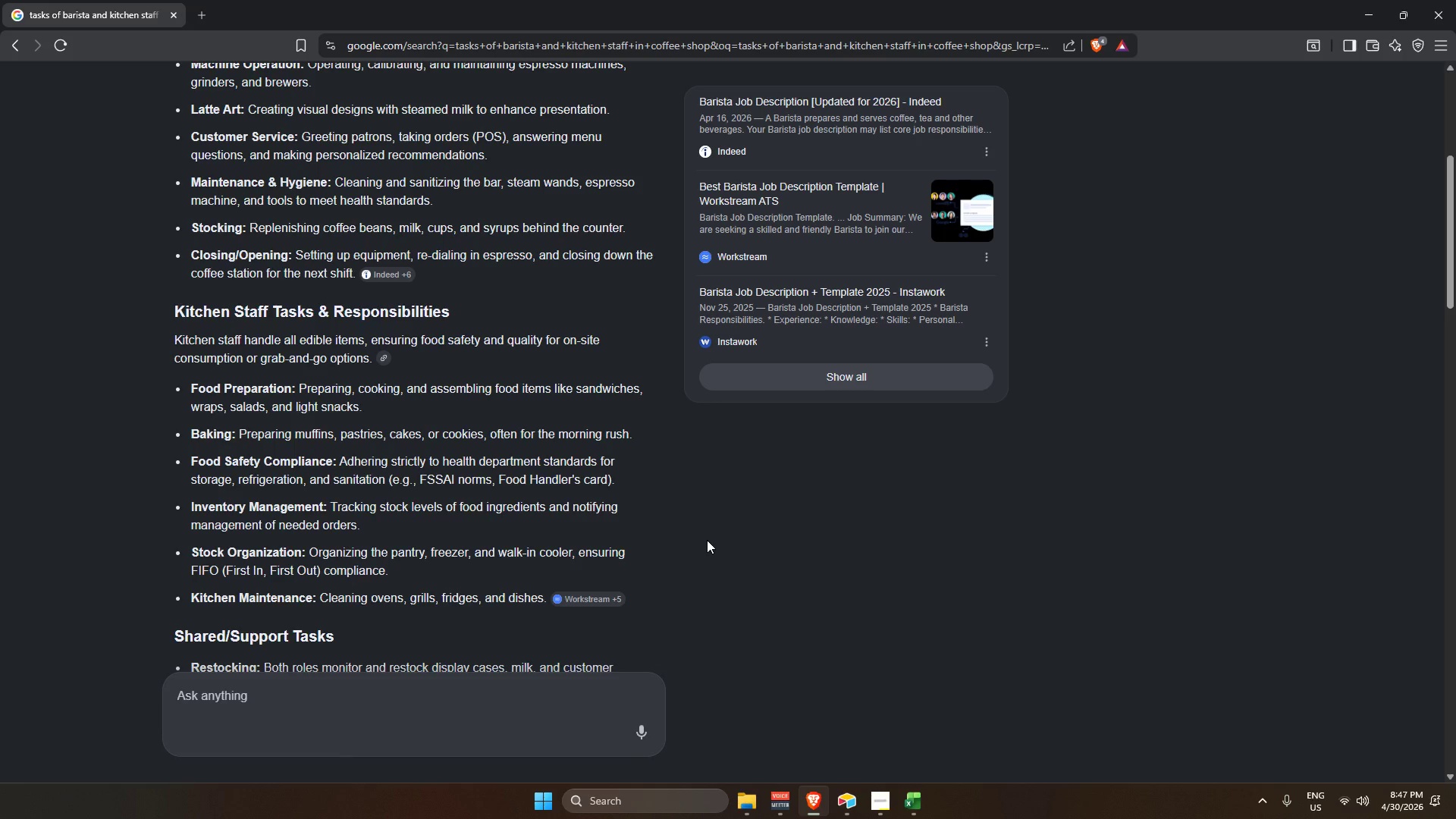 
wait(54.77)
 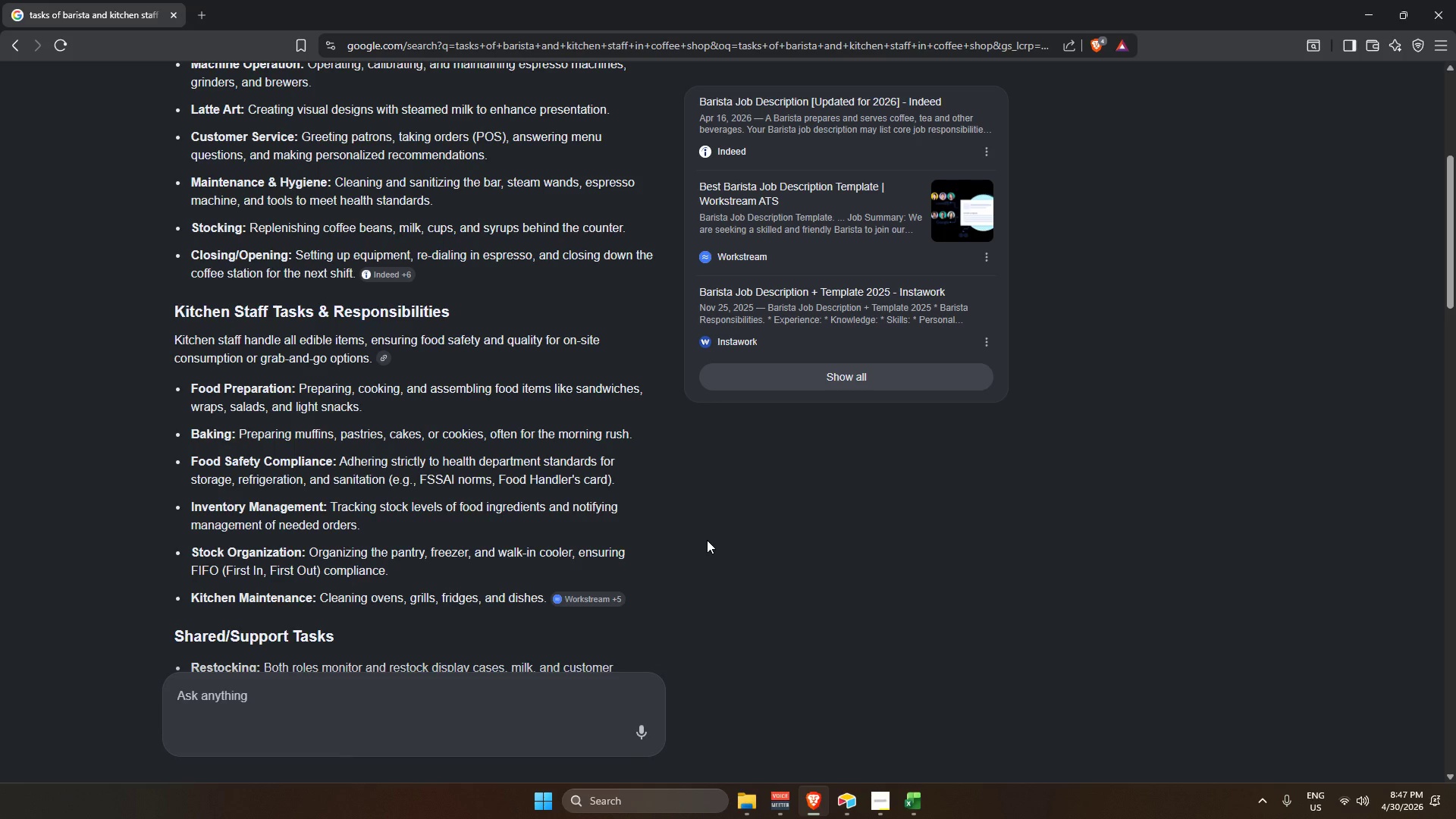 
key(Alt+Tab)
 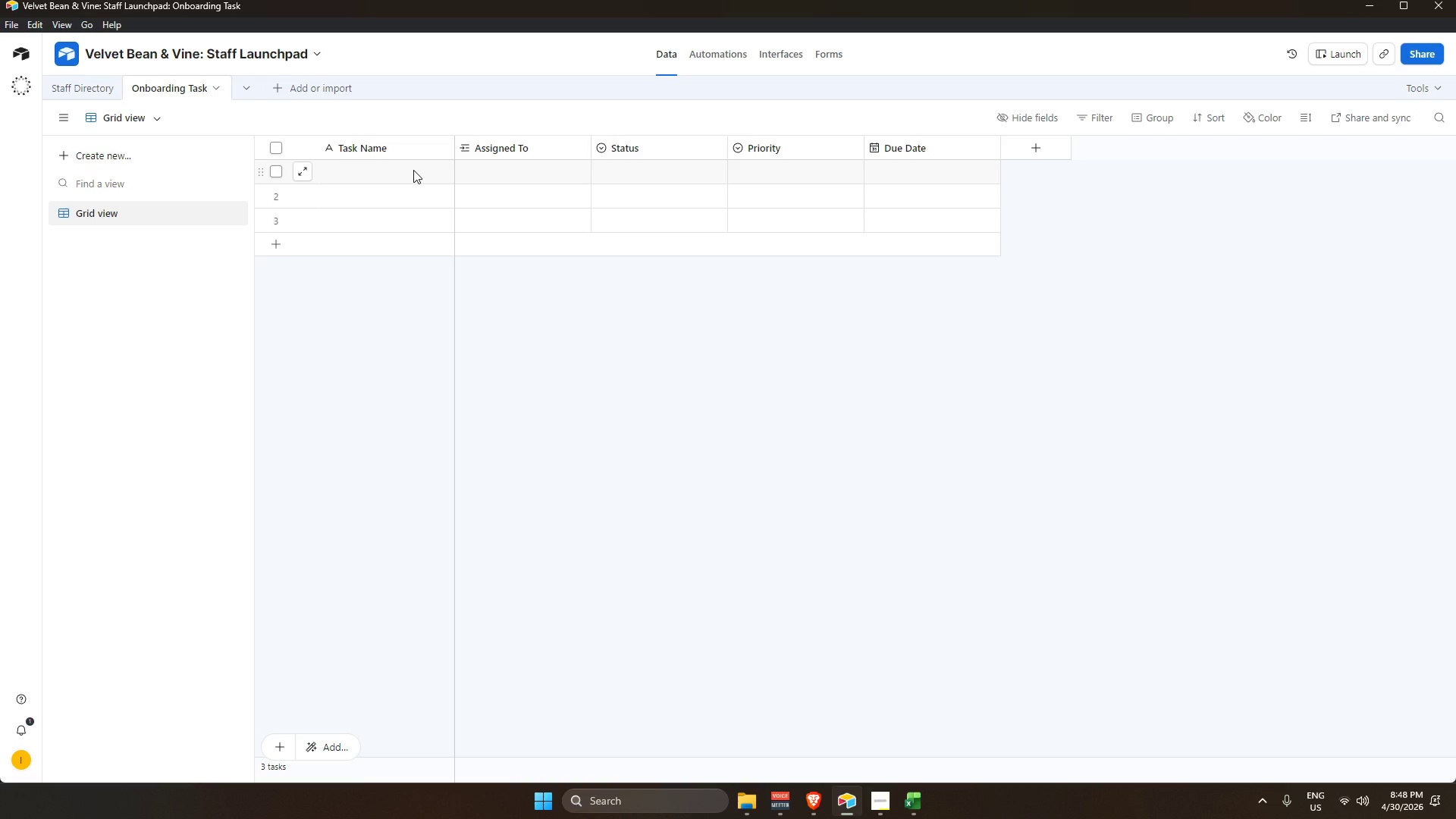 
left_click([413, 170])
 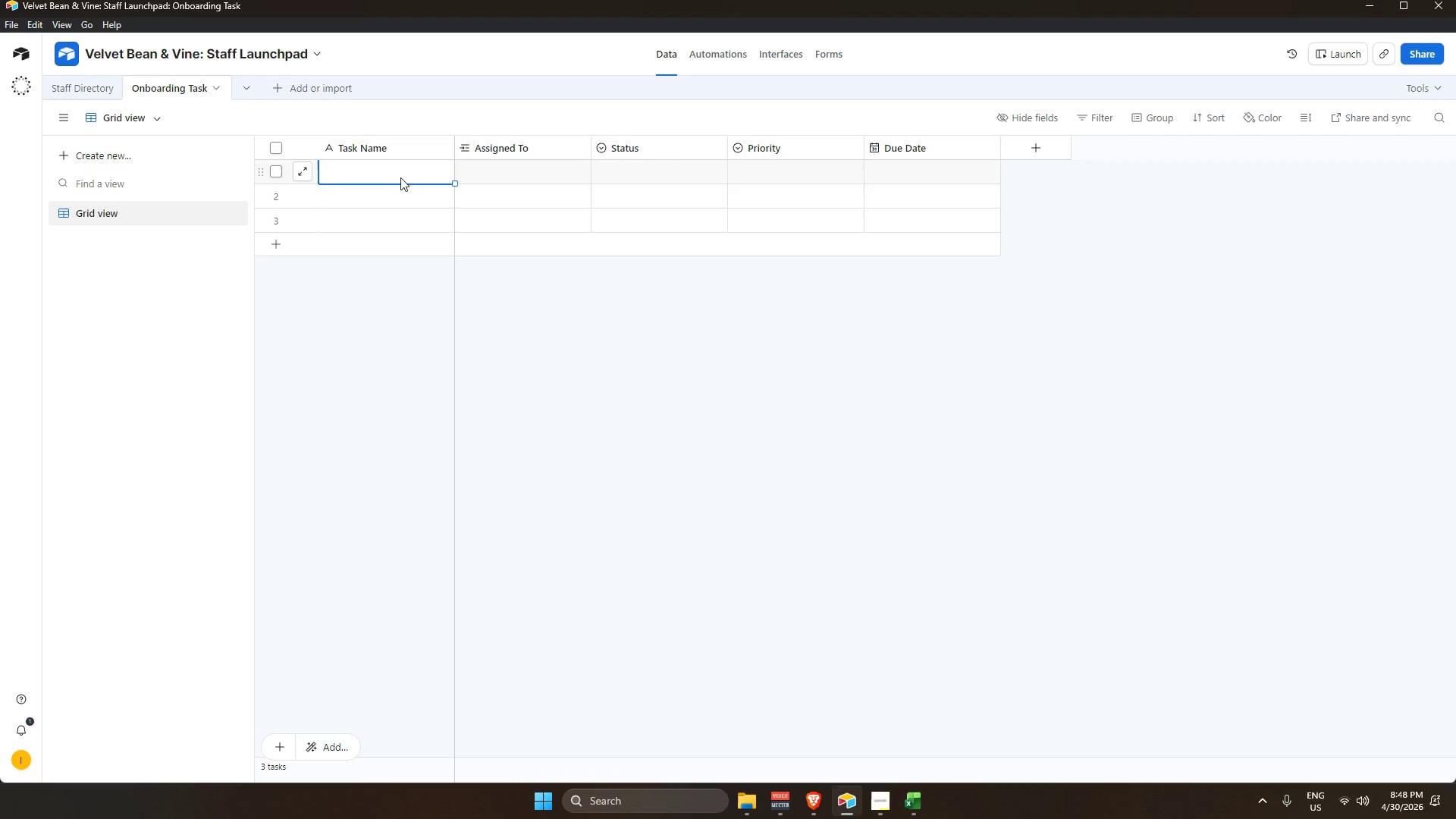 
type(Food Handler's Permit)
 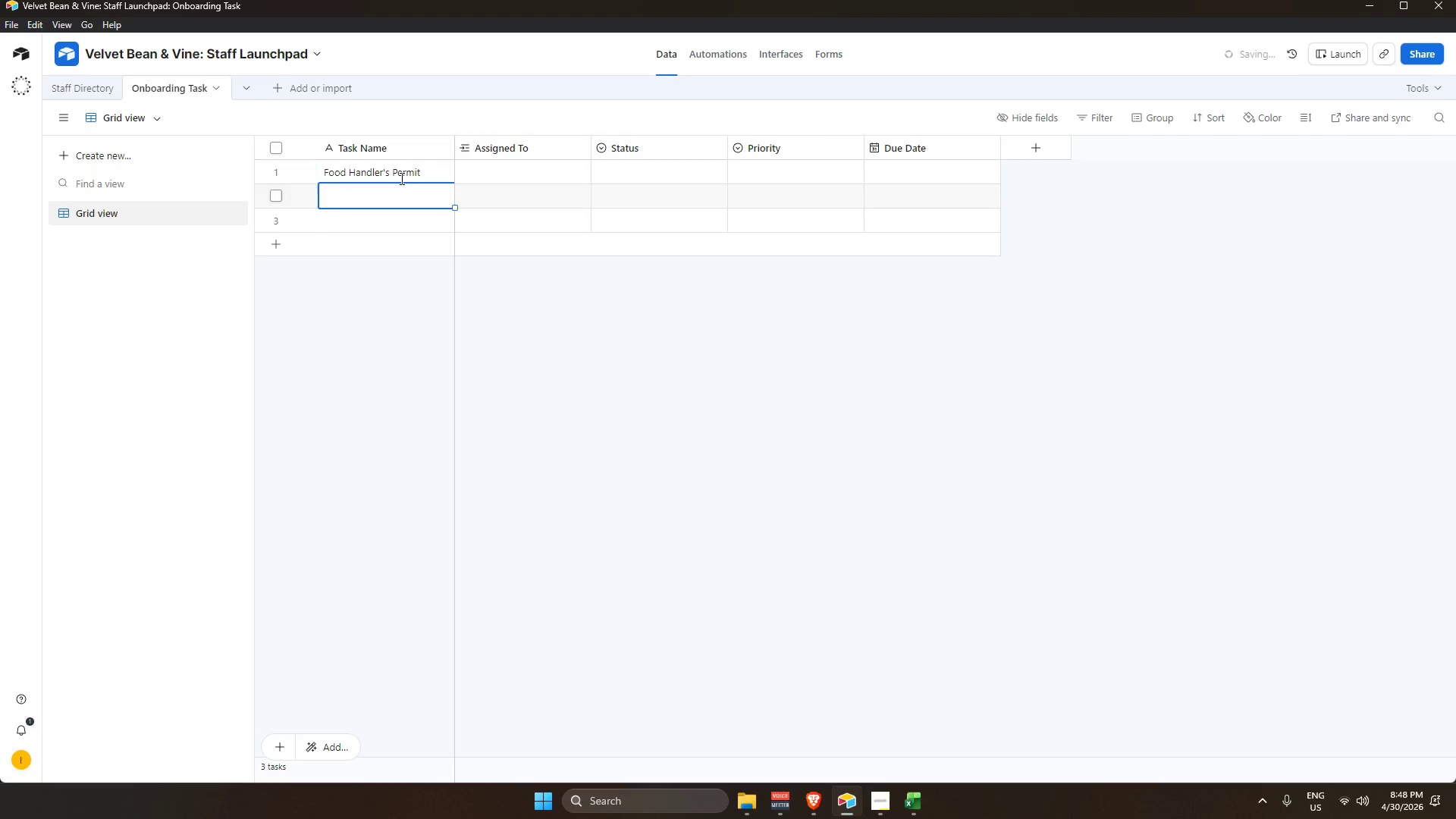 
 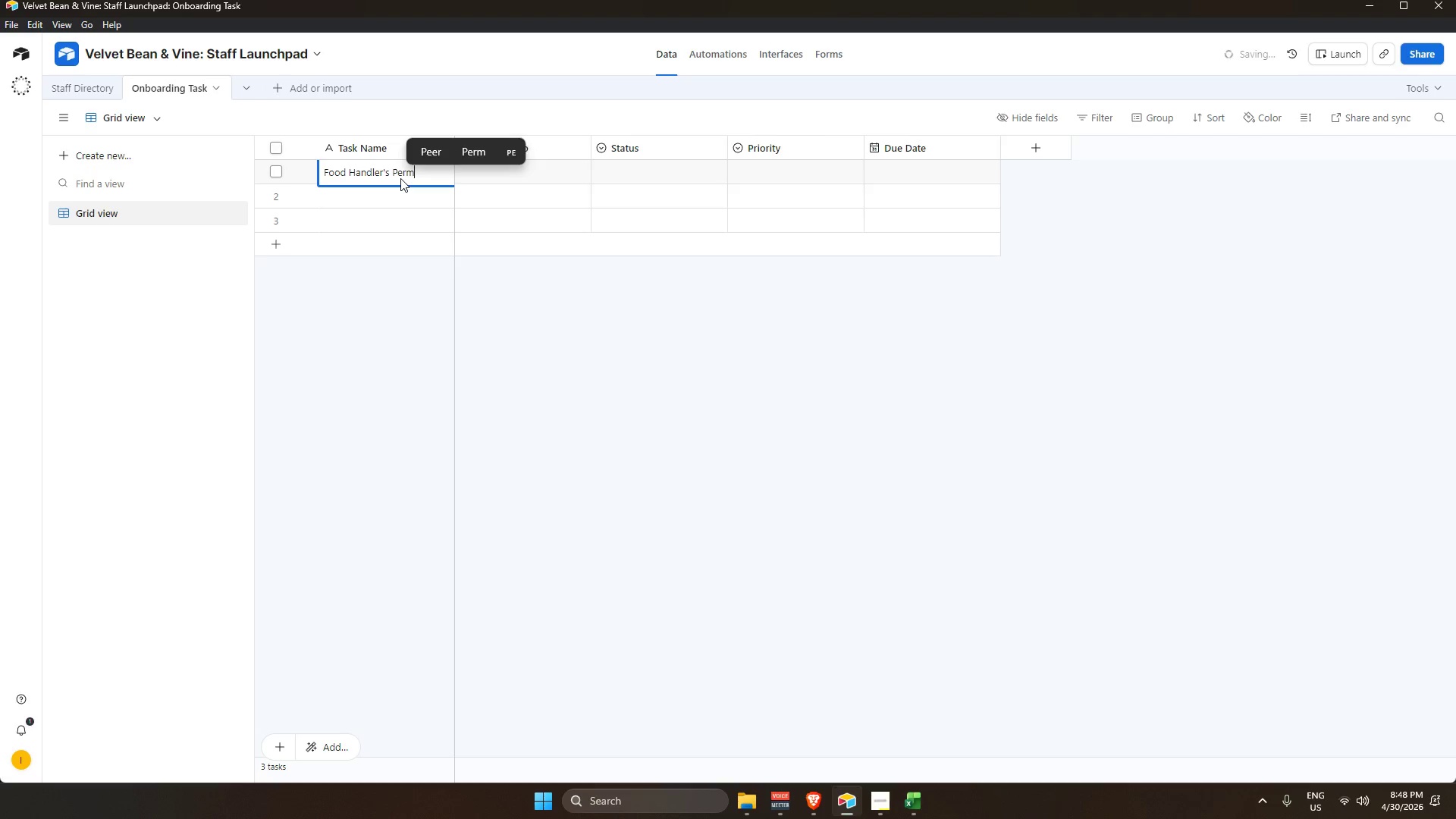 
key(Enter)
 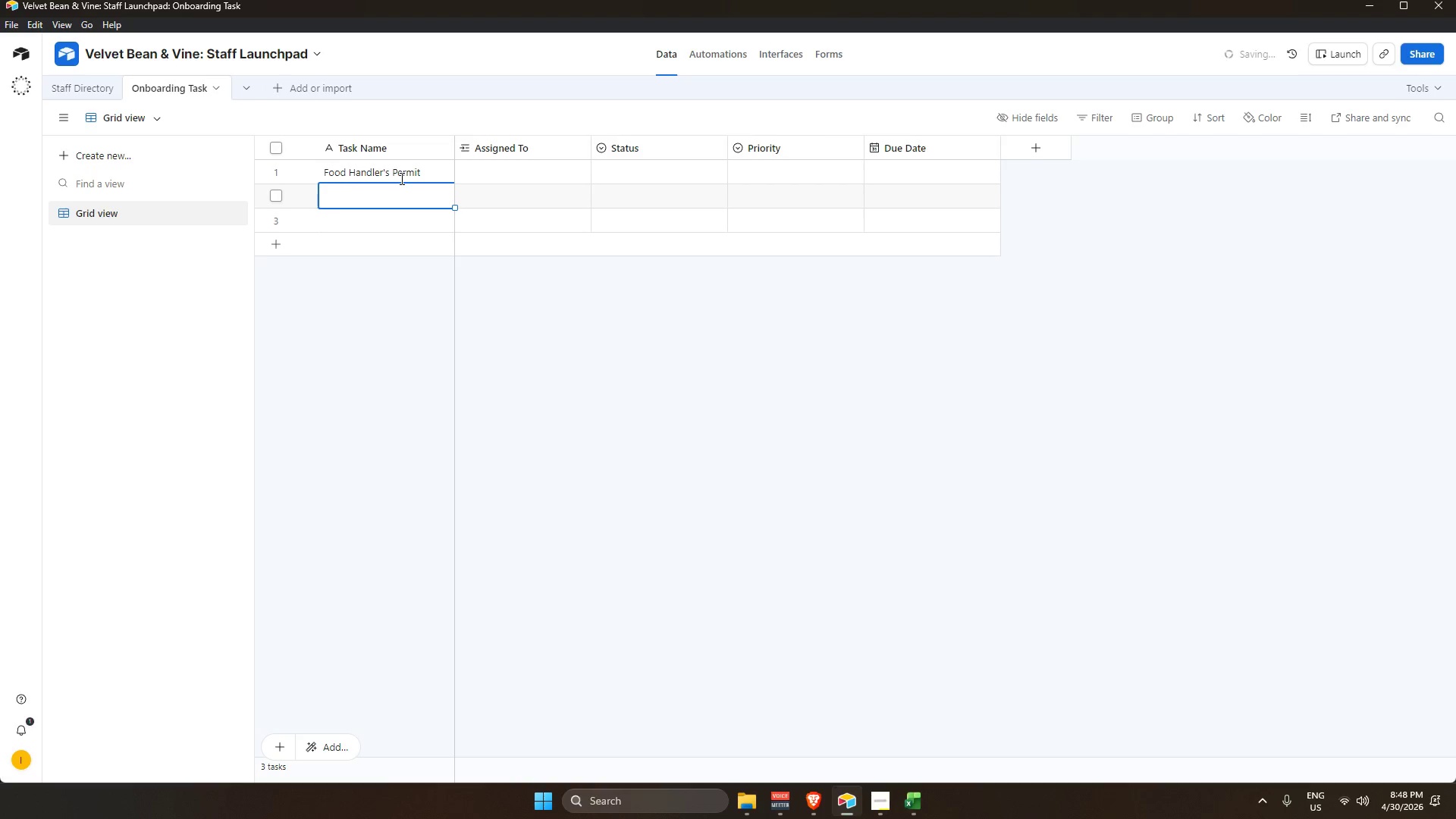 
type(Espresso)
 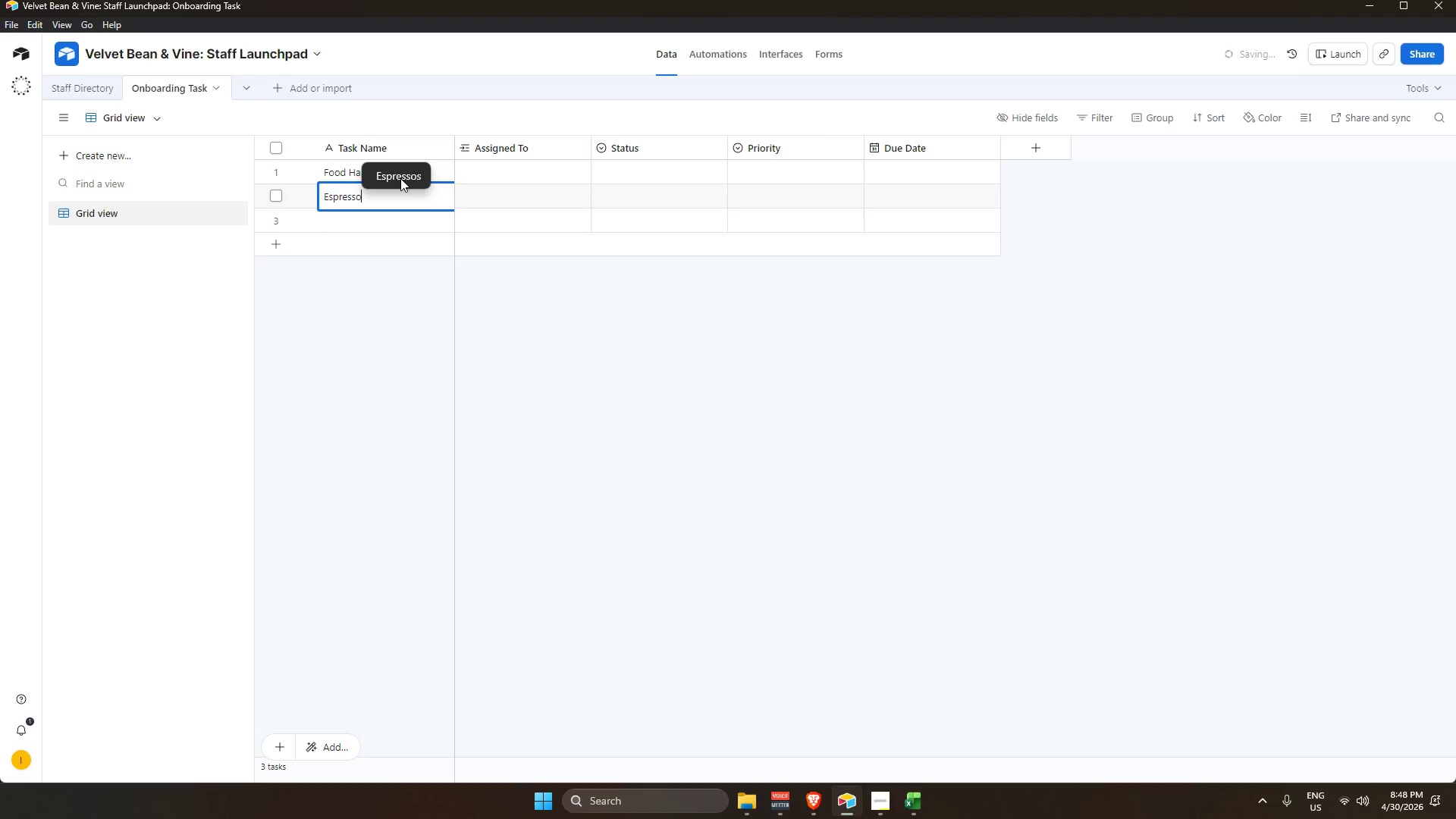 
wait(8.64)
 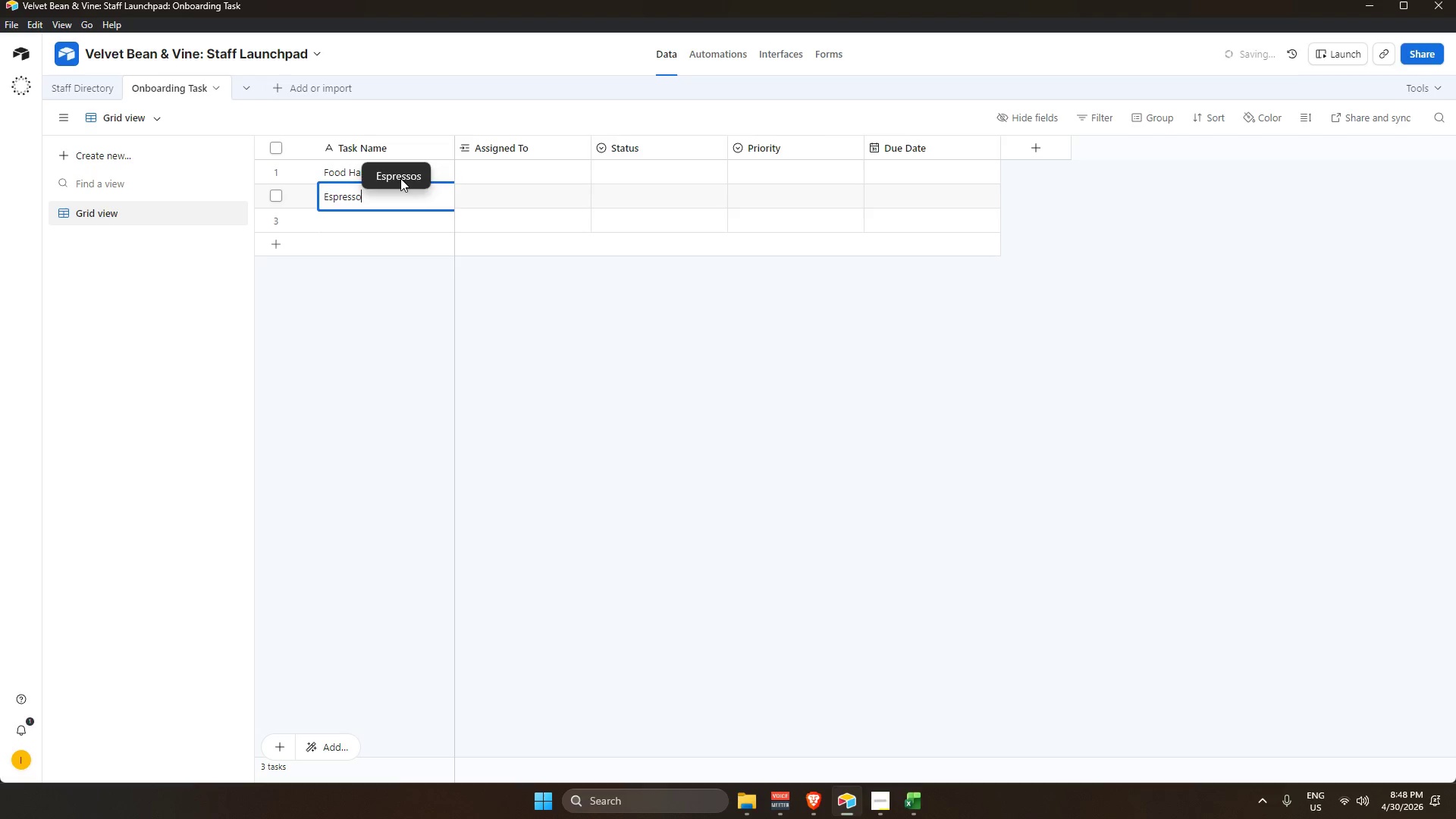 
type( Machine Caliba)
key(Backspace)
type(ration)
 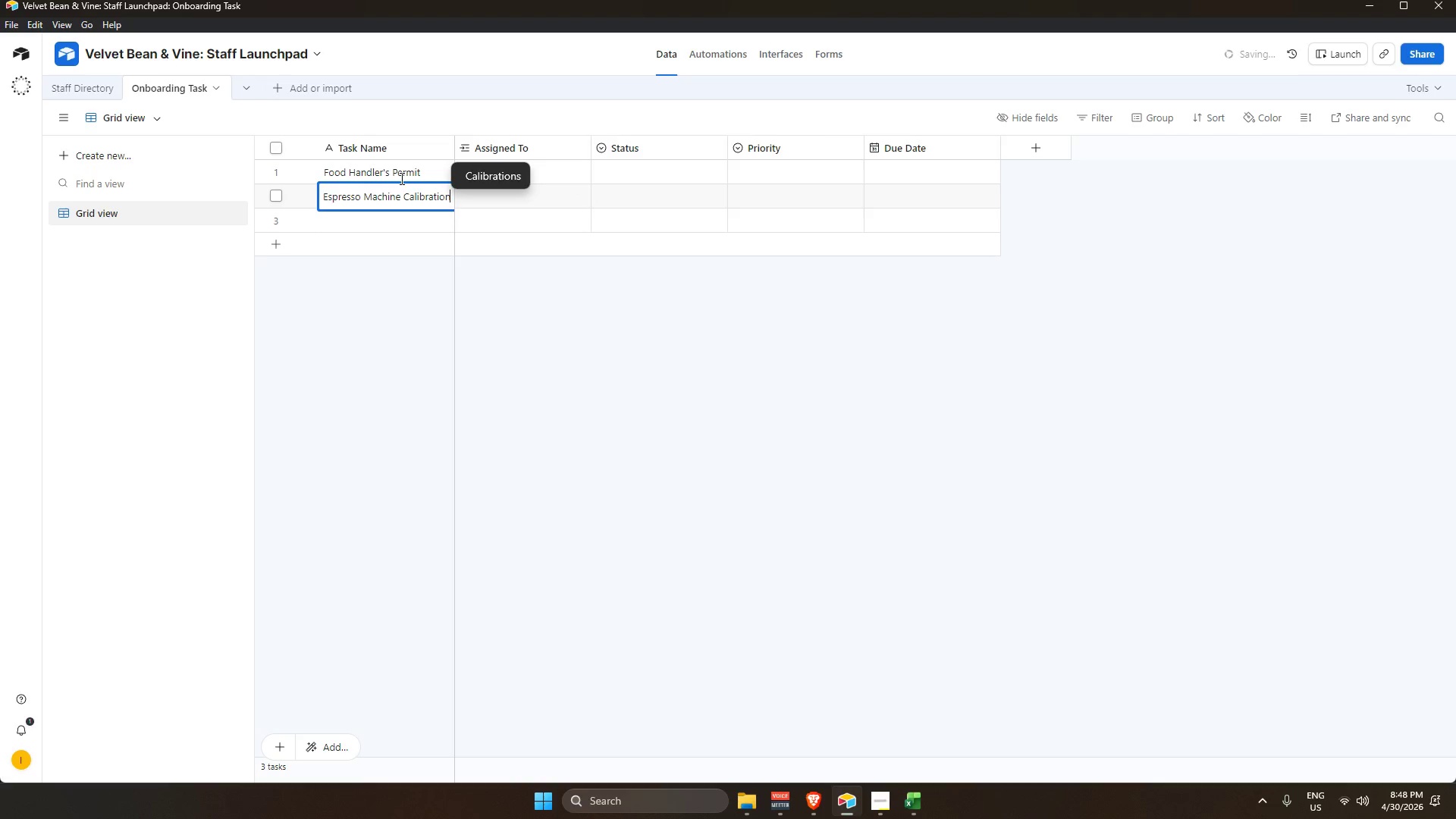 
key(Enter)
 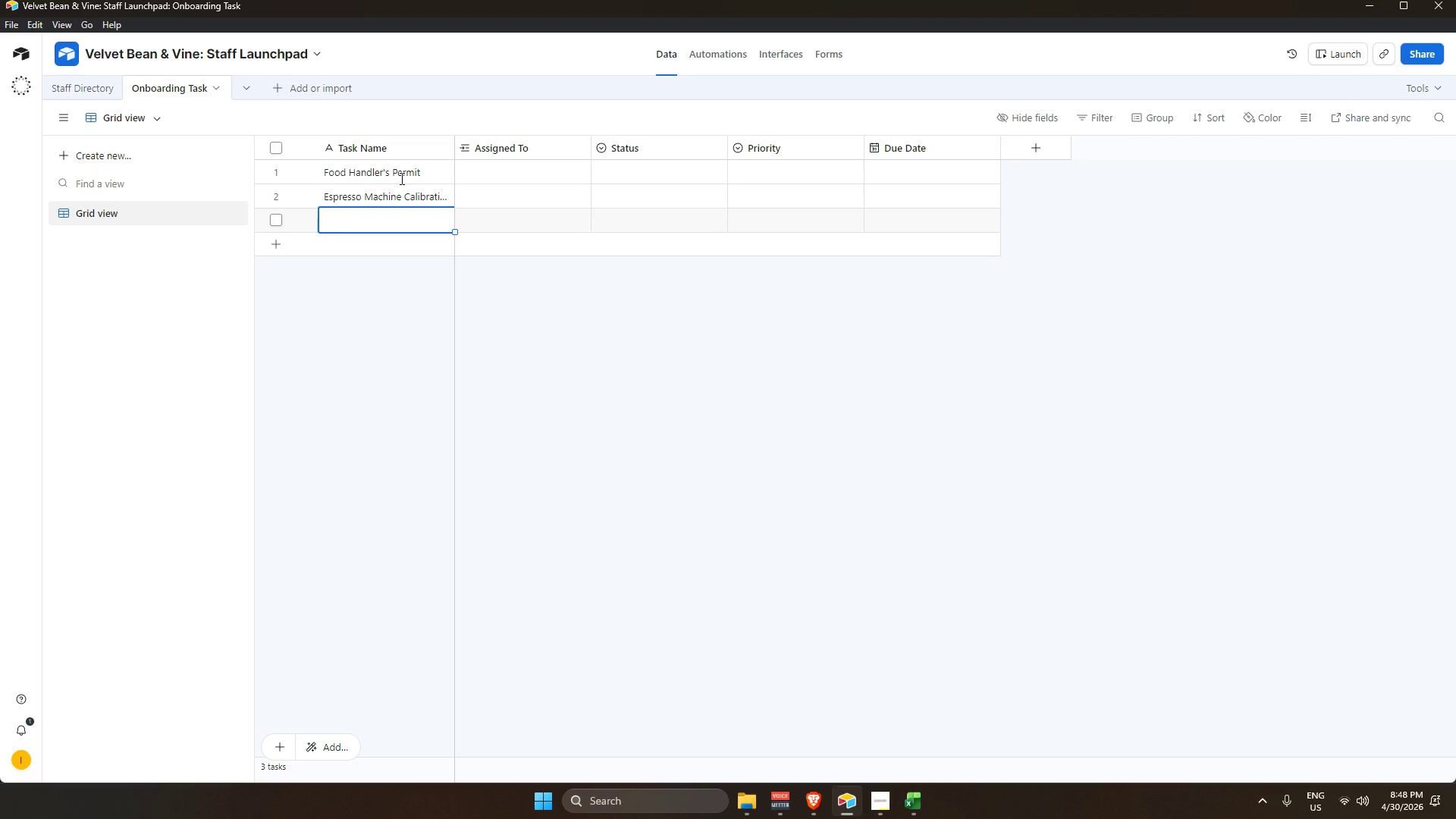 
wait(30.64)
 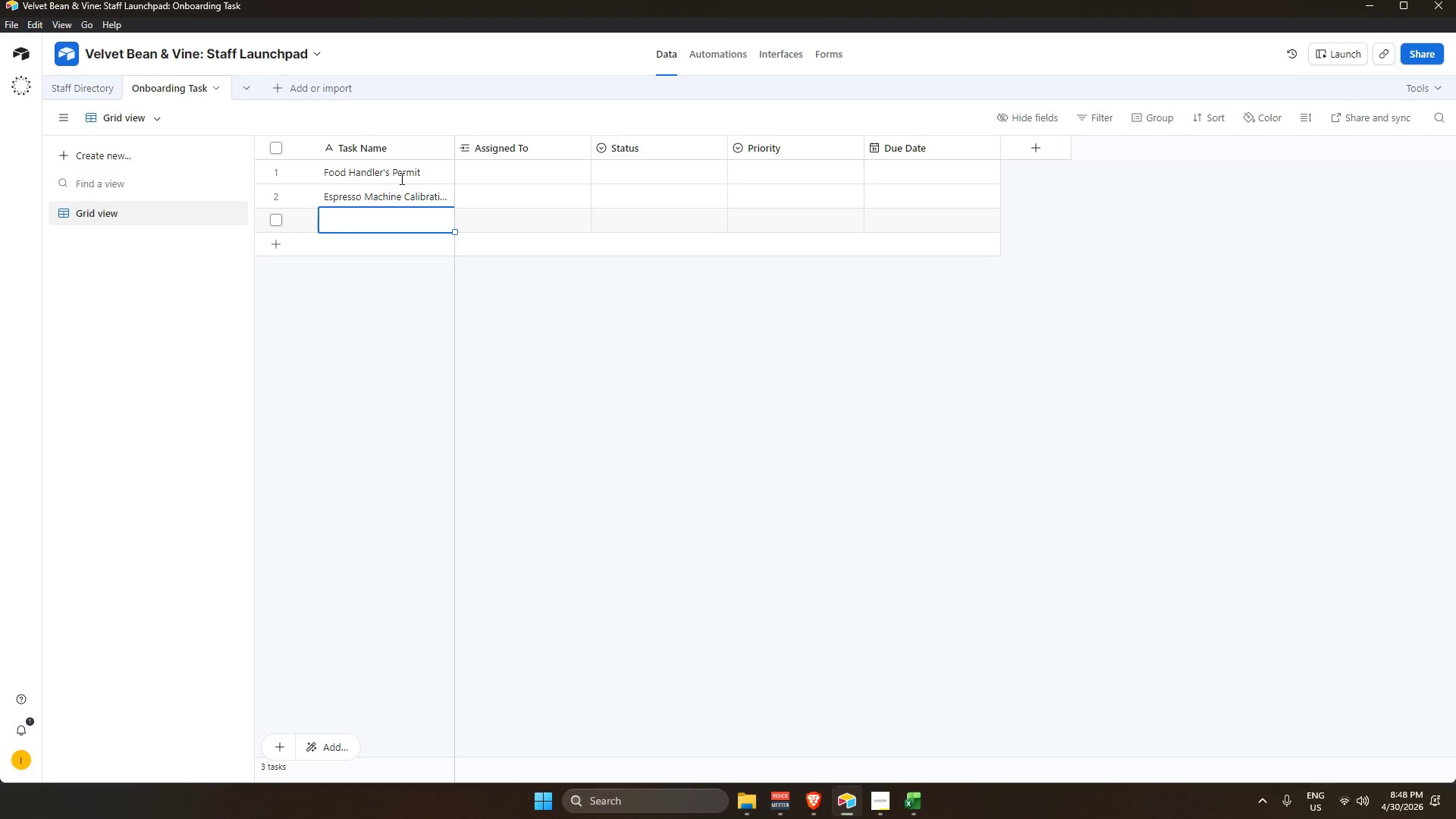 
left_click([441, 146])
 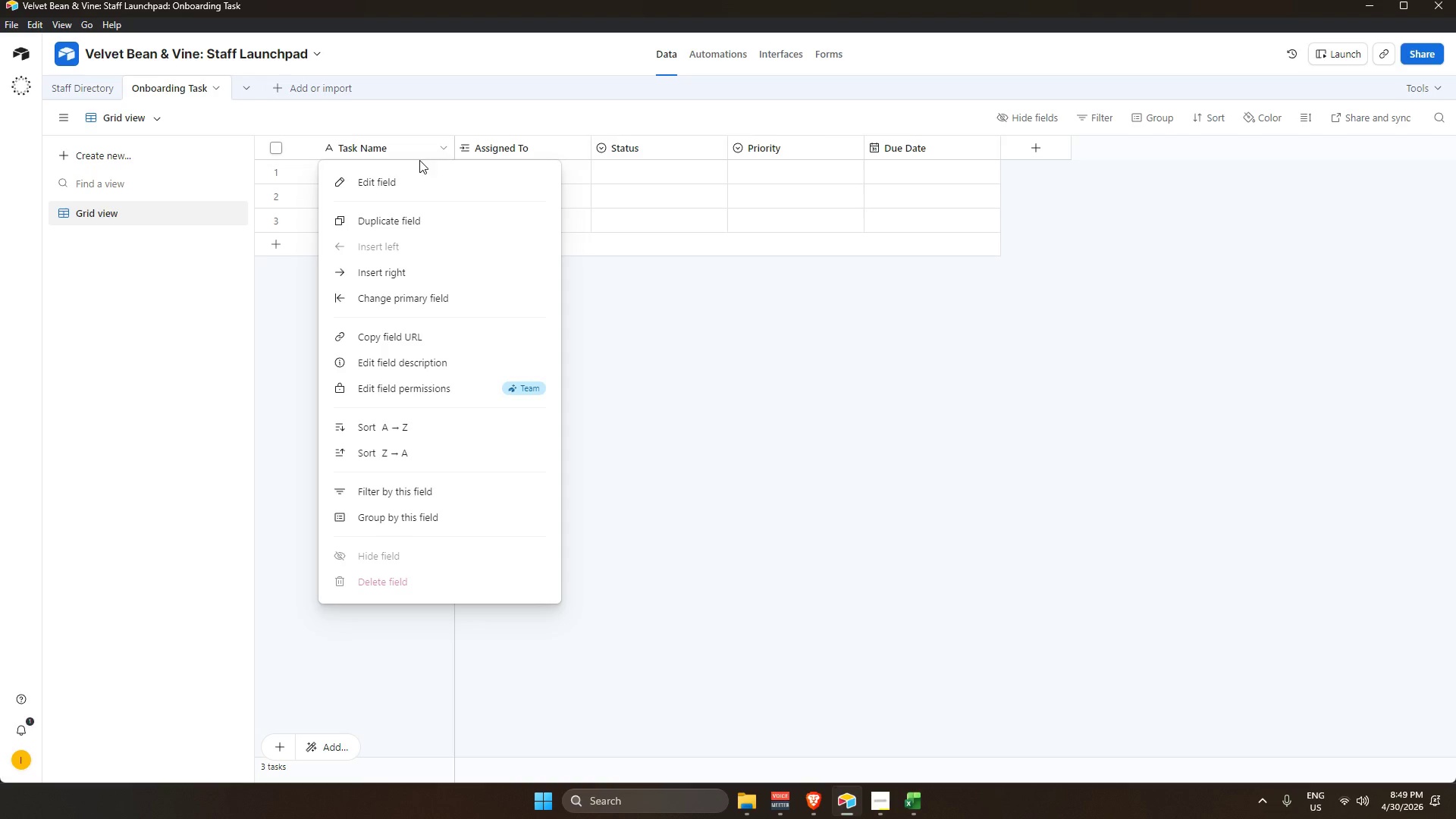 
left_click([374, 184])
 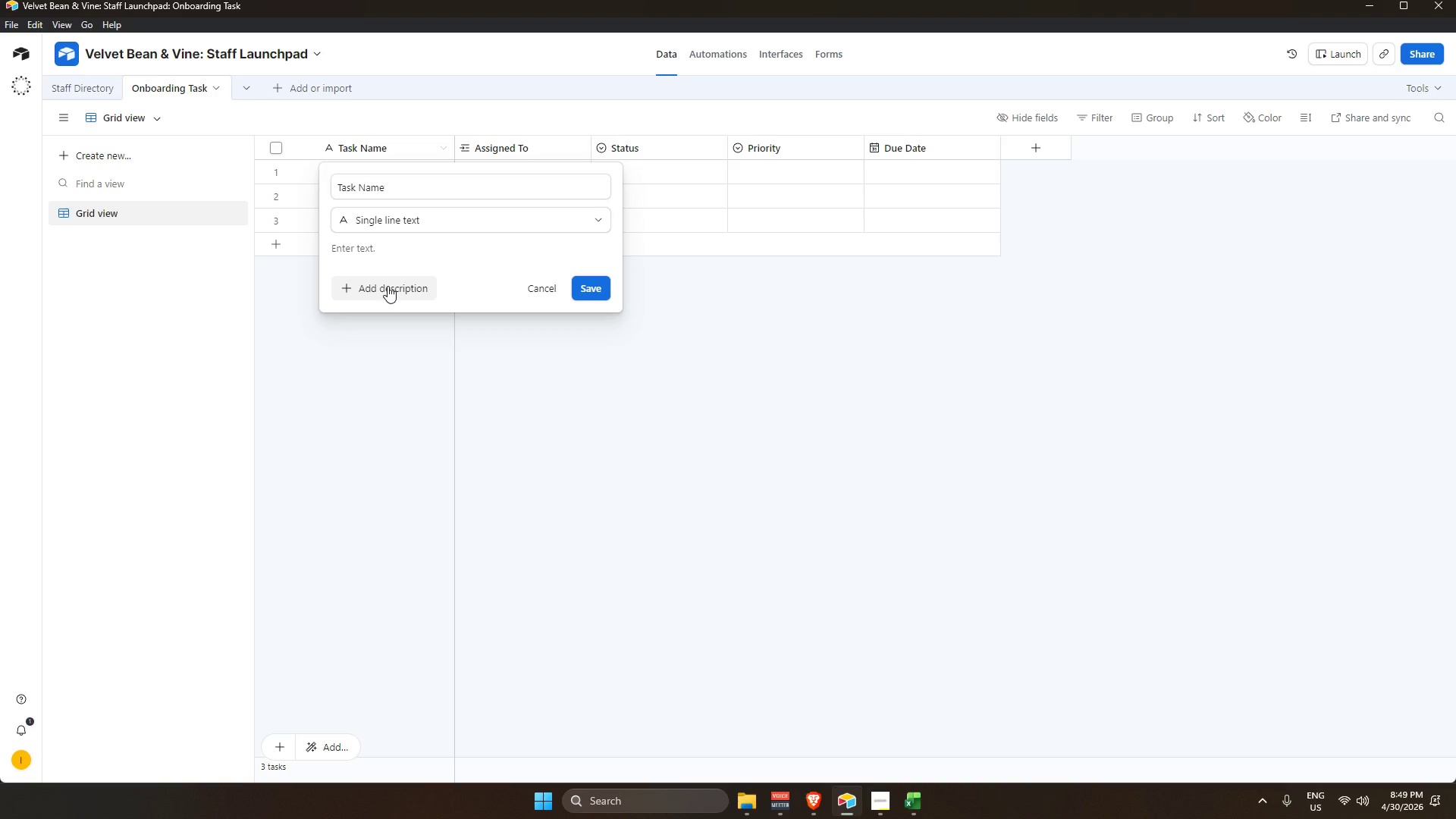 
wait(5.16)
 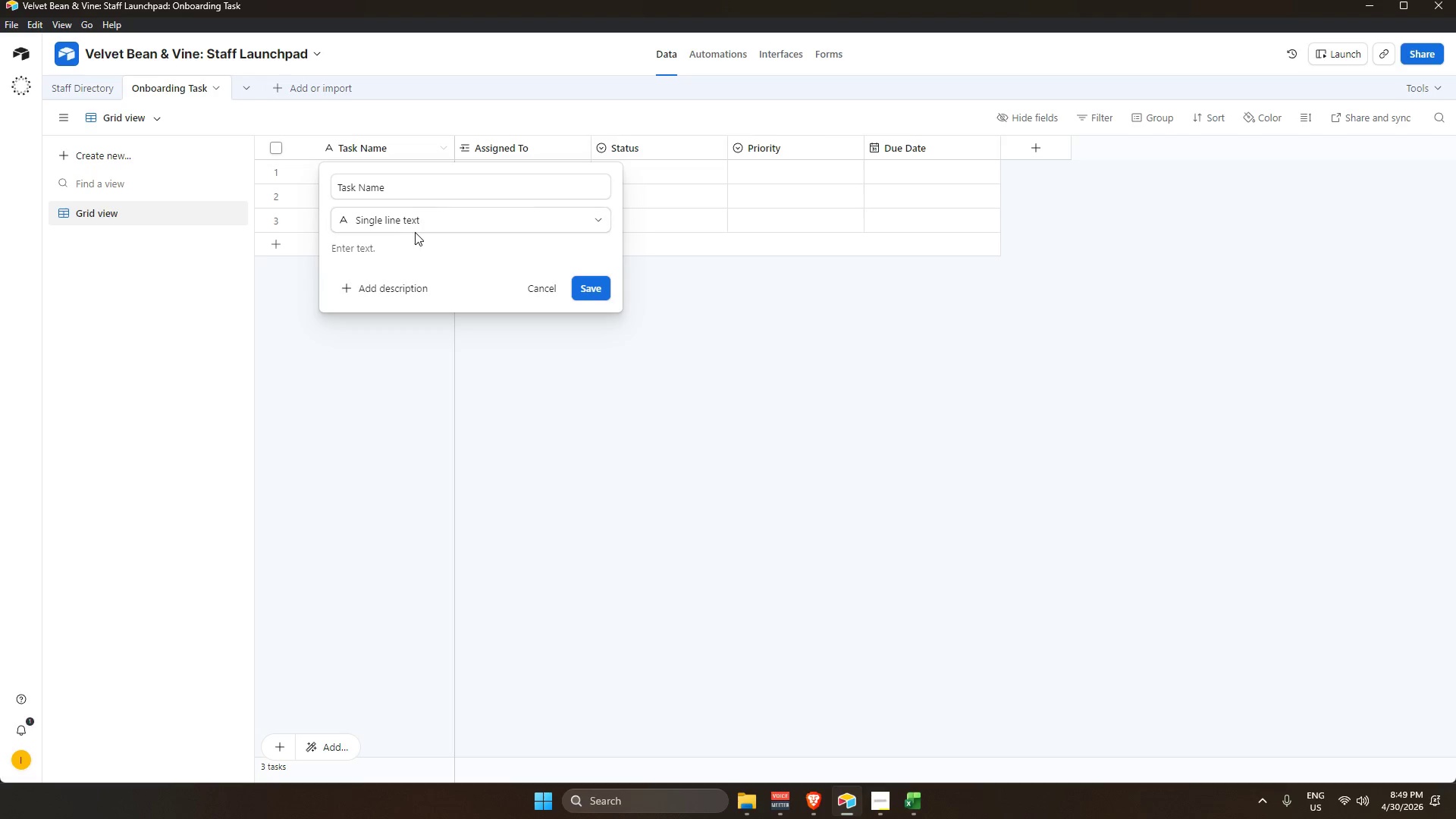 
left_click([388, 286])
 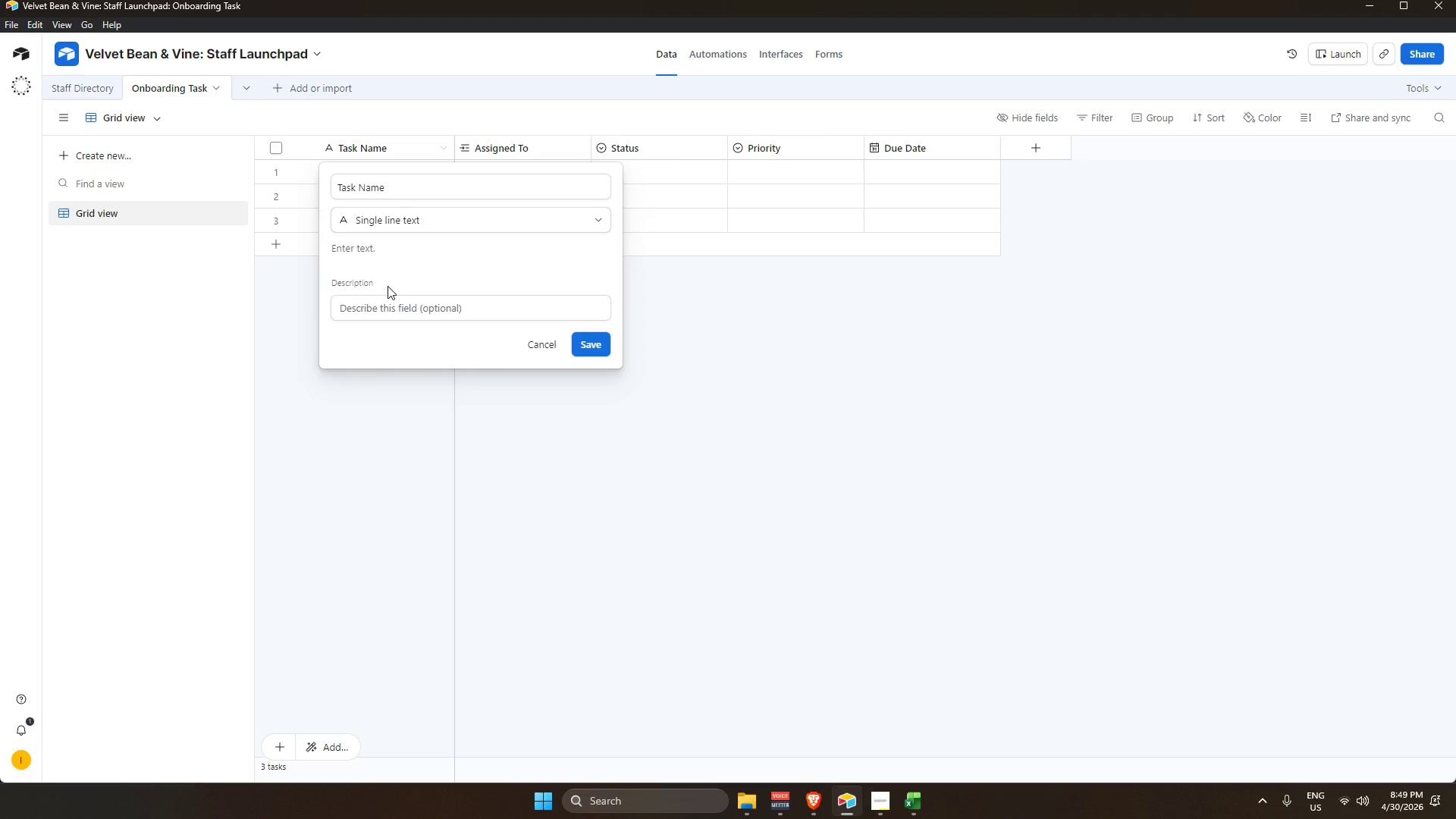 
key(Escape)
 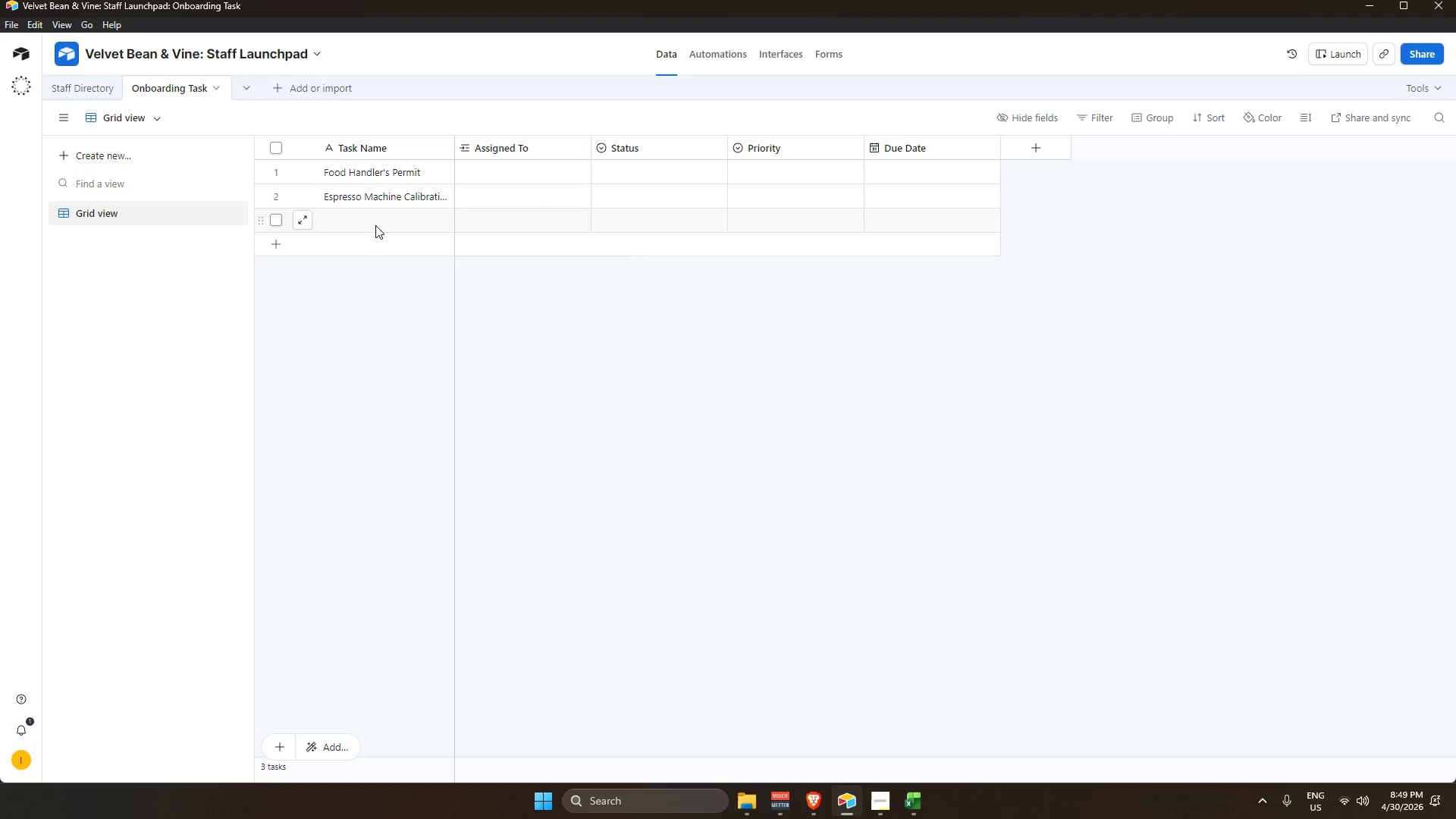 
left_click([378, 217])
 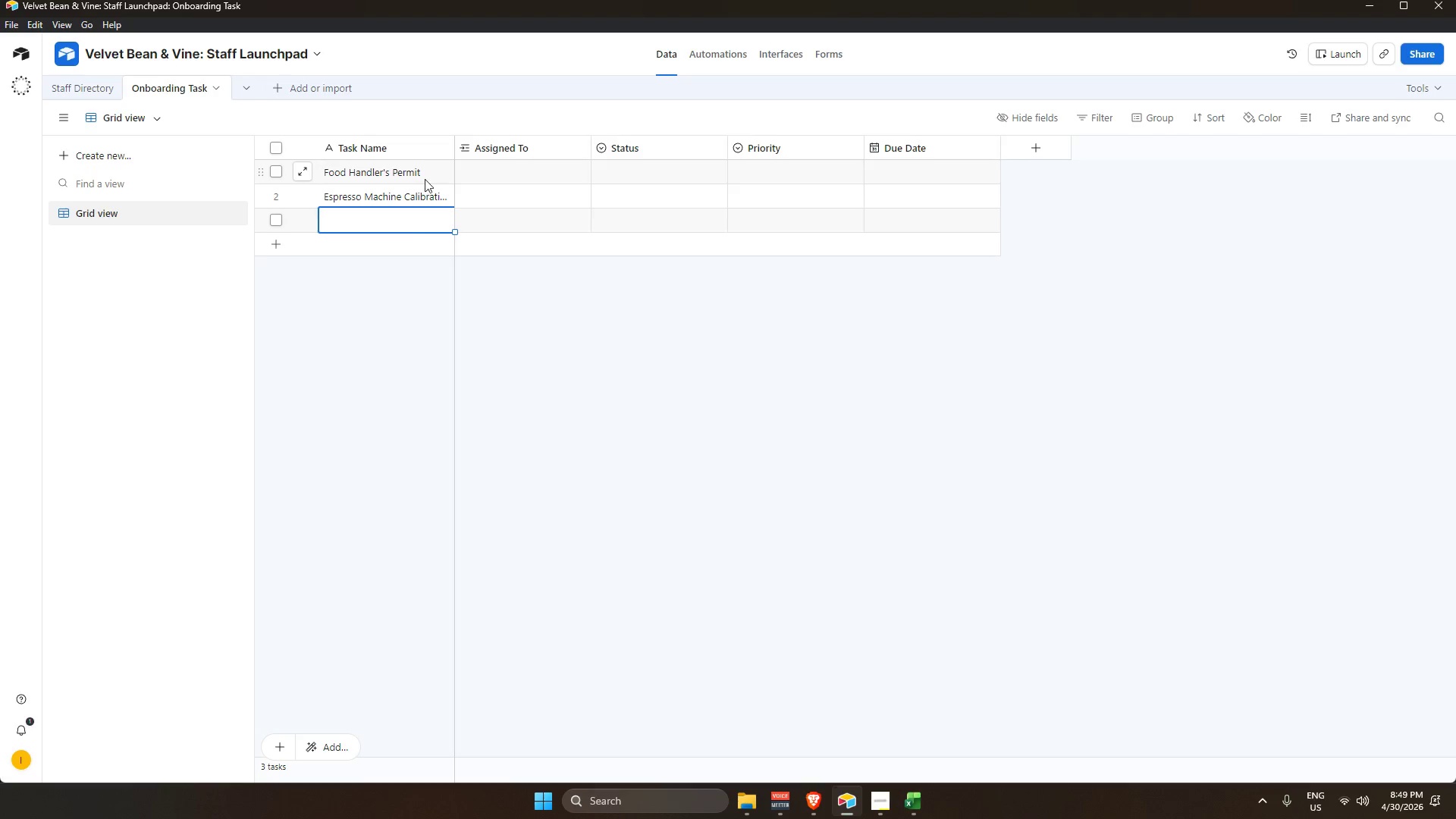 
wait(12.41)
 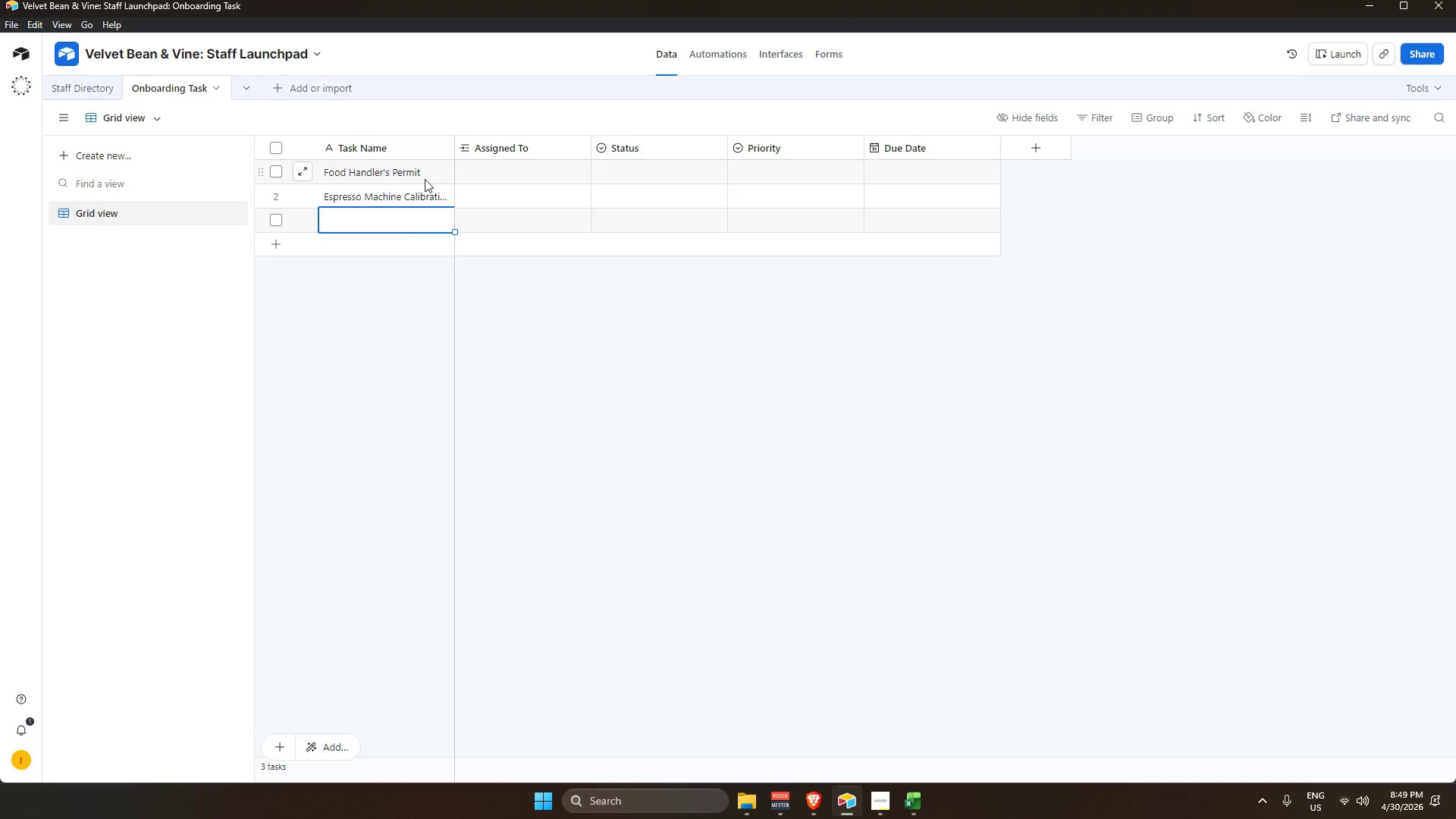 
left_click([579, 149])
 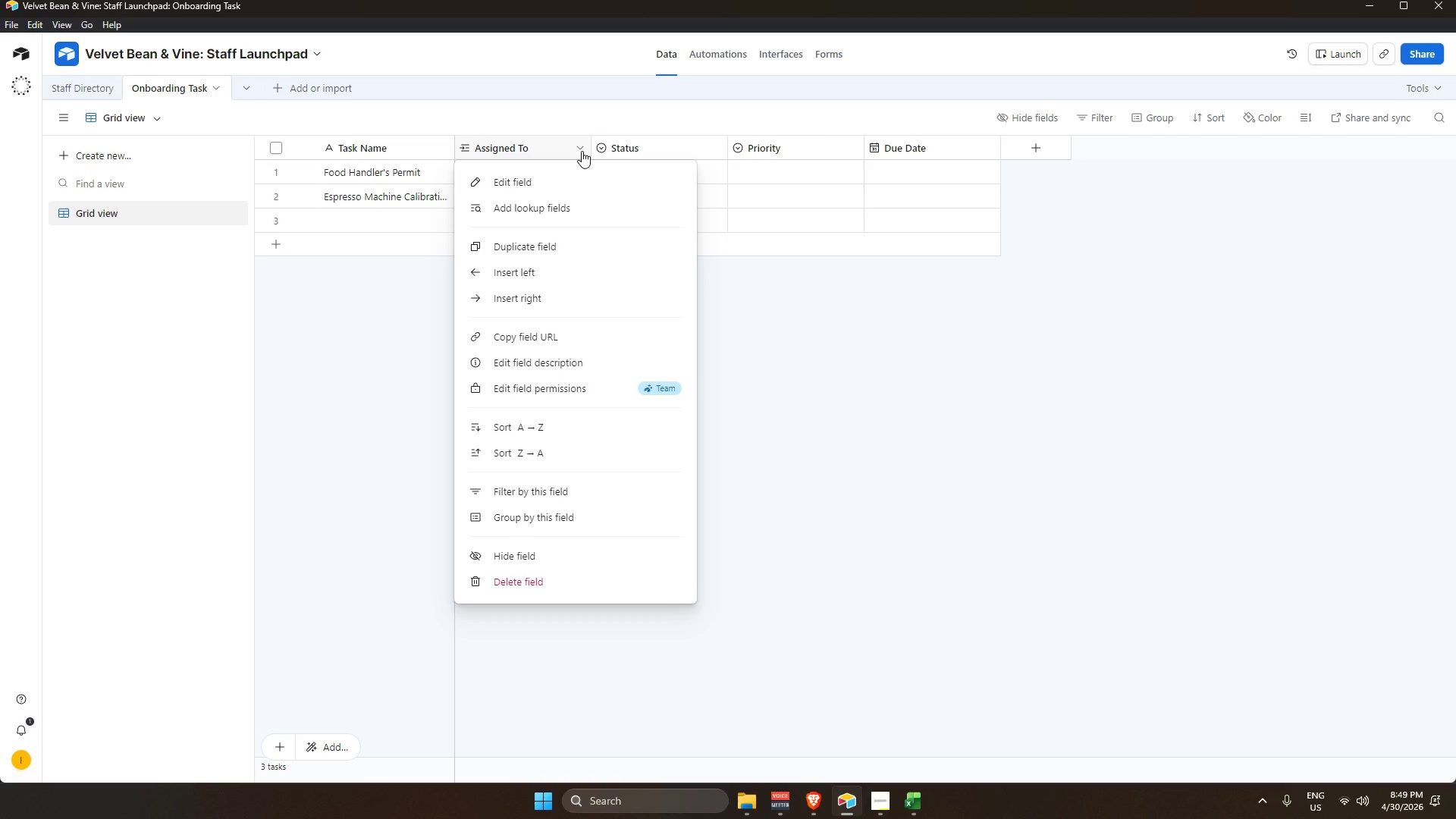 
wait(13.45)
 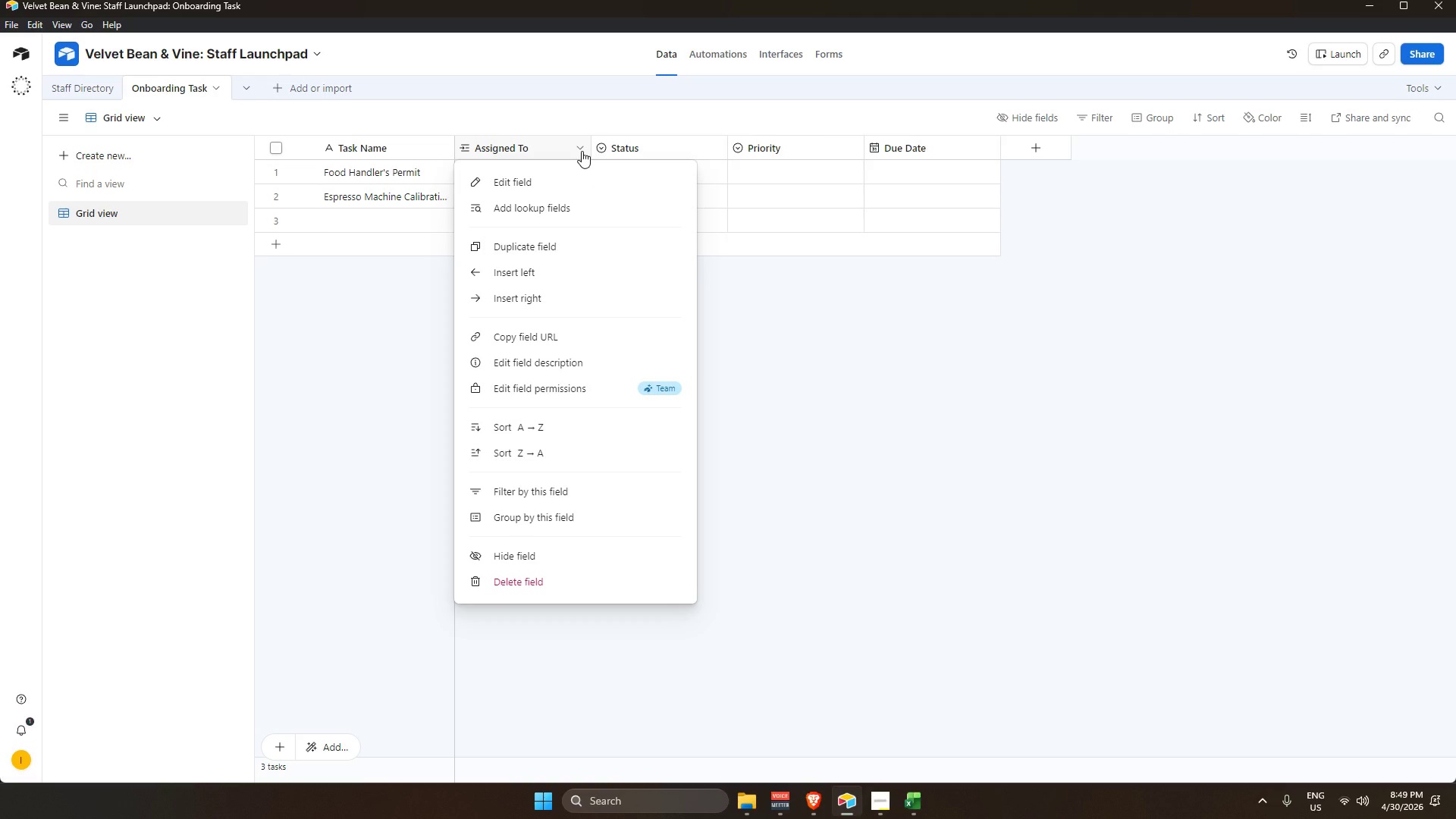 
left_click([446, 148])
 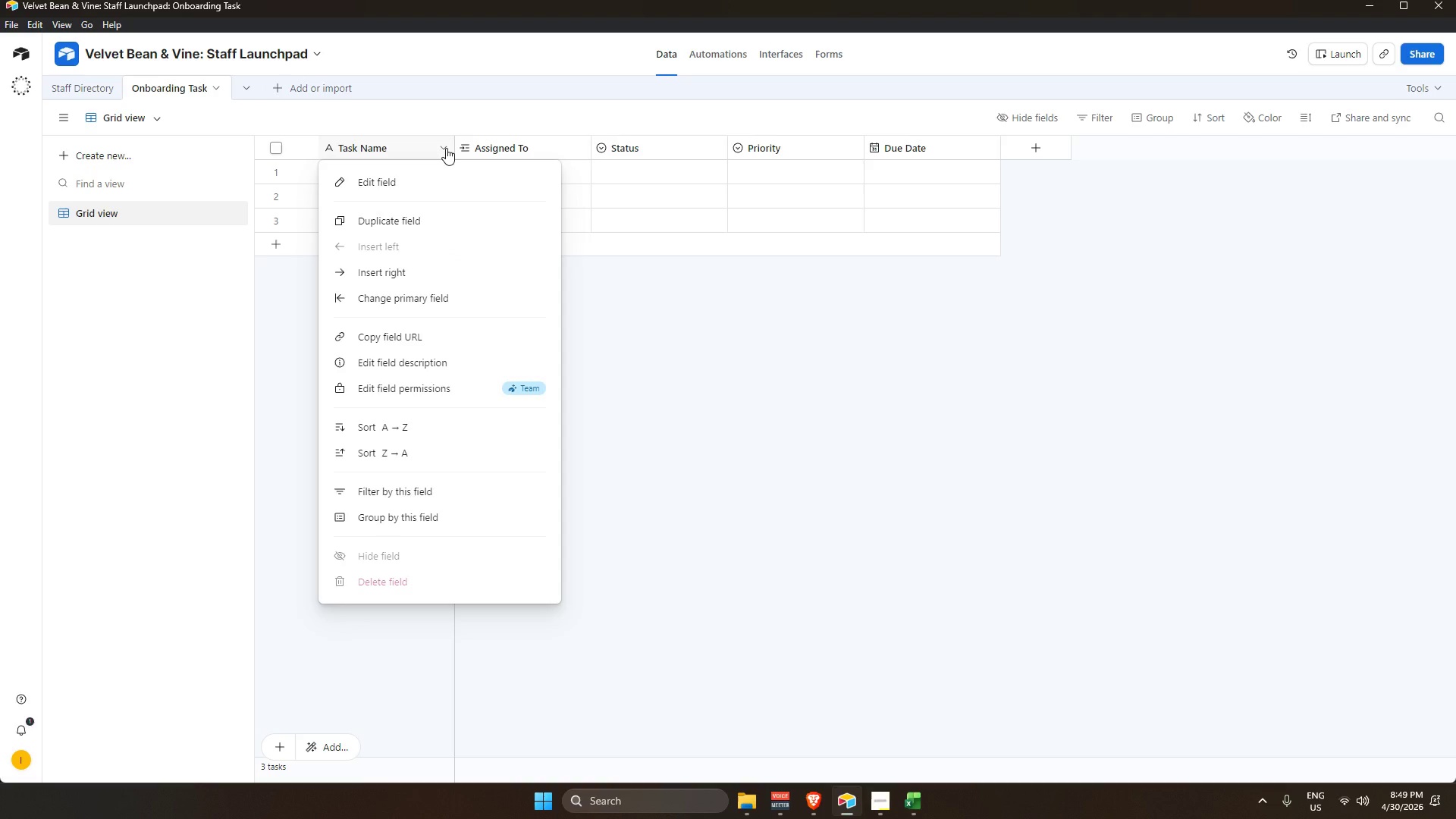 
wait(9.25)
 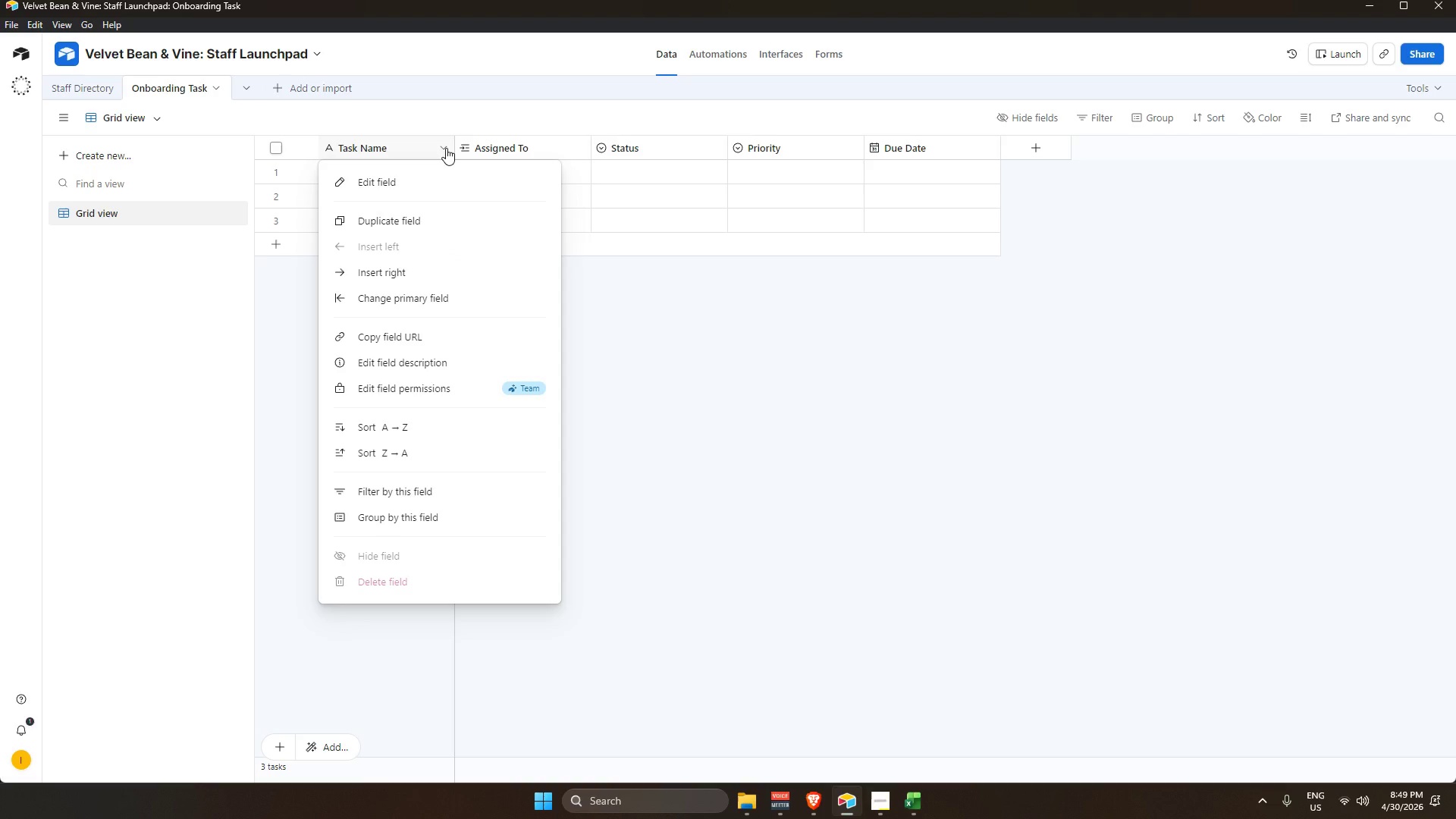 
left_click([447, 141])
 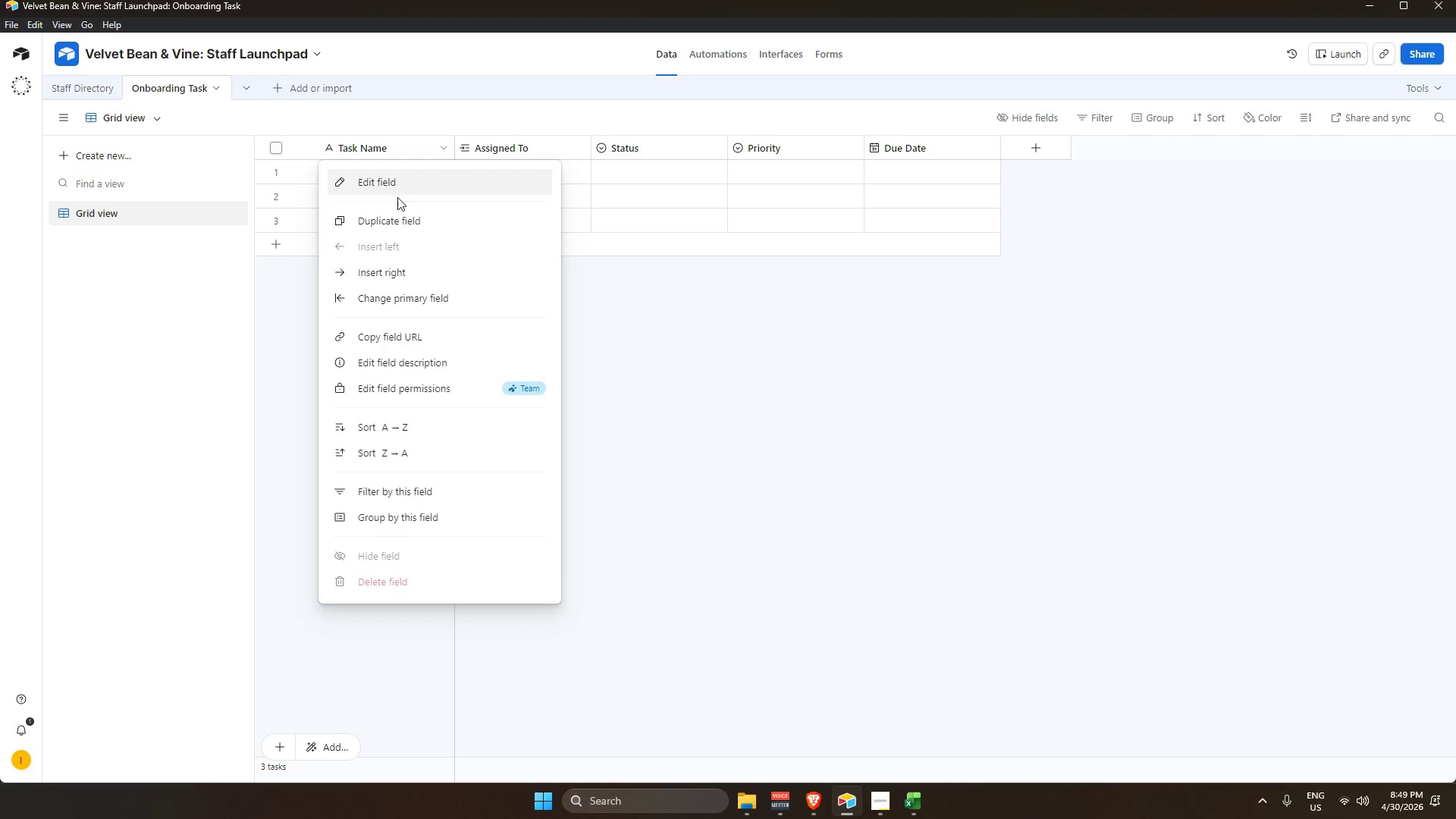 
left_click([410, 181])
 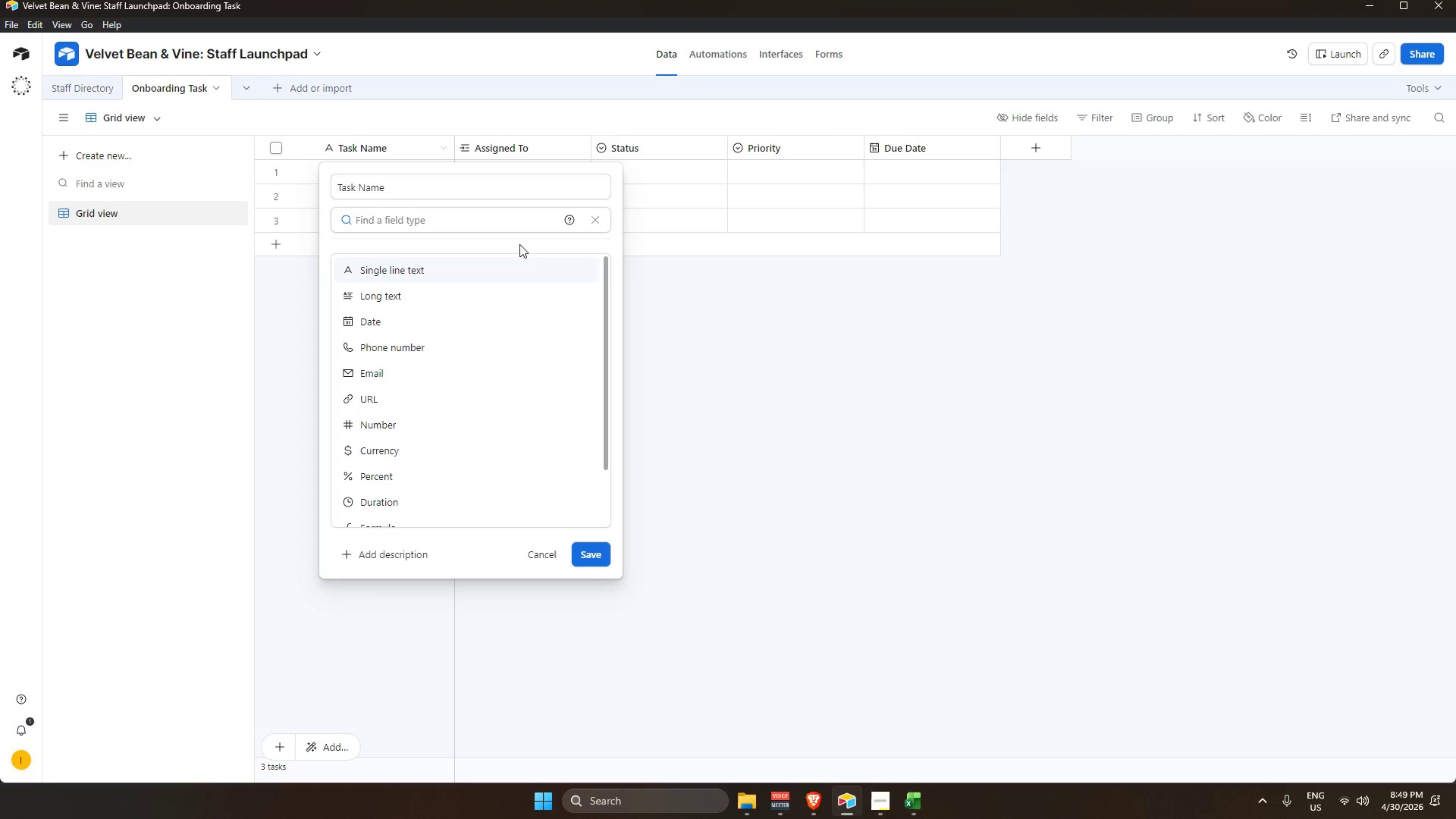 
wait(5.95)
 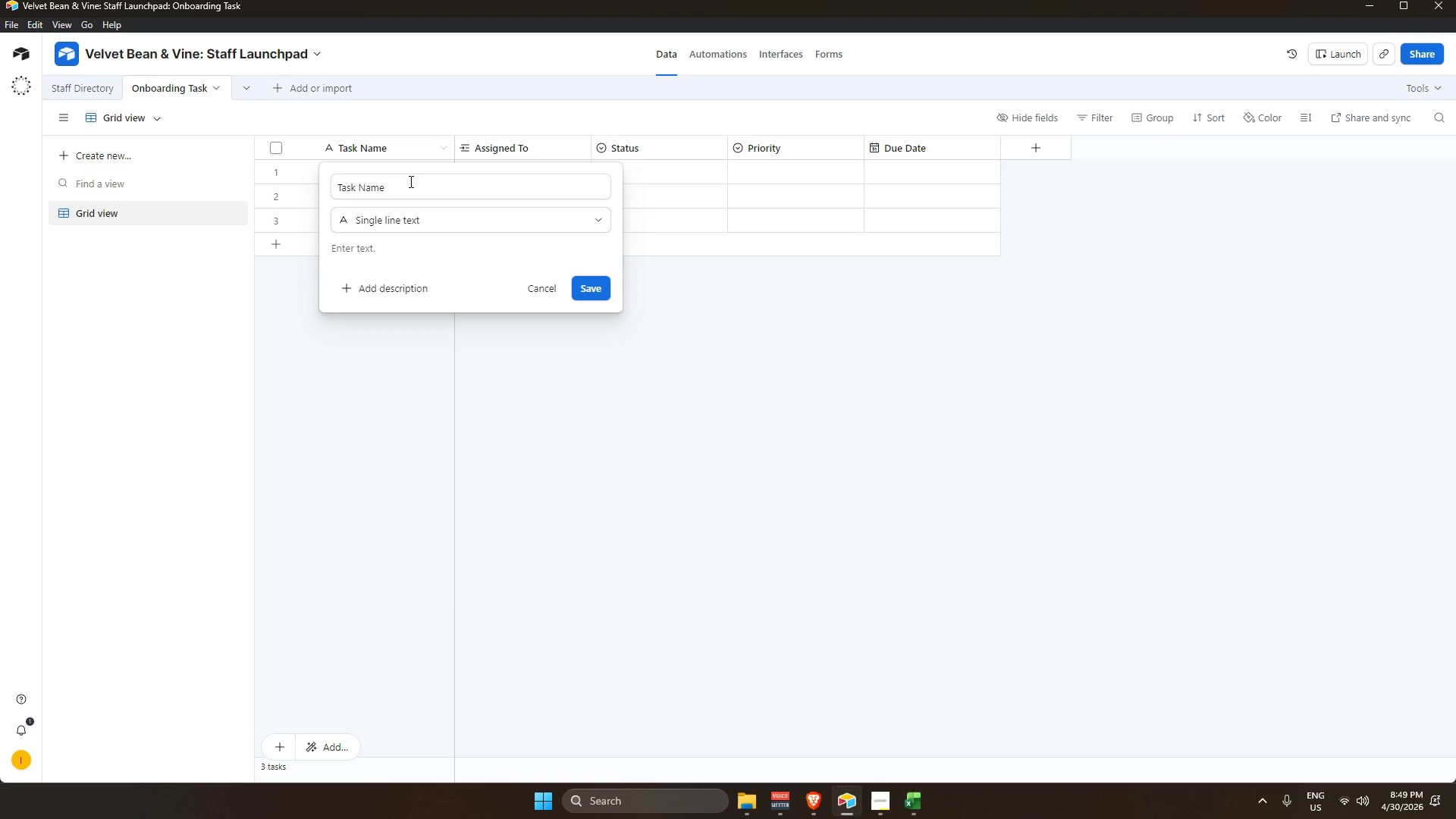 
key(Escape)
 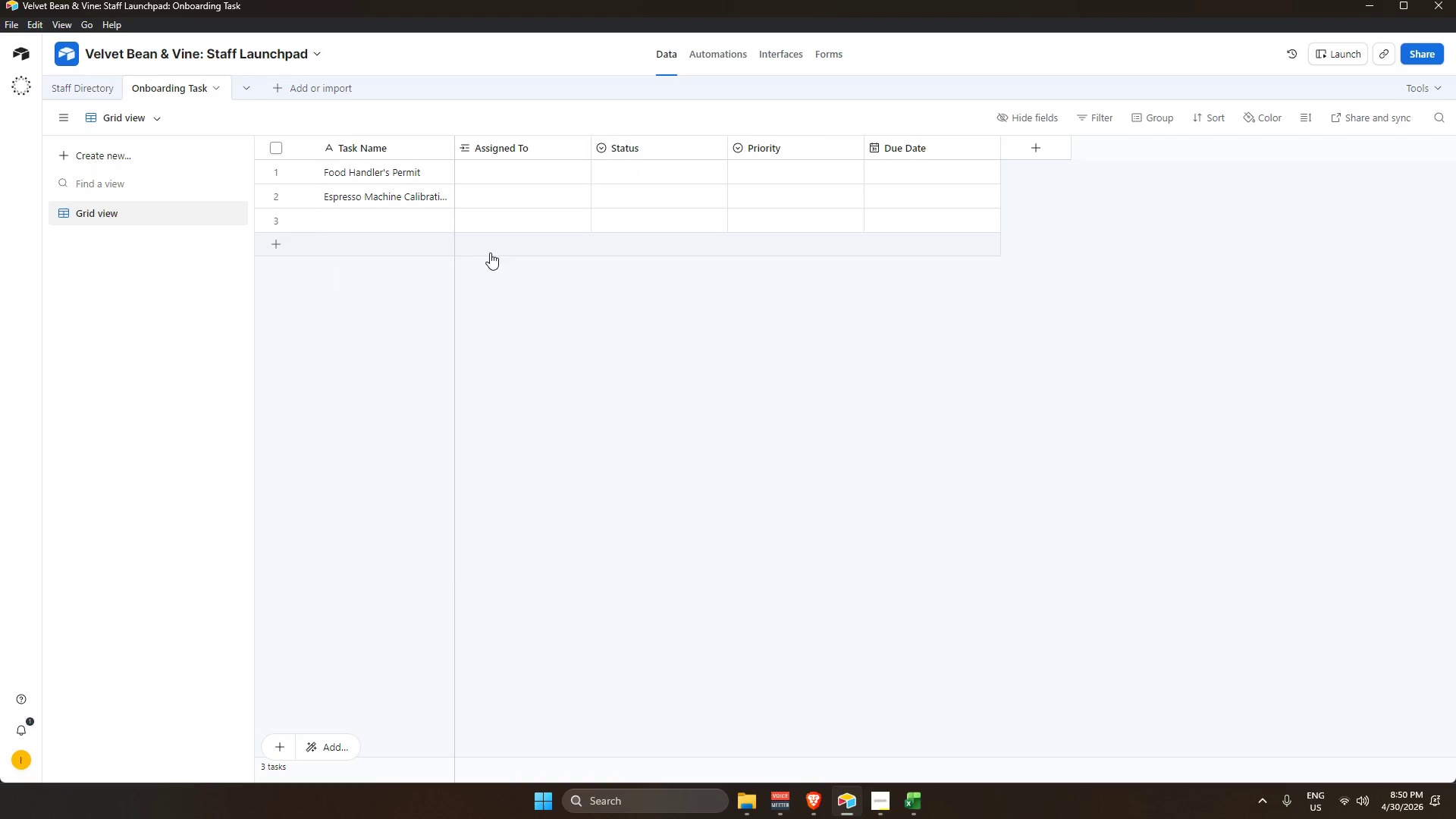 
key(Escape)
 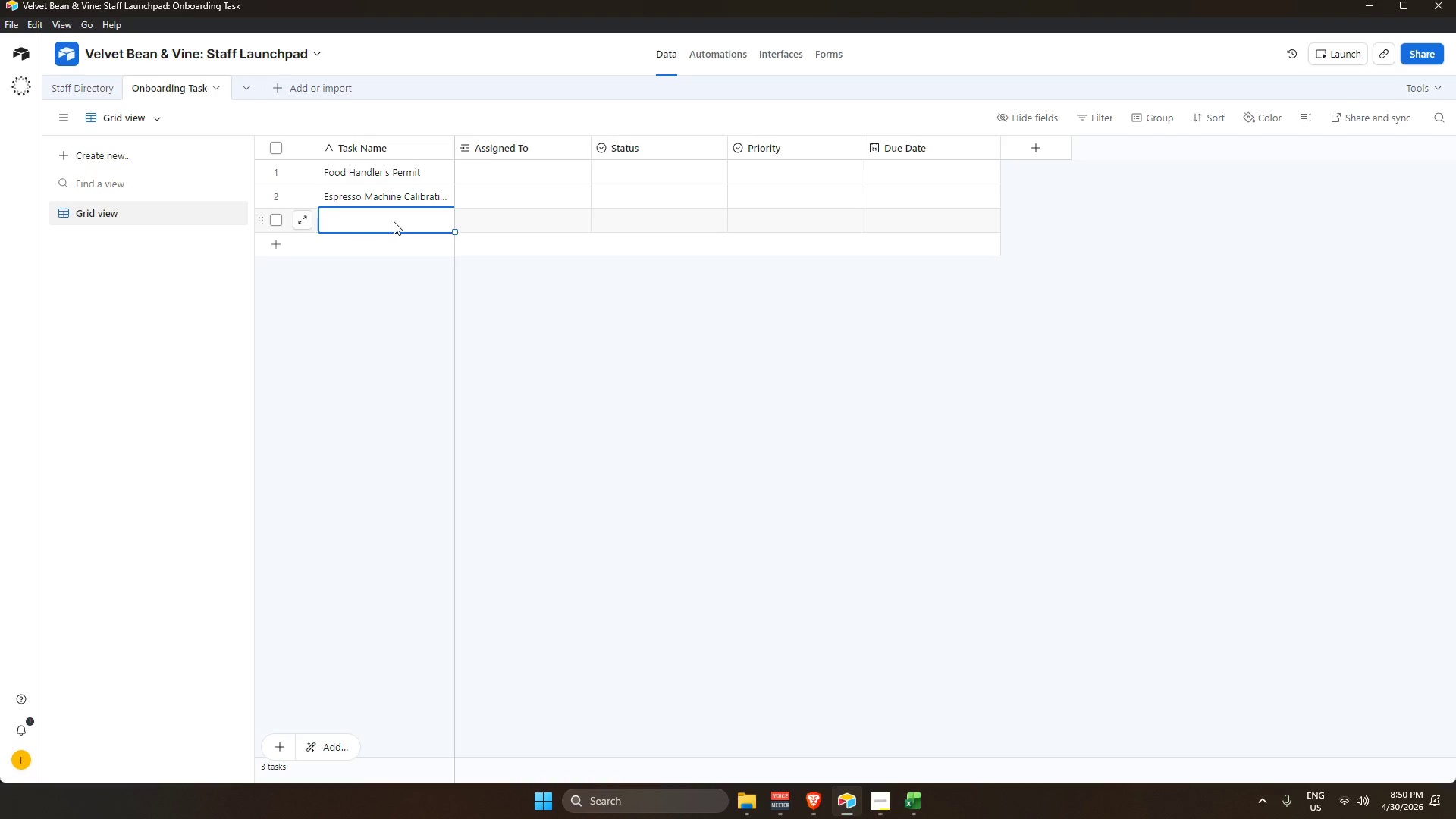 
wait(13.31)
 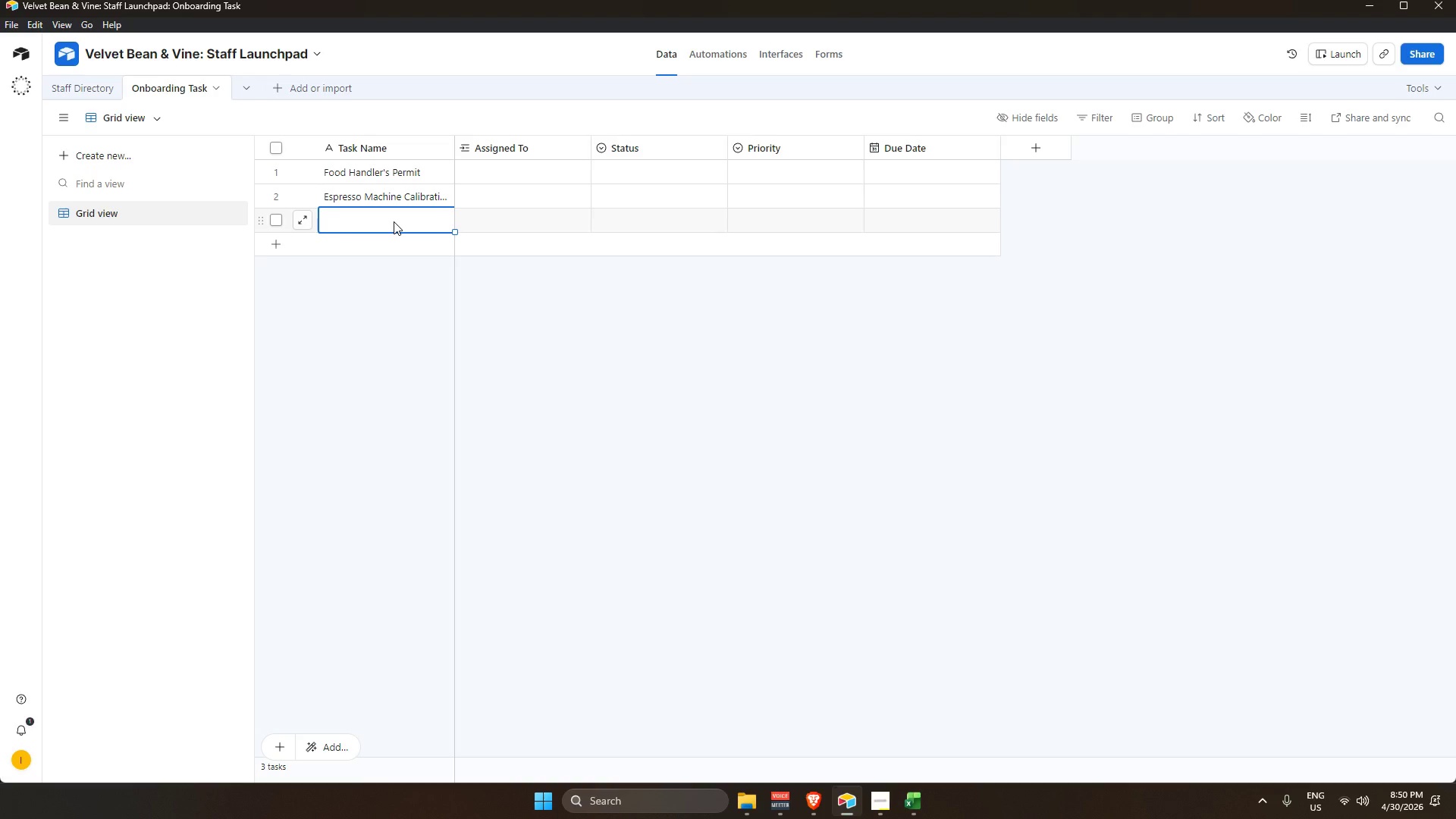 
type(Cold Press )
 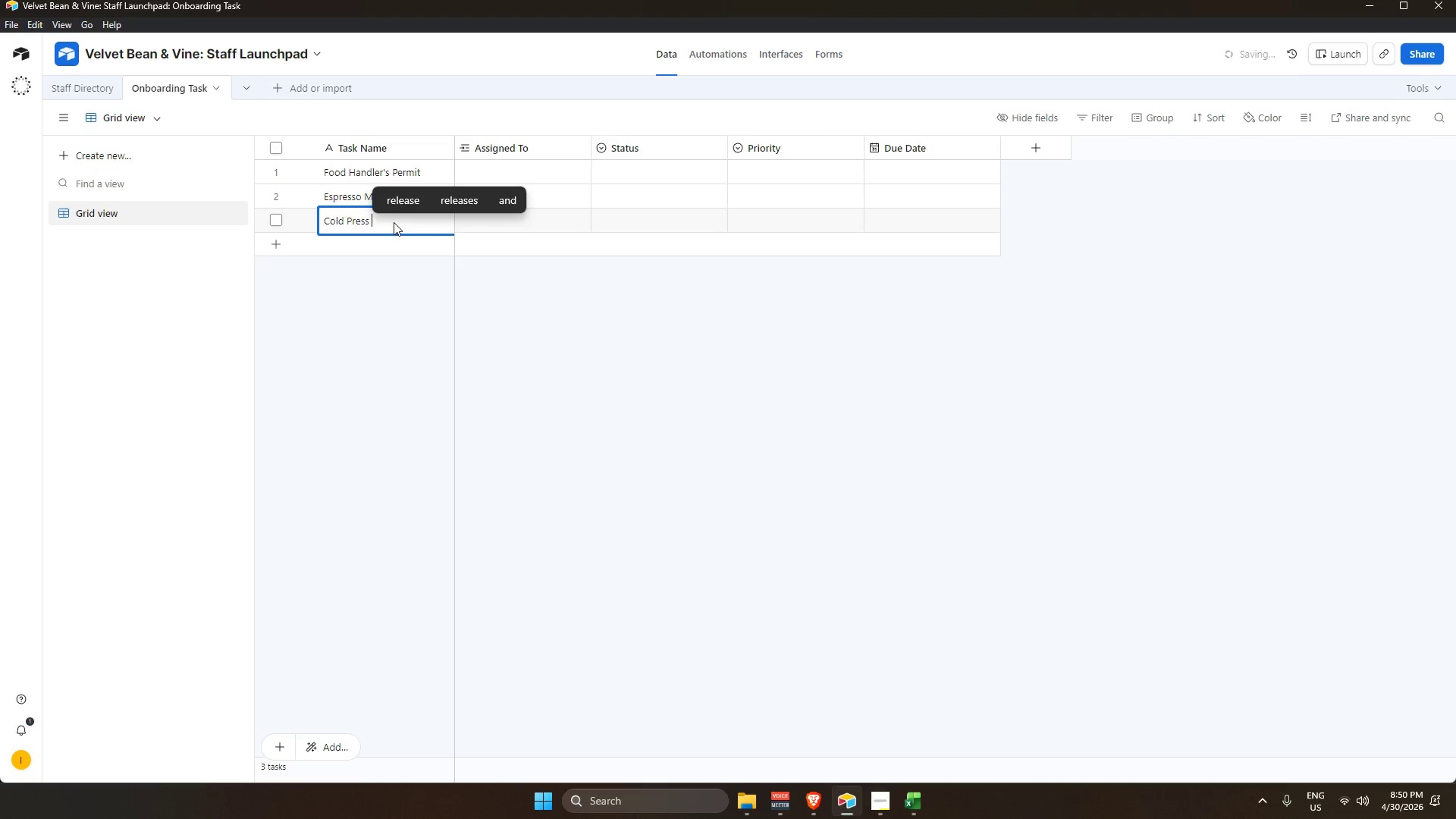 
type(Safety)
 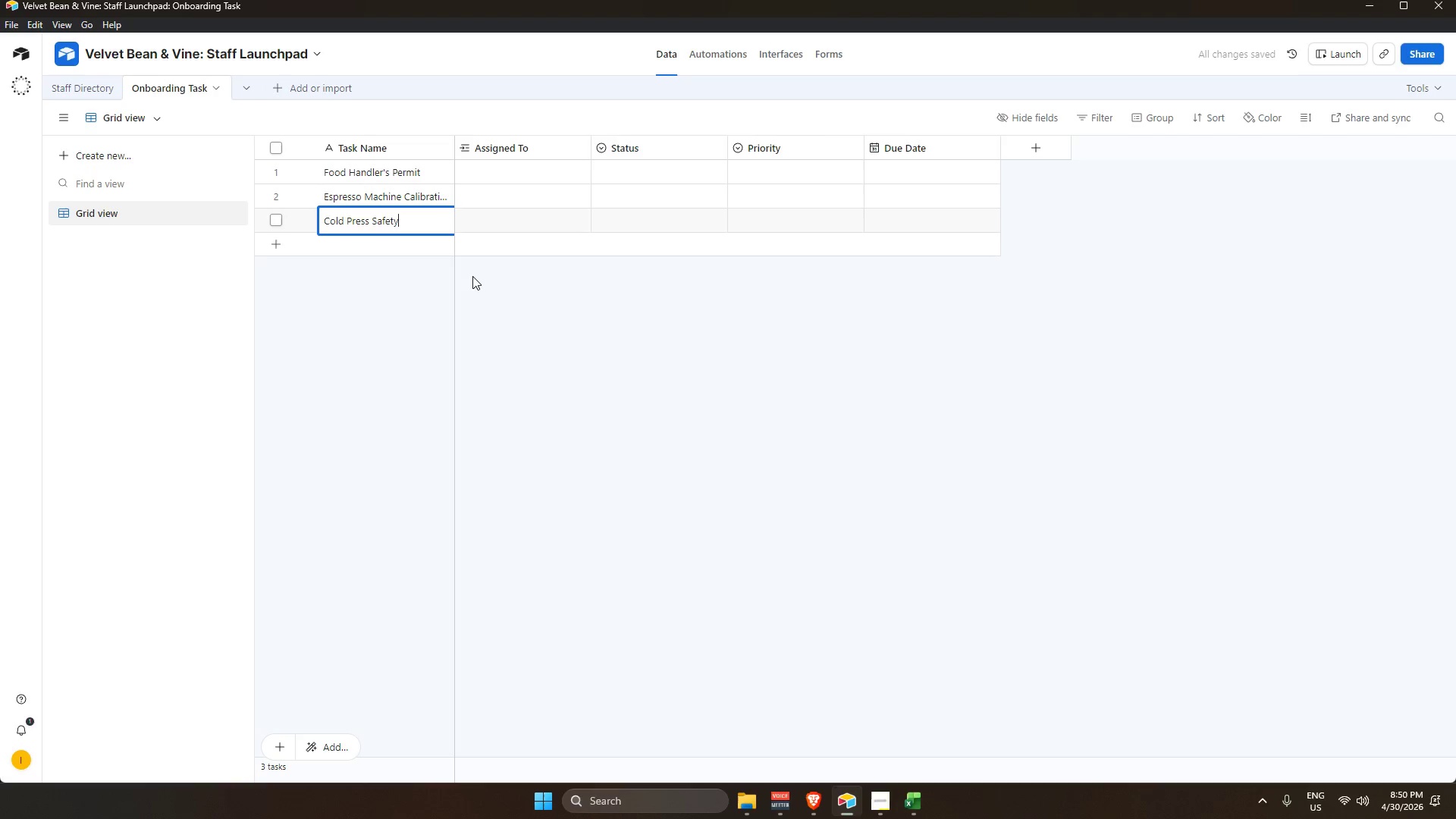 
left_click([471, 293])
 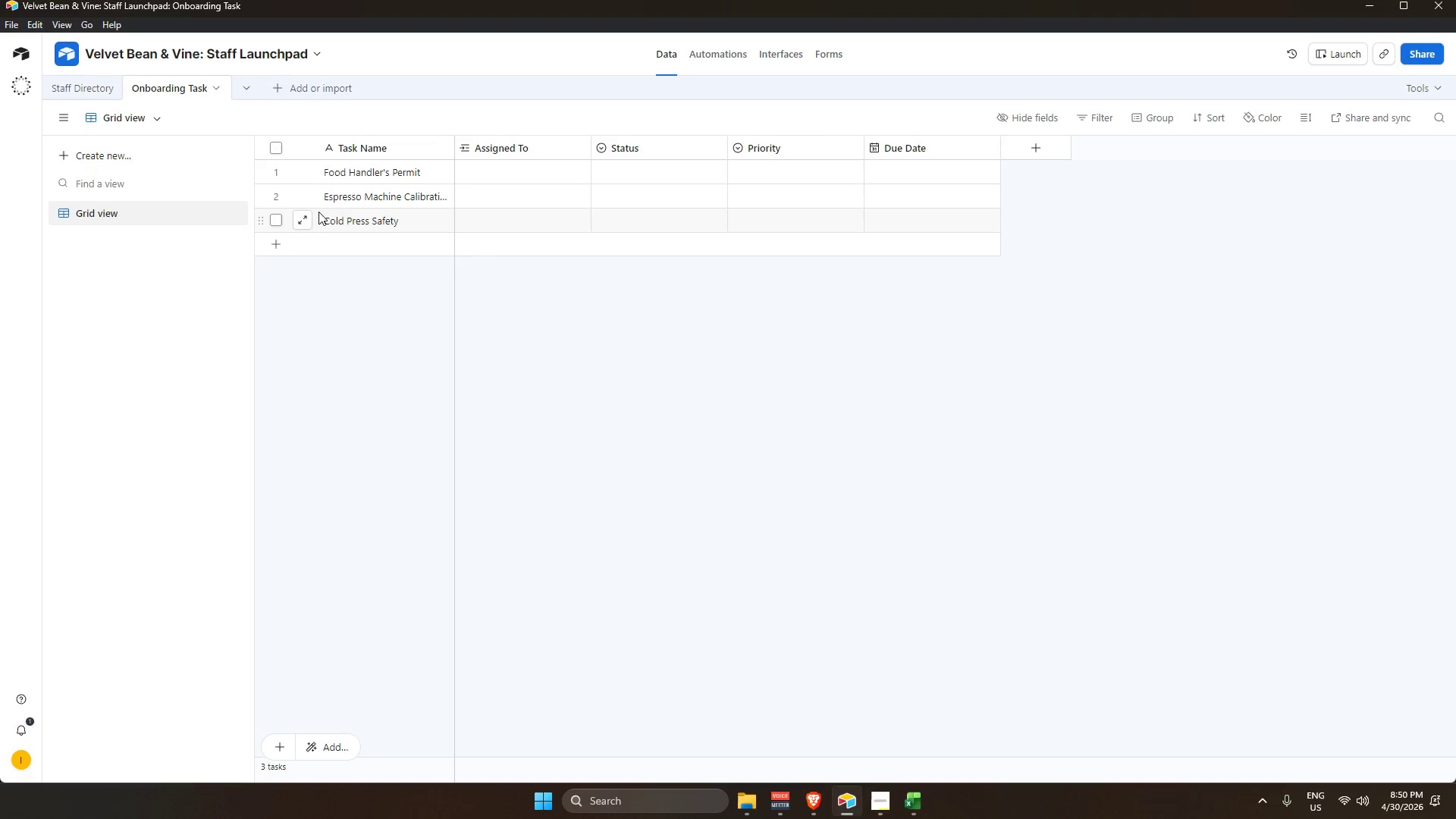 
wait(26.33)
 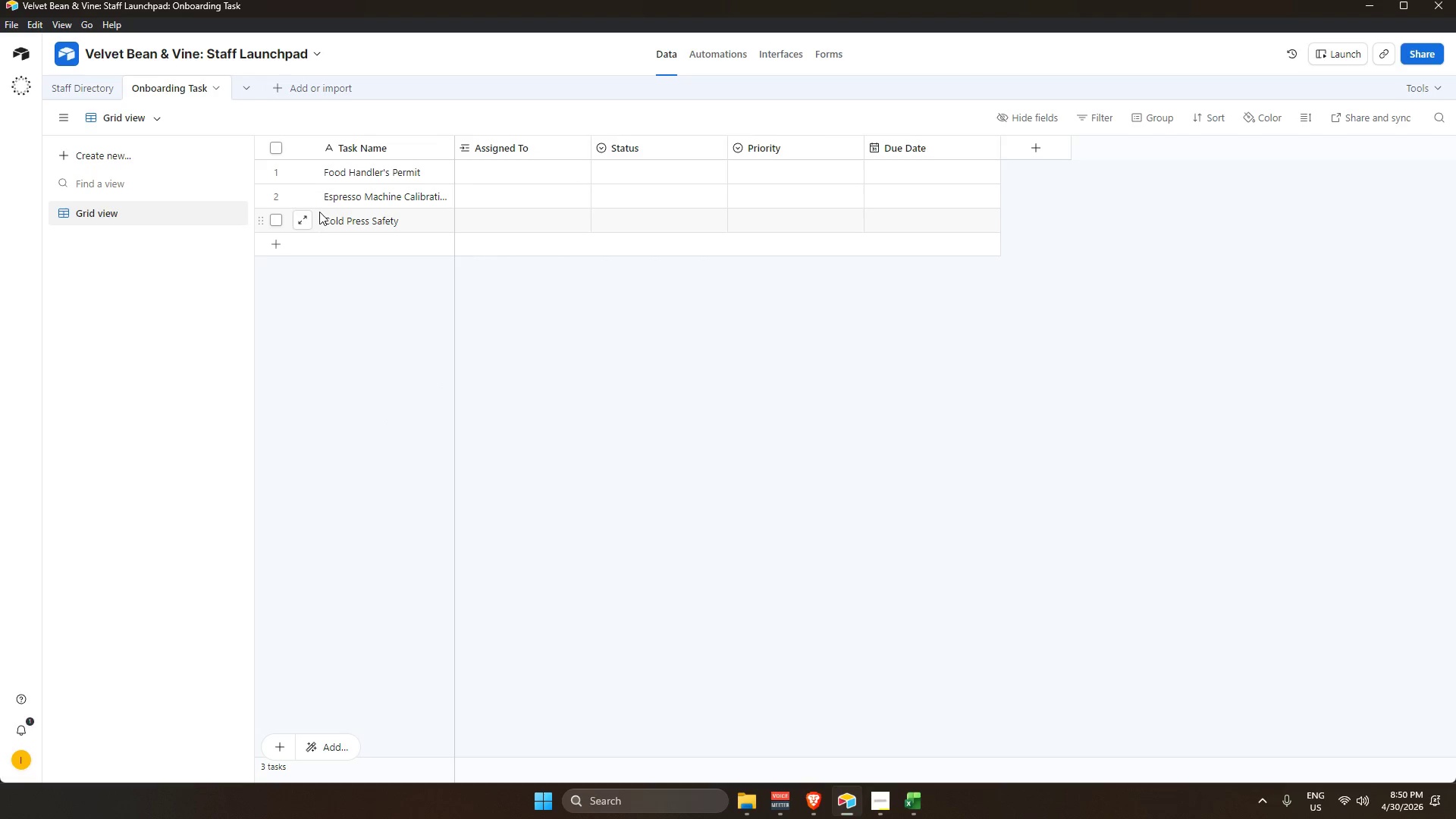 
key(Alt+Tab)
 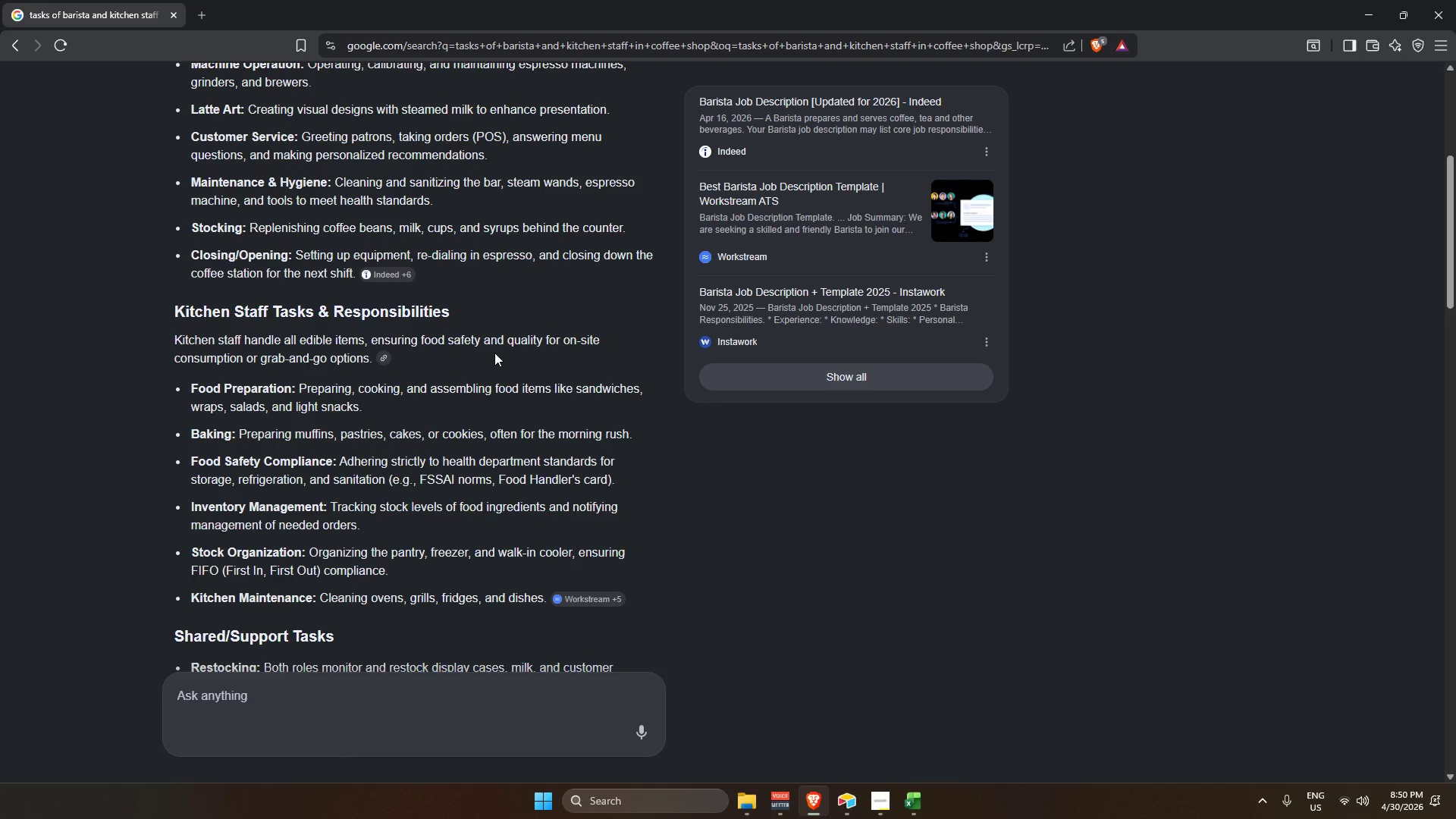 
scroll: coordinate [484, 331], scroll_direction: up, amount: 3.0
 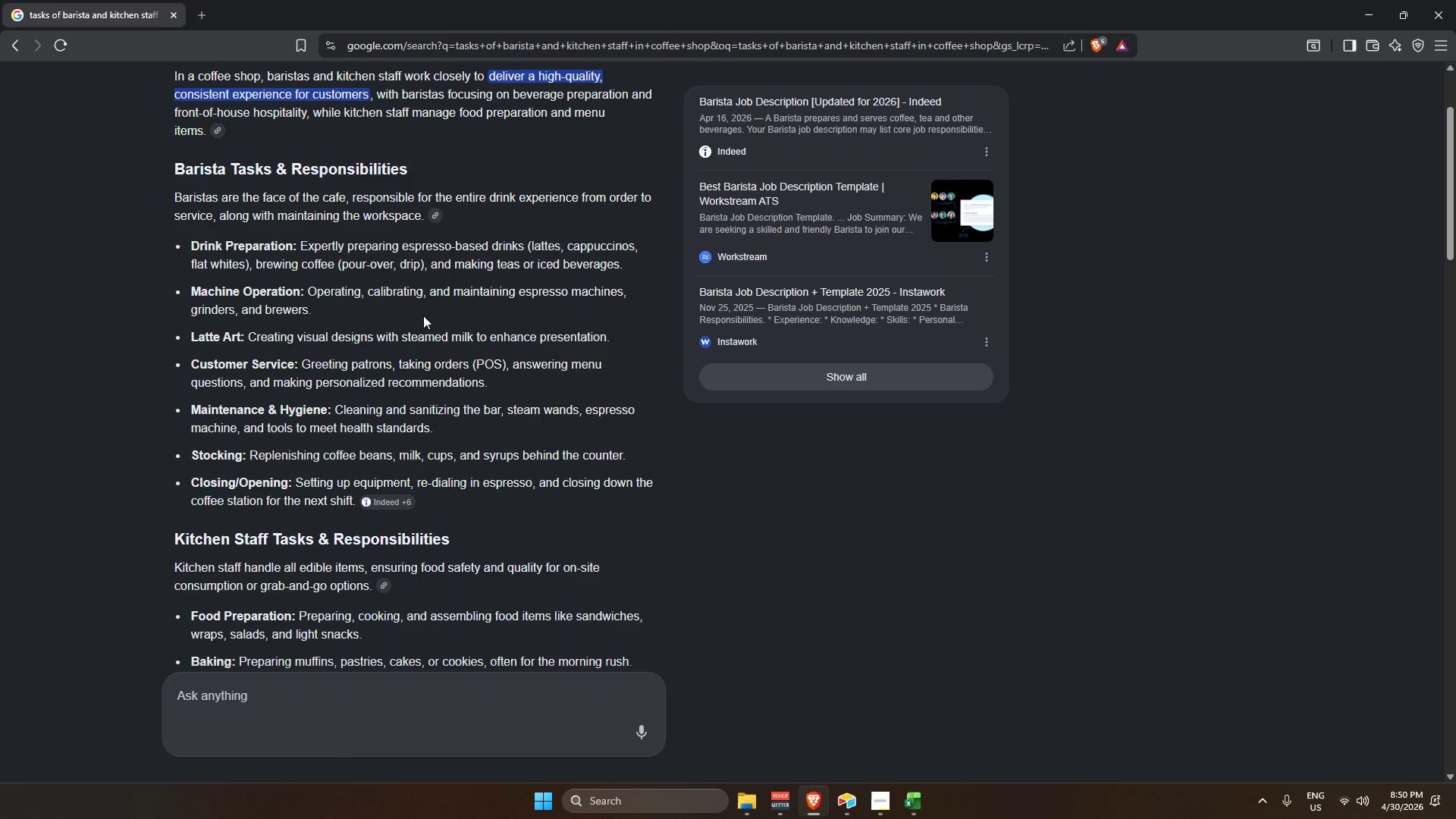 
scroll: coordinate [417, 338], scroll_direction: down, amount: 5.0
 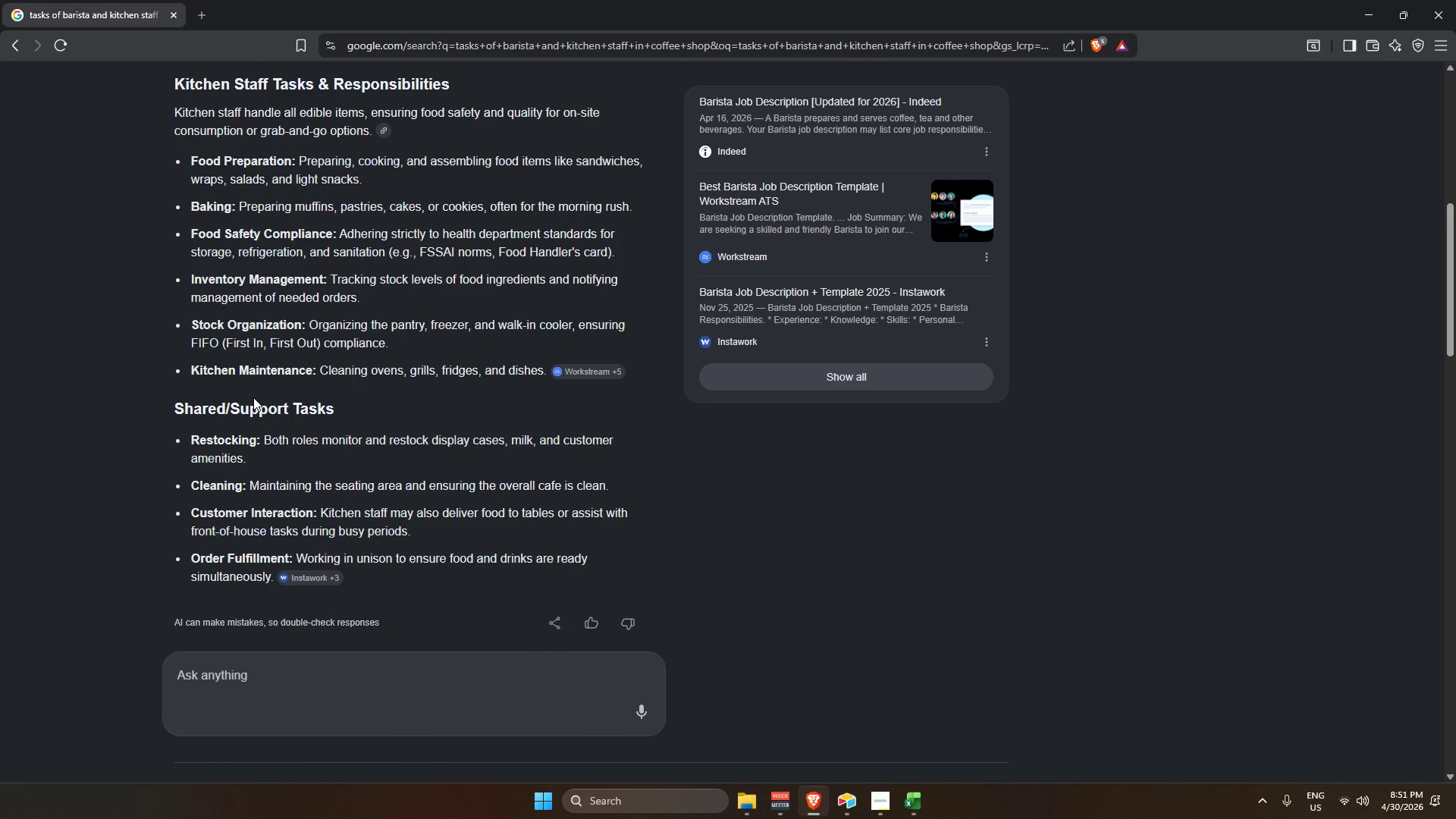 
wait(7.11)
 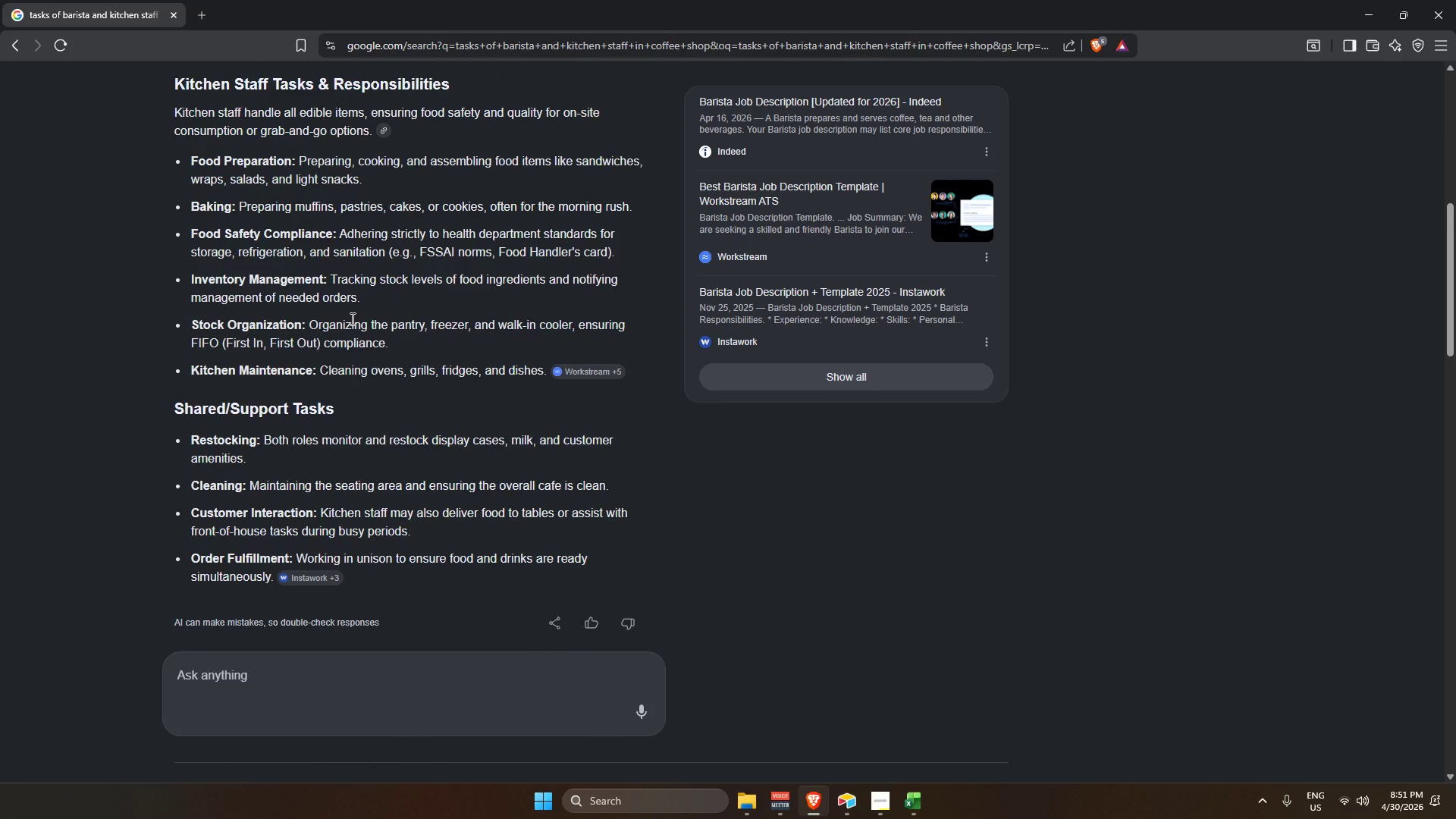 
left_click_drag(start_coordinate=[195, 327], to_coordinate=[300, 322])
 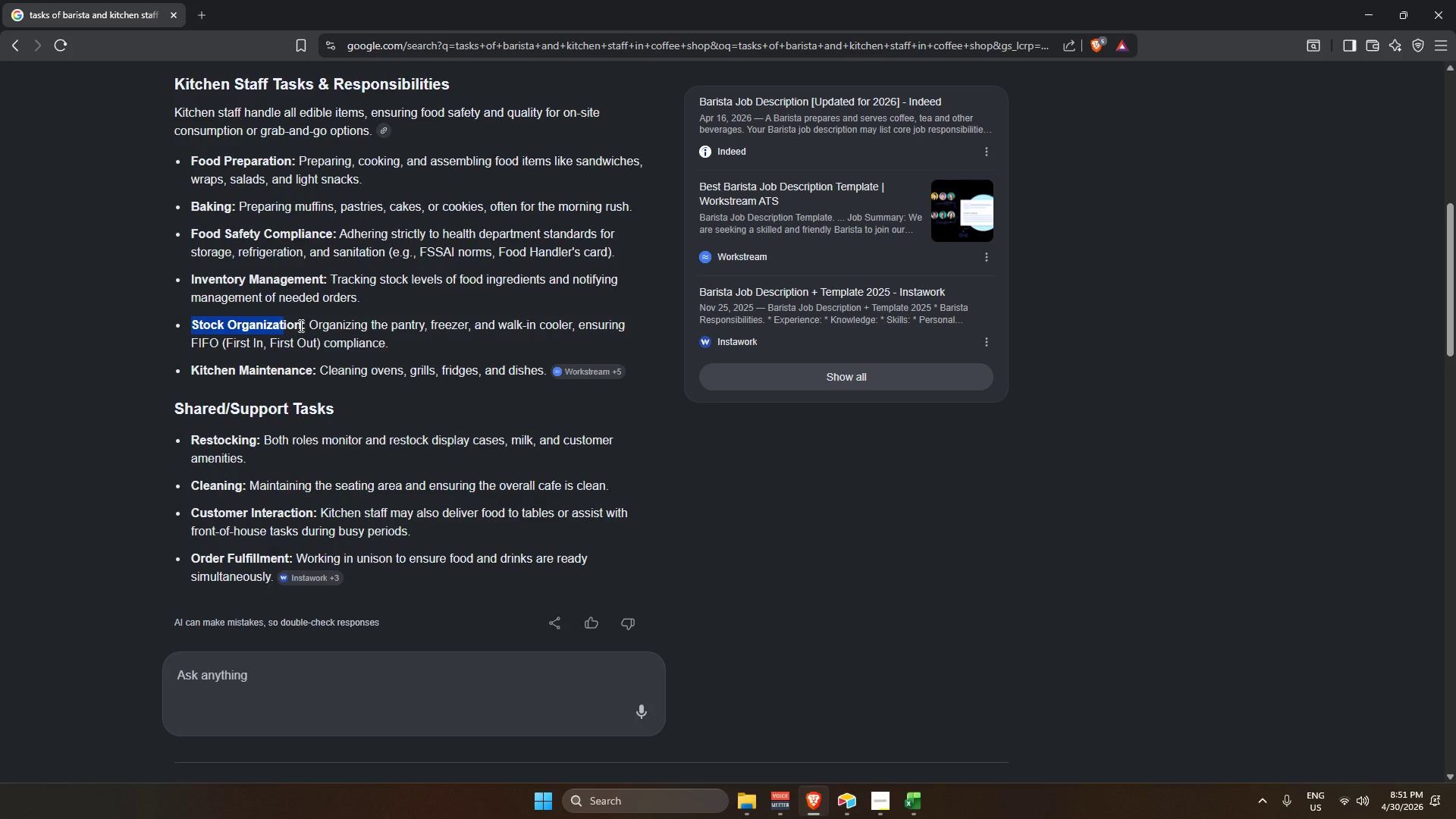 
hold_key(key=ShiftLeft, duration=0.52)
left_click([300, 325])
 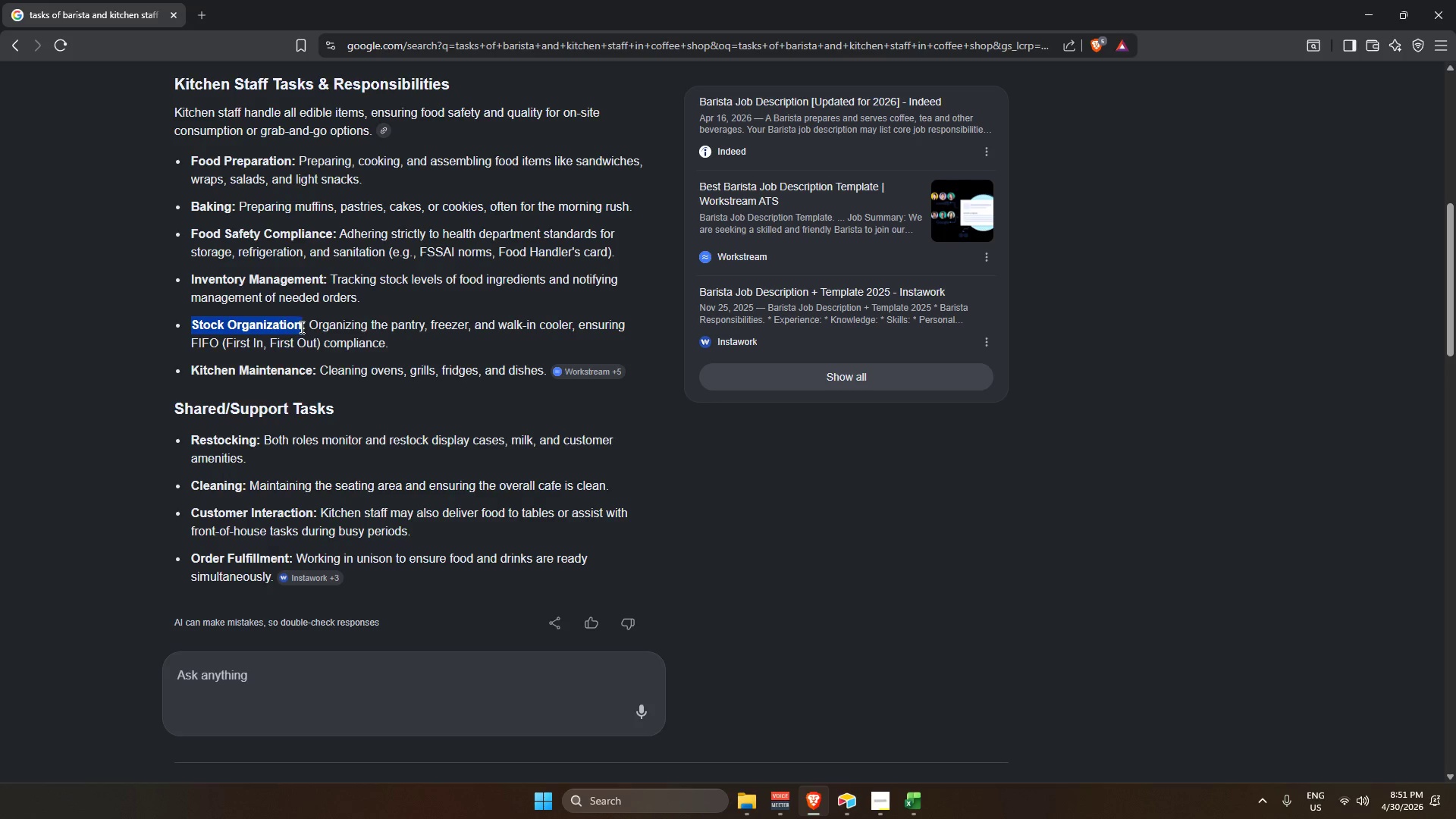 
key(Control+C)
 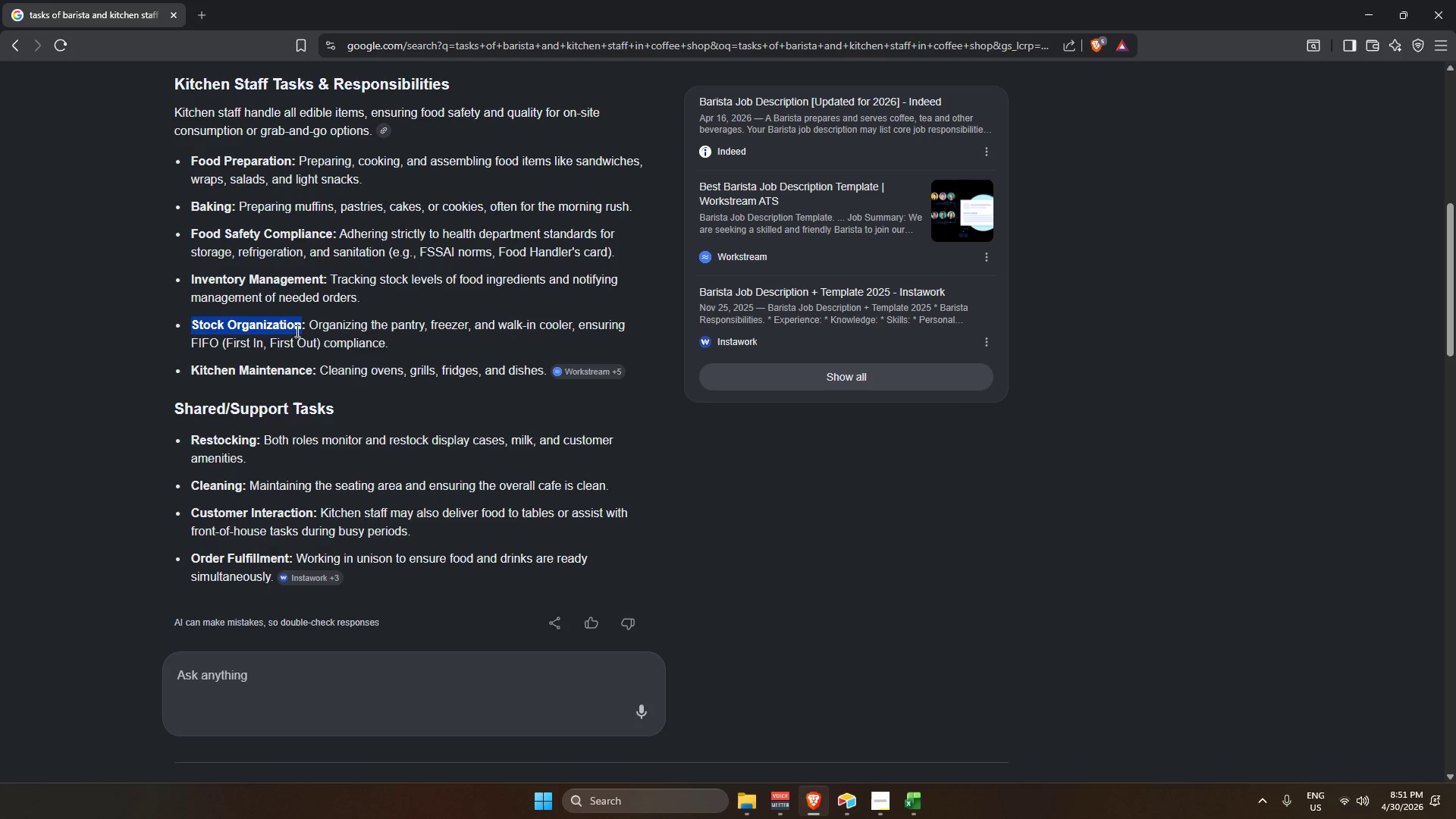 
key(Alt+AltLeft)
 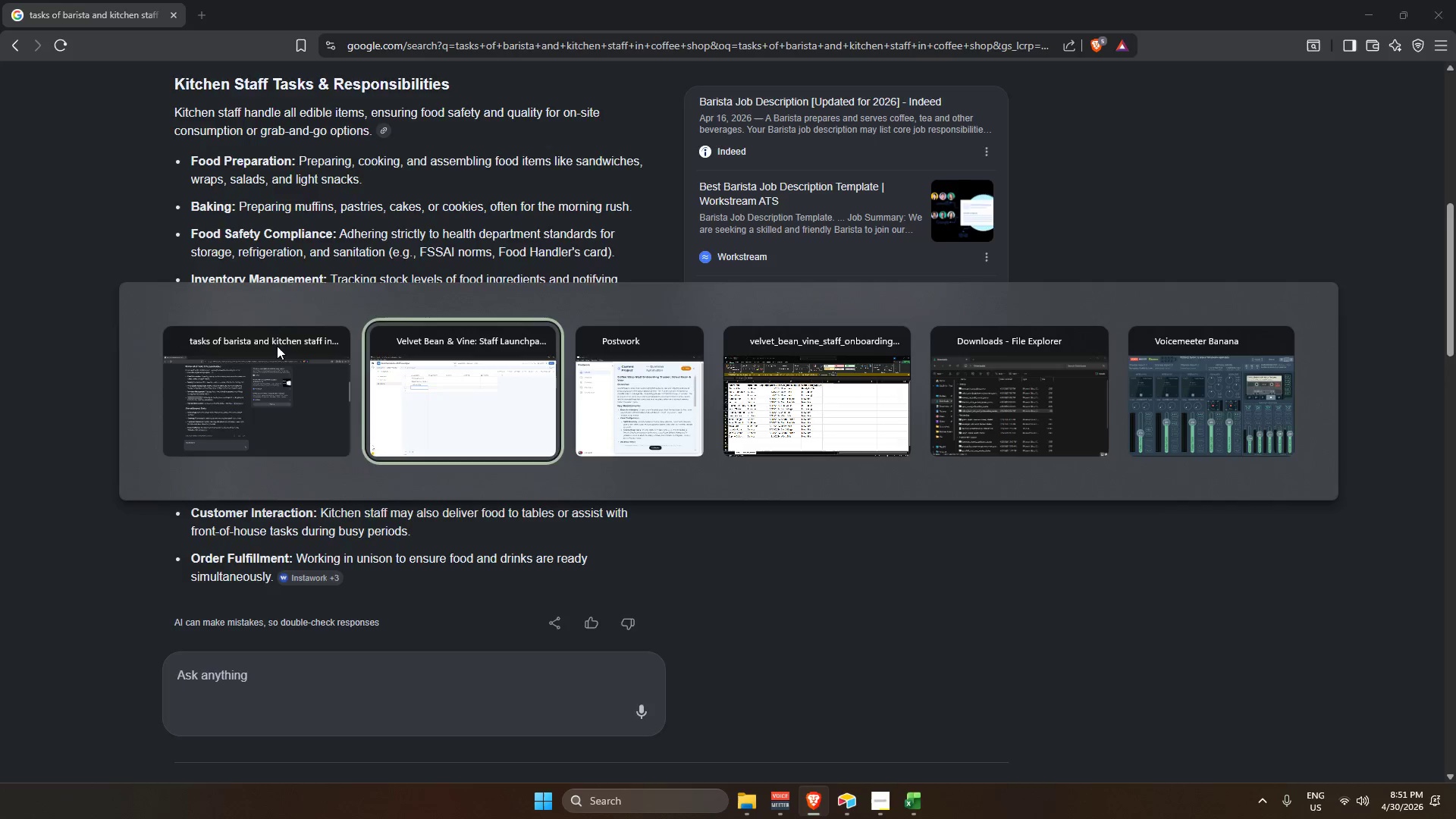 
key(Alt+Tab)
 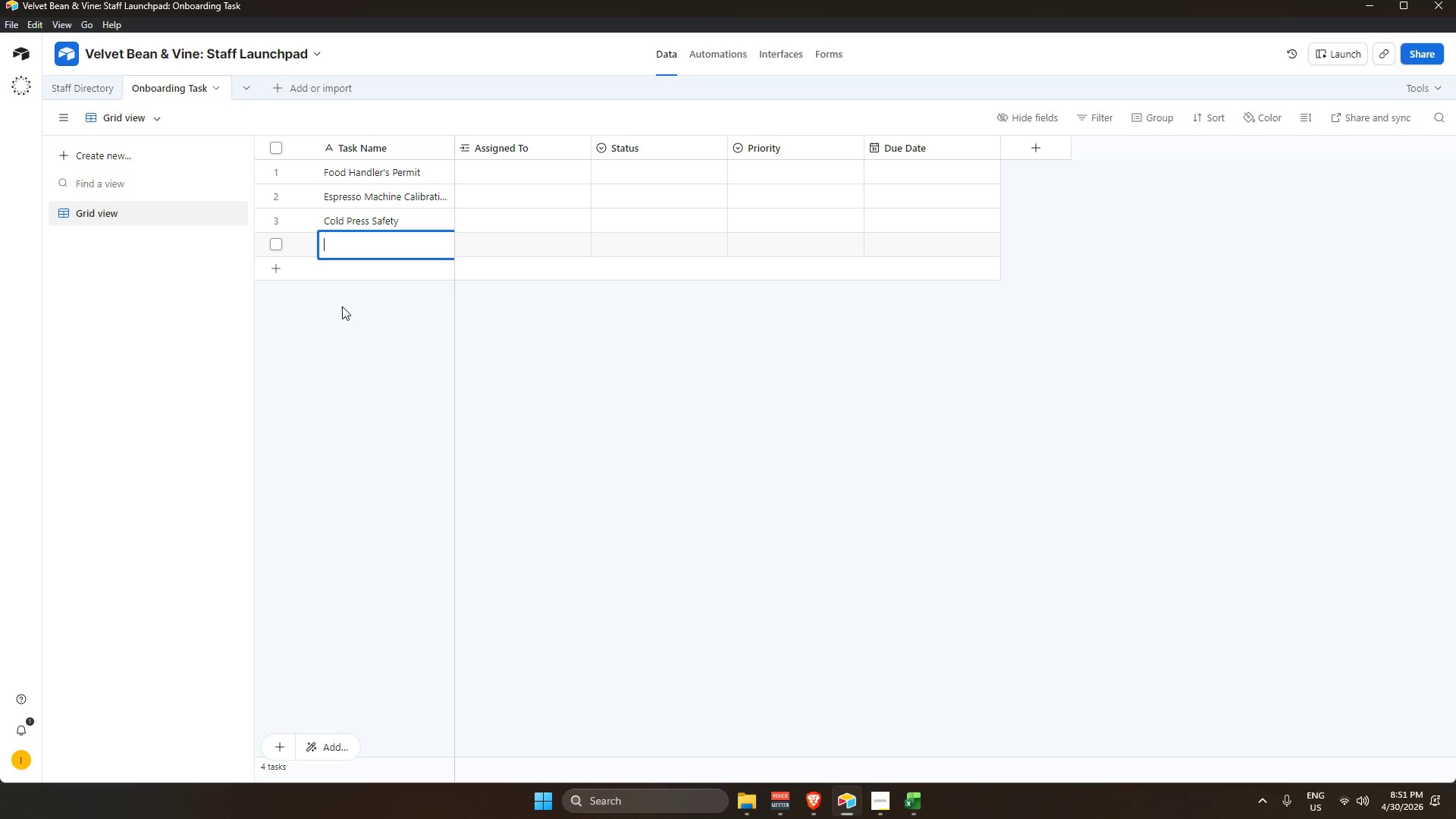 
key(Control+ControlLeft)
 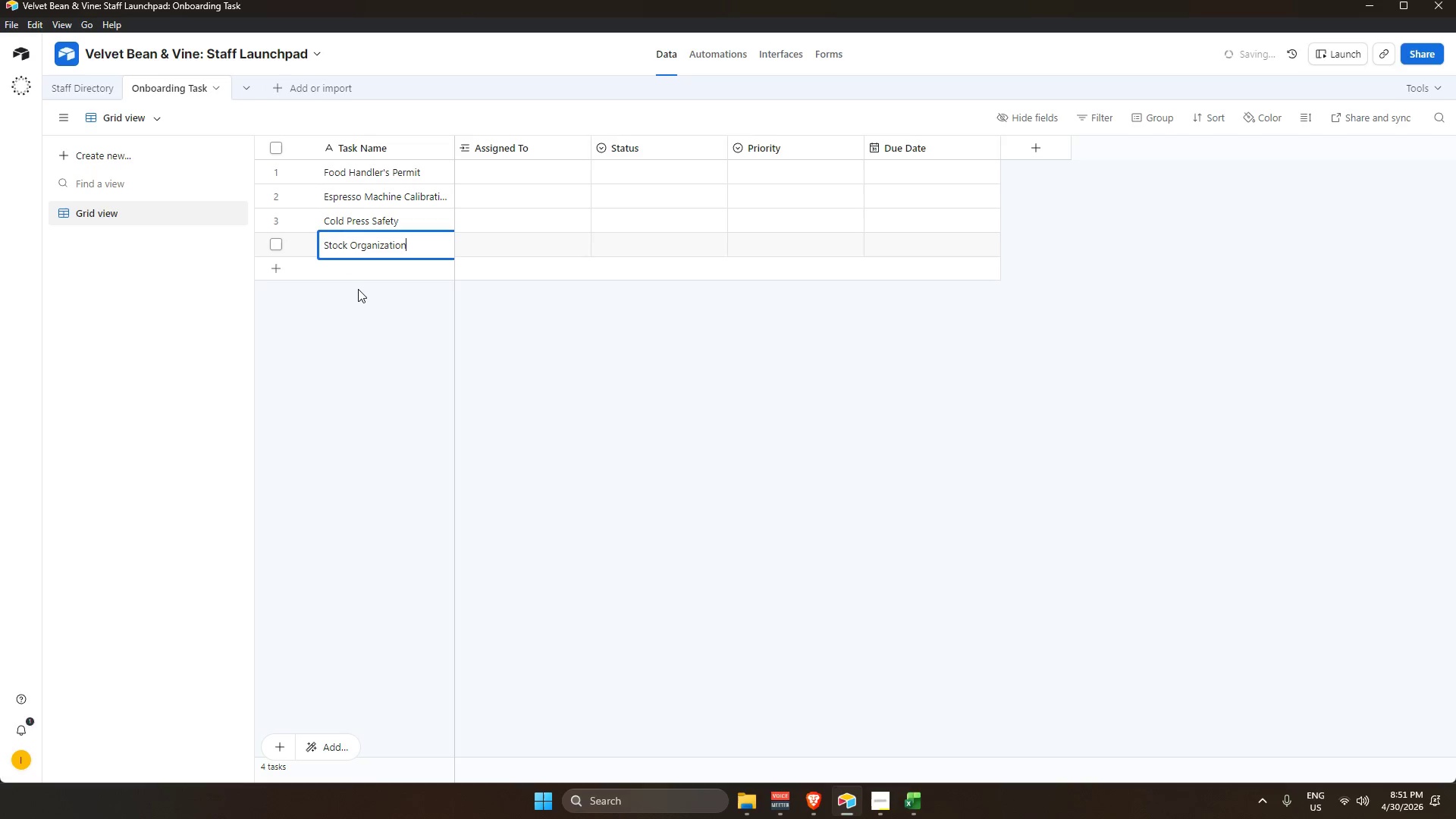 
key(Control+V)
 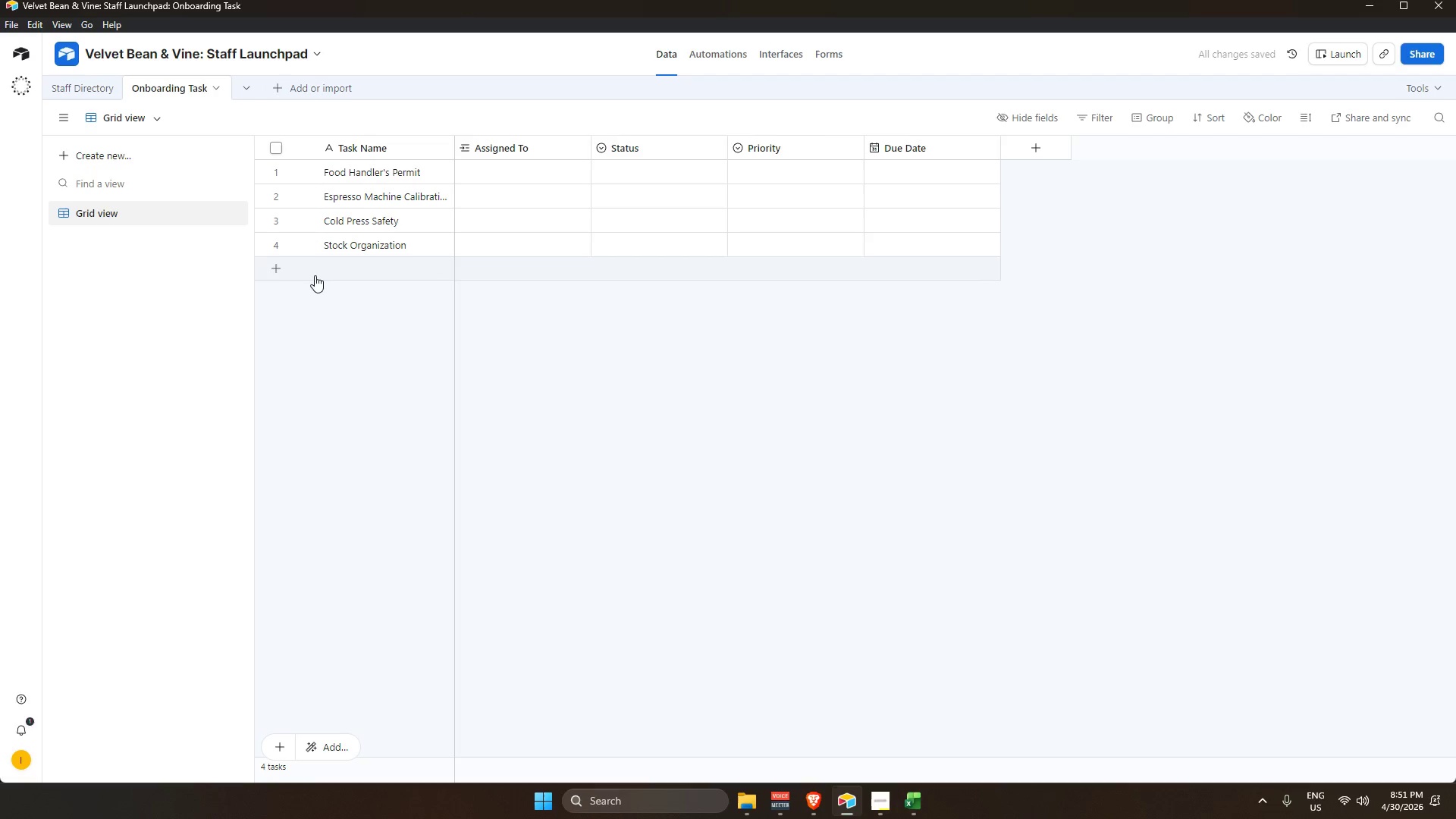 
left_click([280, 268])
 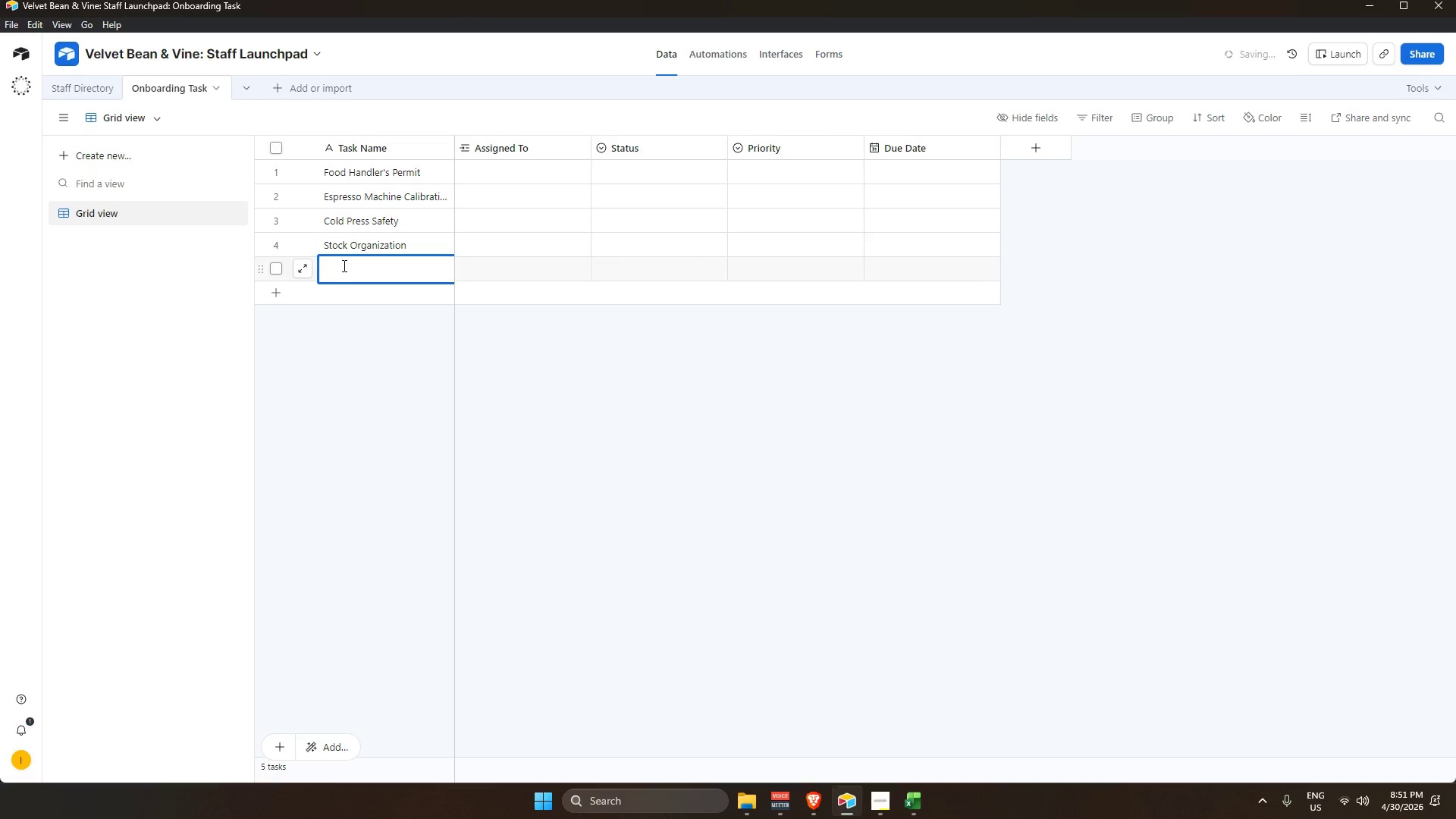 
key(Alt+AltLeft)
 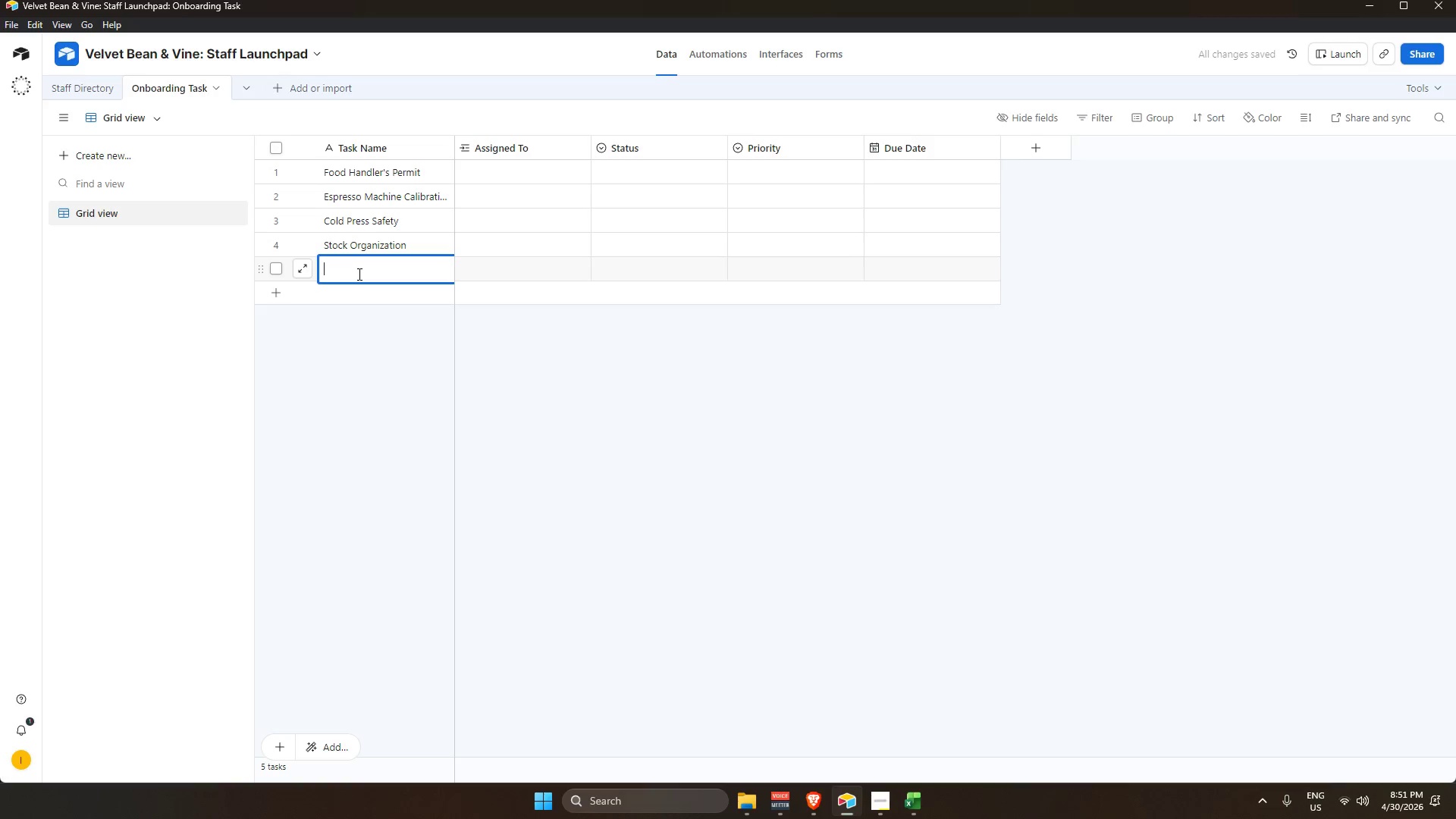 
key(Alt+Tab)
 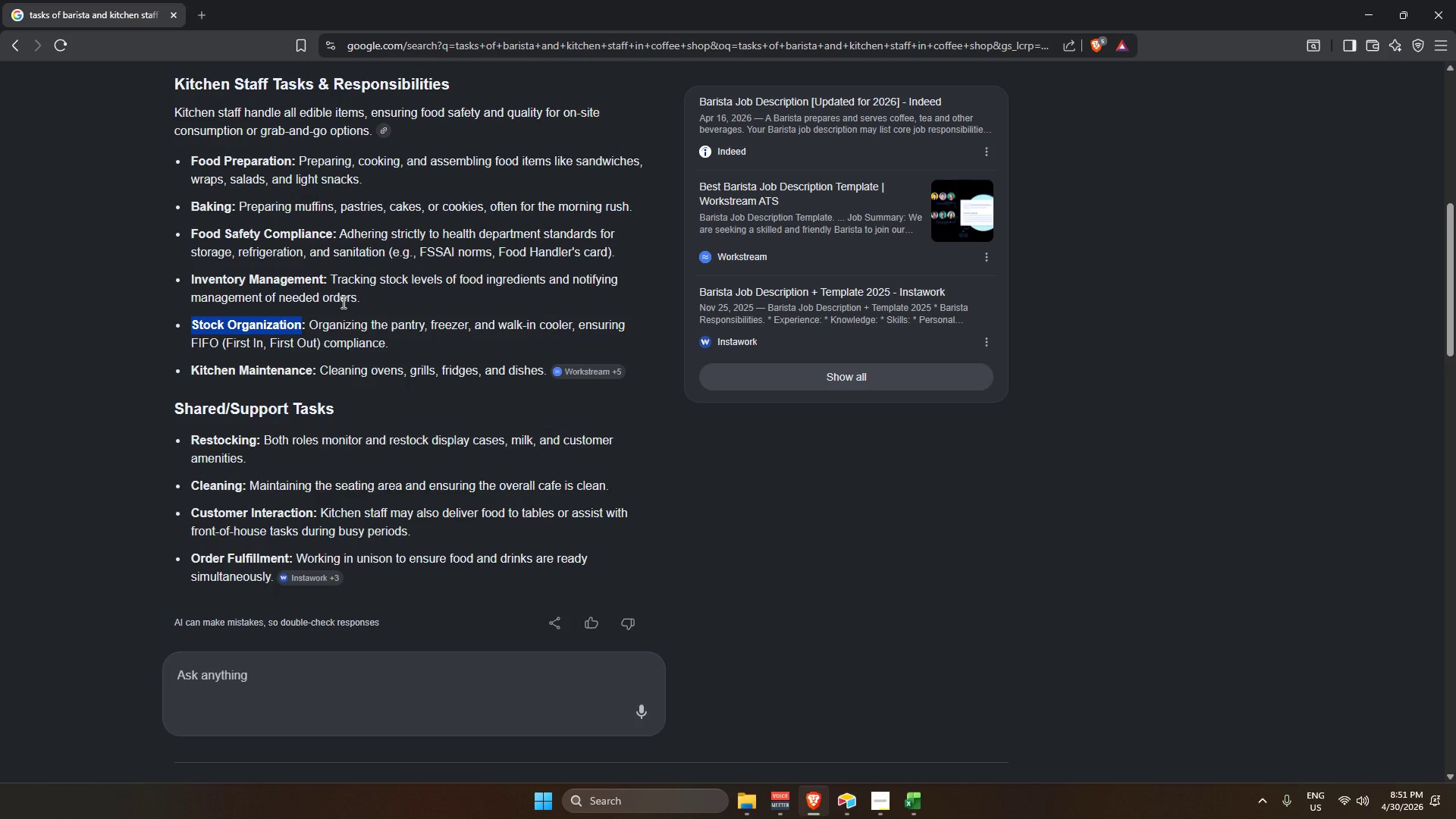 
wait(10.27)
 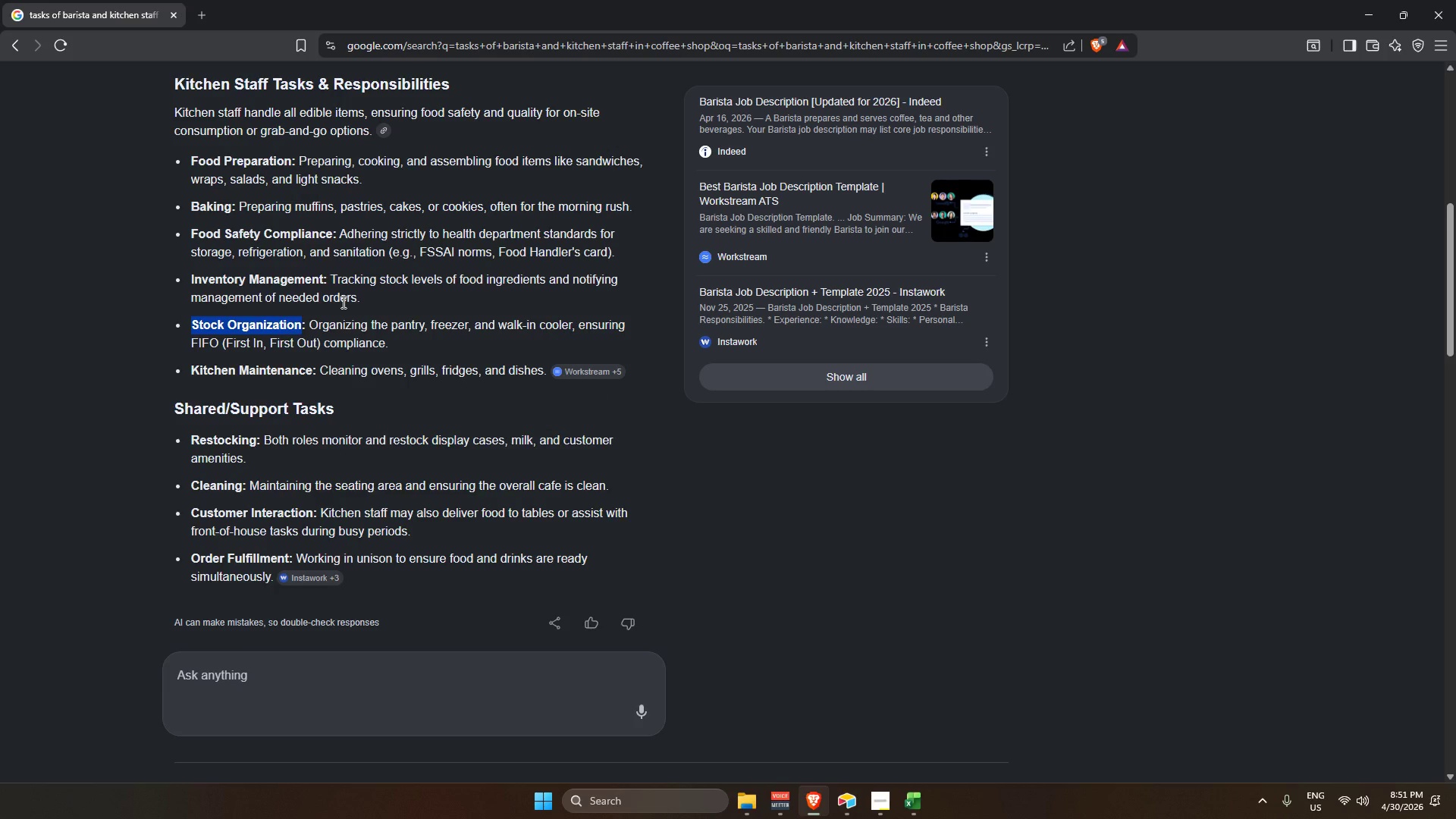 
left_click_drag(start_coordinate=[193, 209], to_coordinate=[229, 205])
 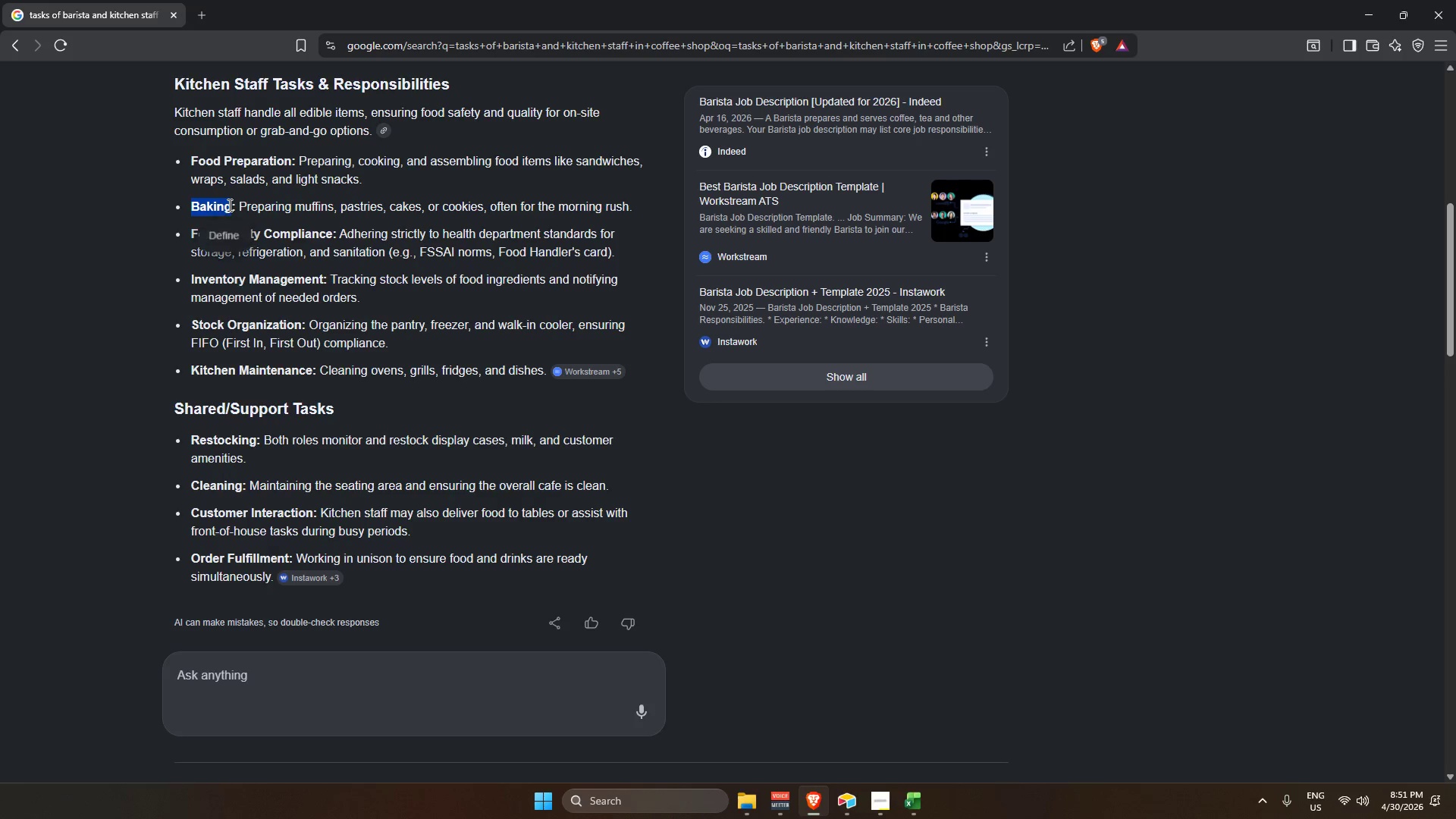 
key(Control+C)
 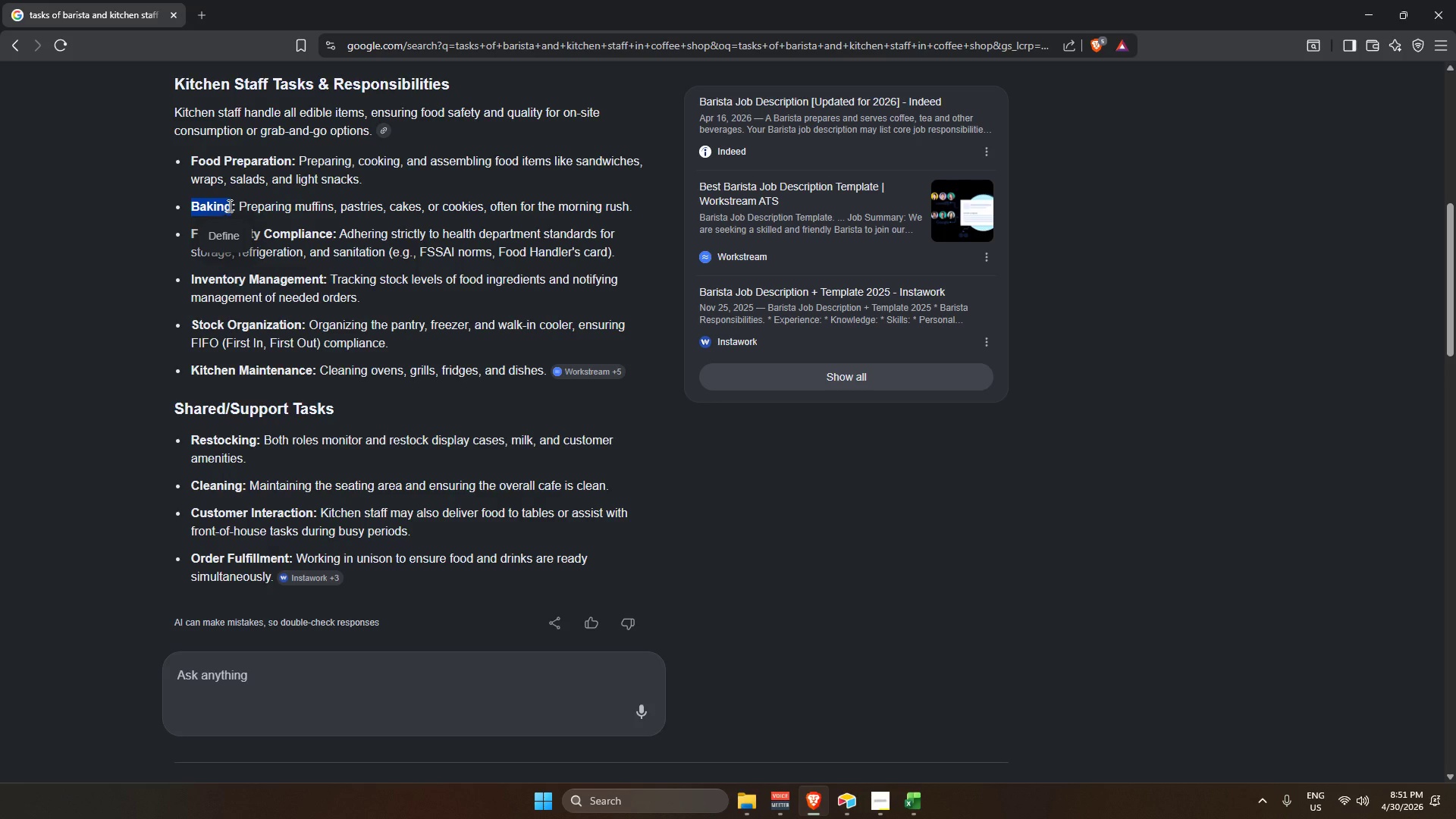 
key(Alt+Tab)
 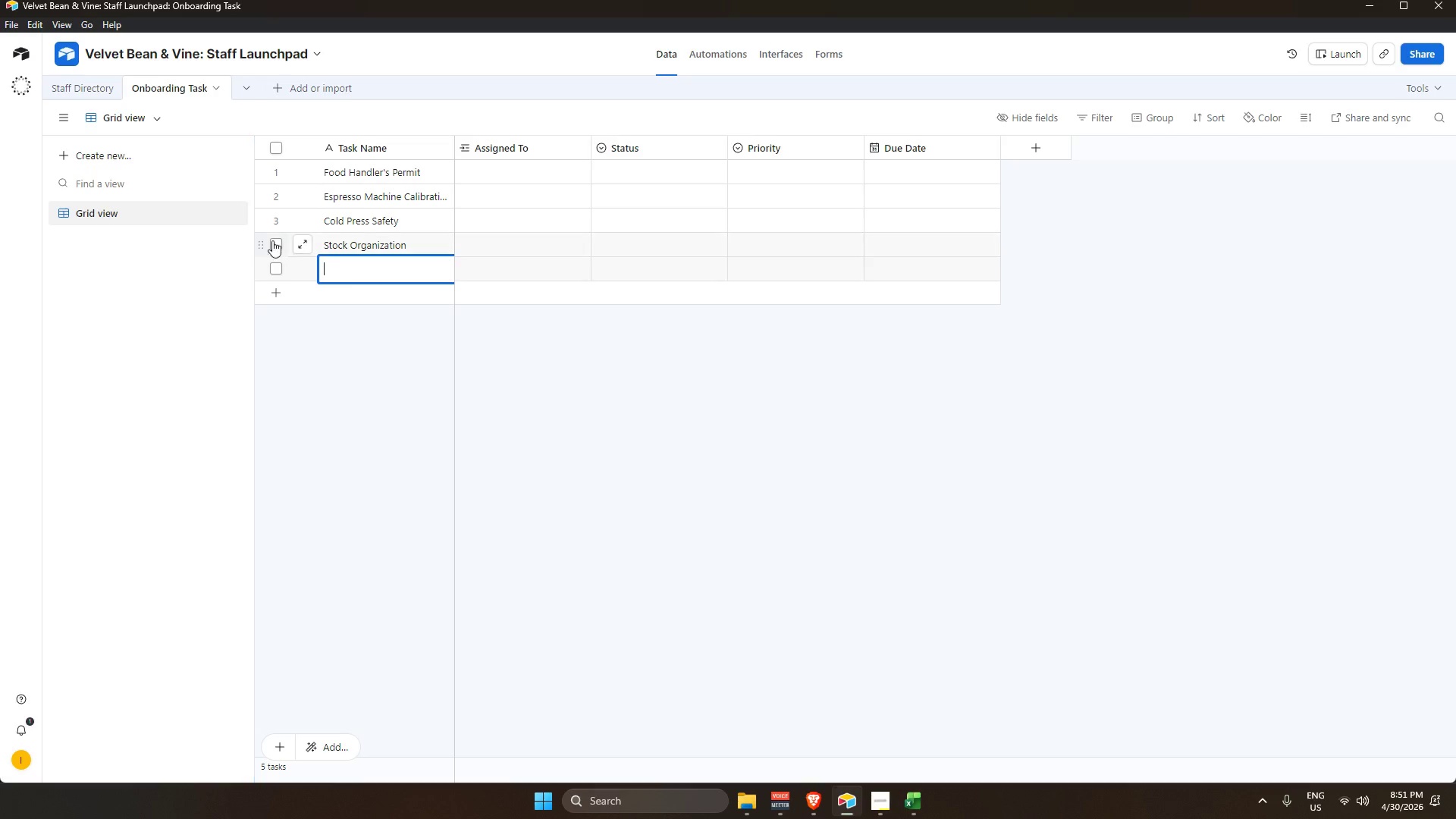 
key(Control+ControlLeft)
 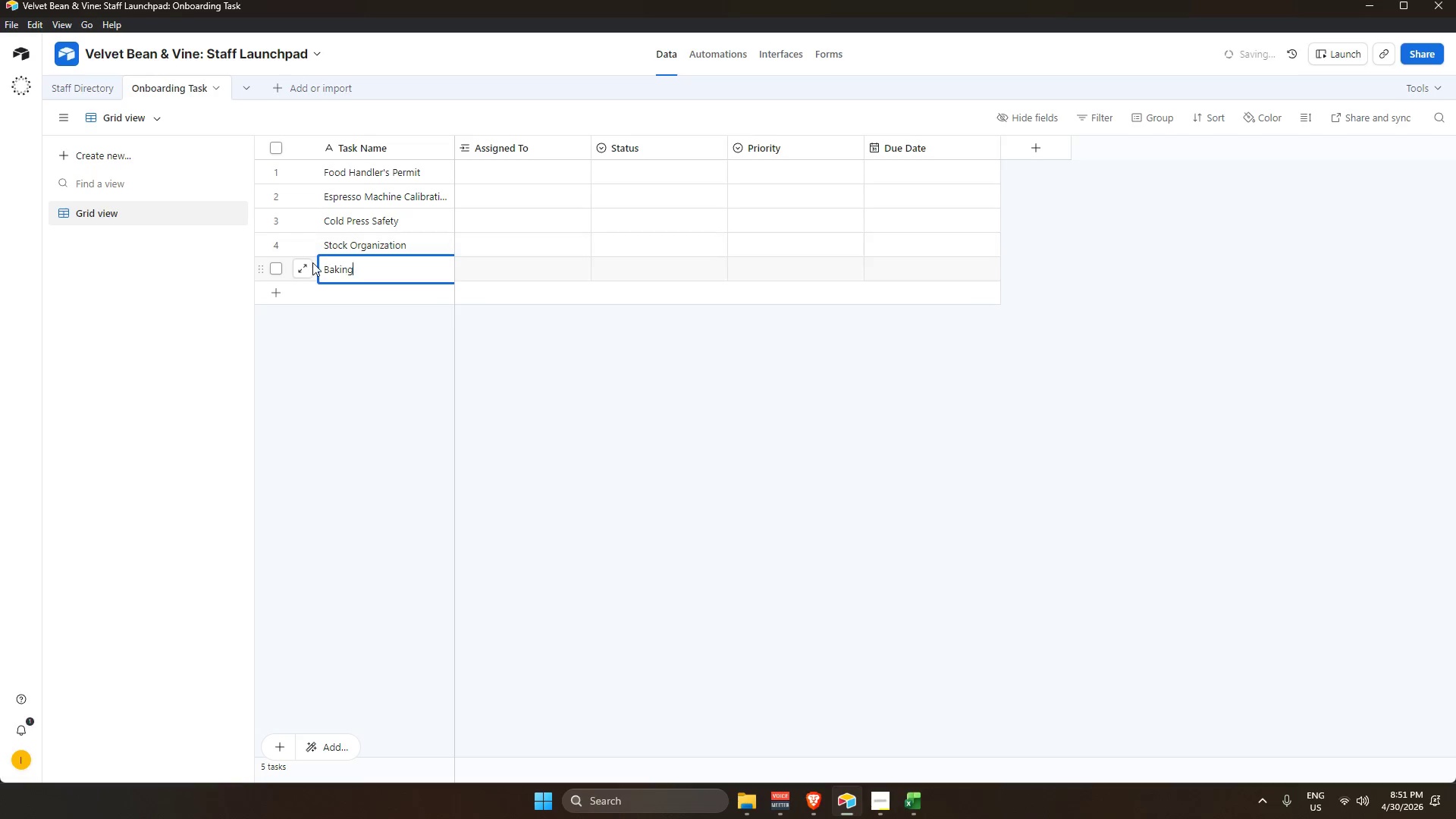 
key(Control+V)
 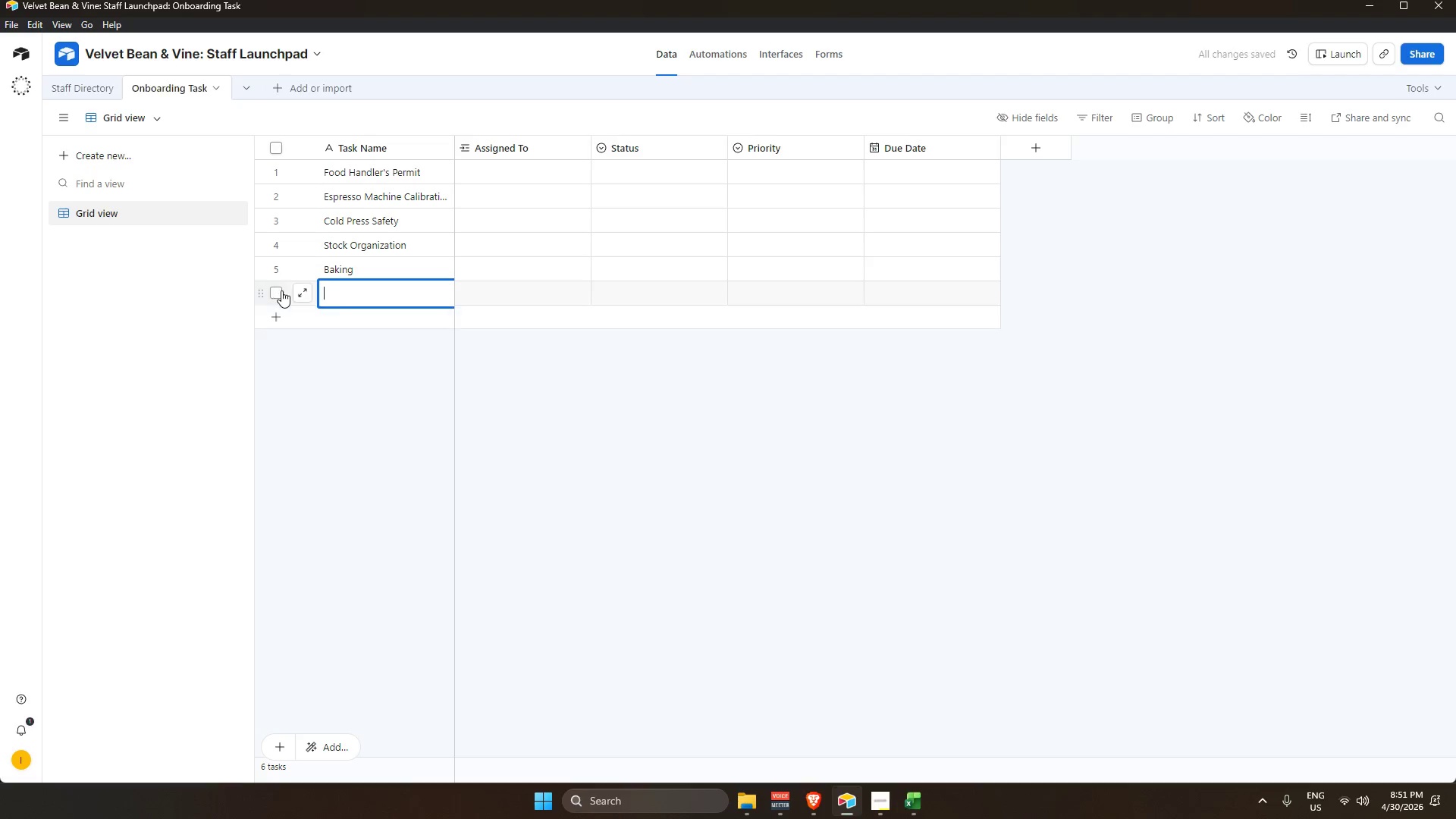 
key(Alt+AltLeft)
 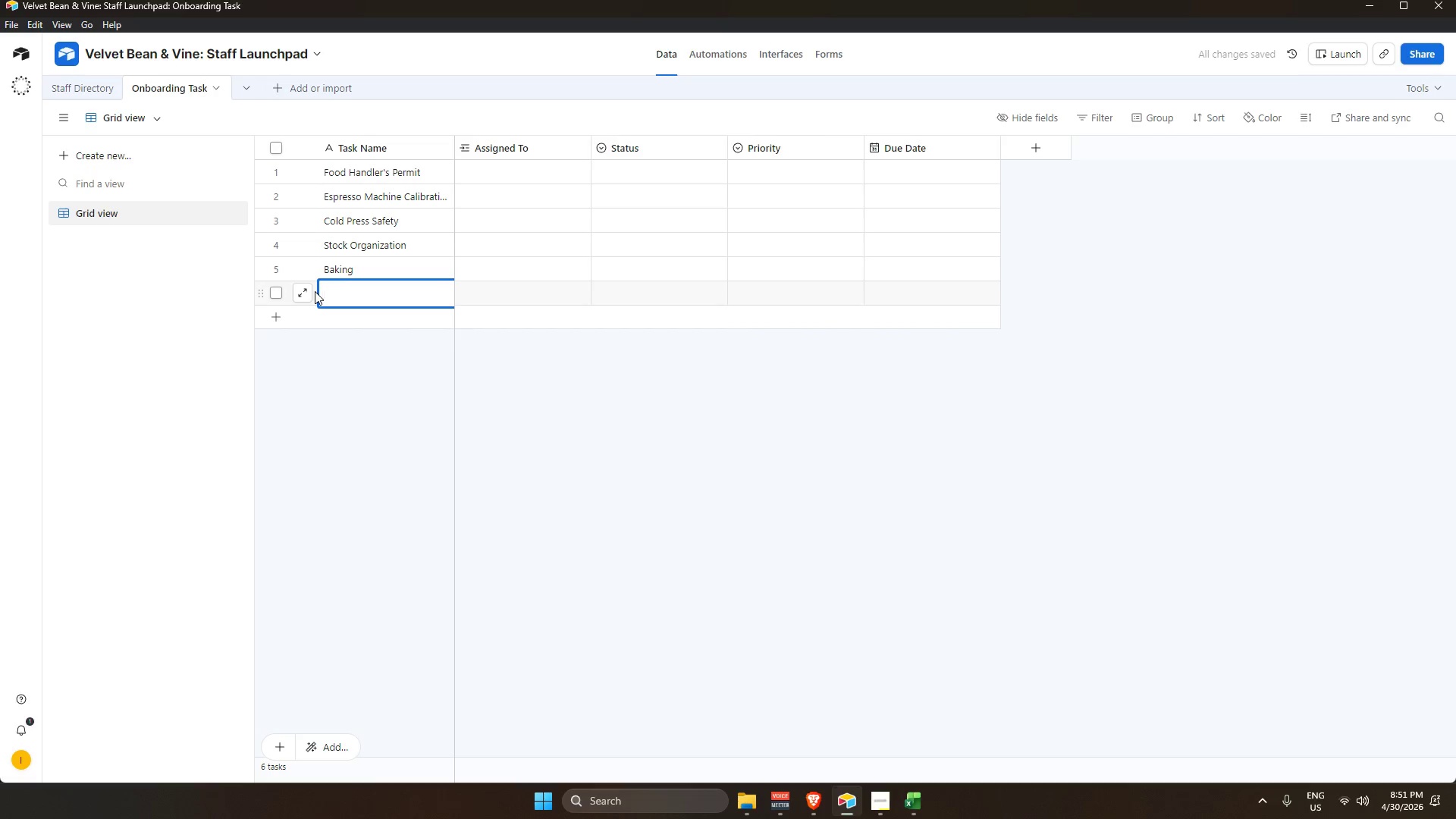 
key(Alt+Tab)
 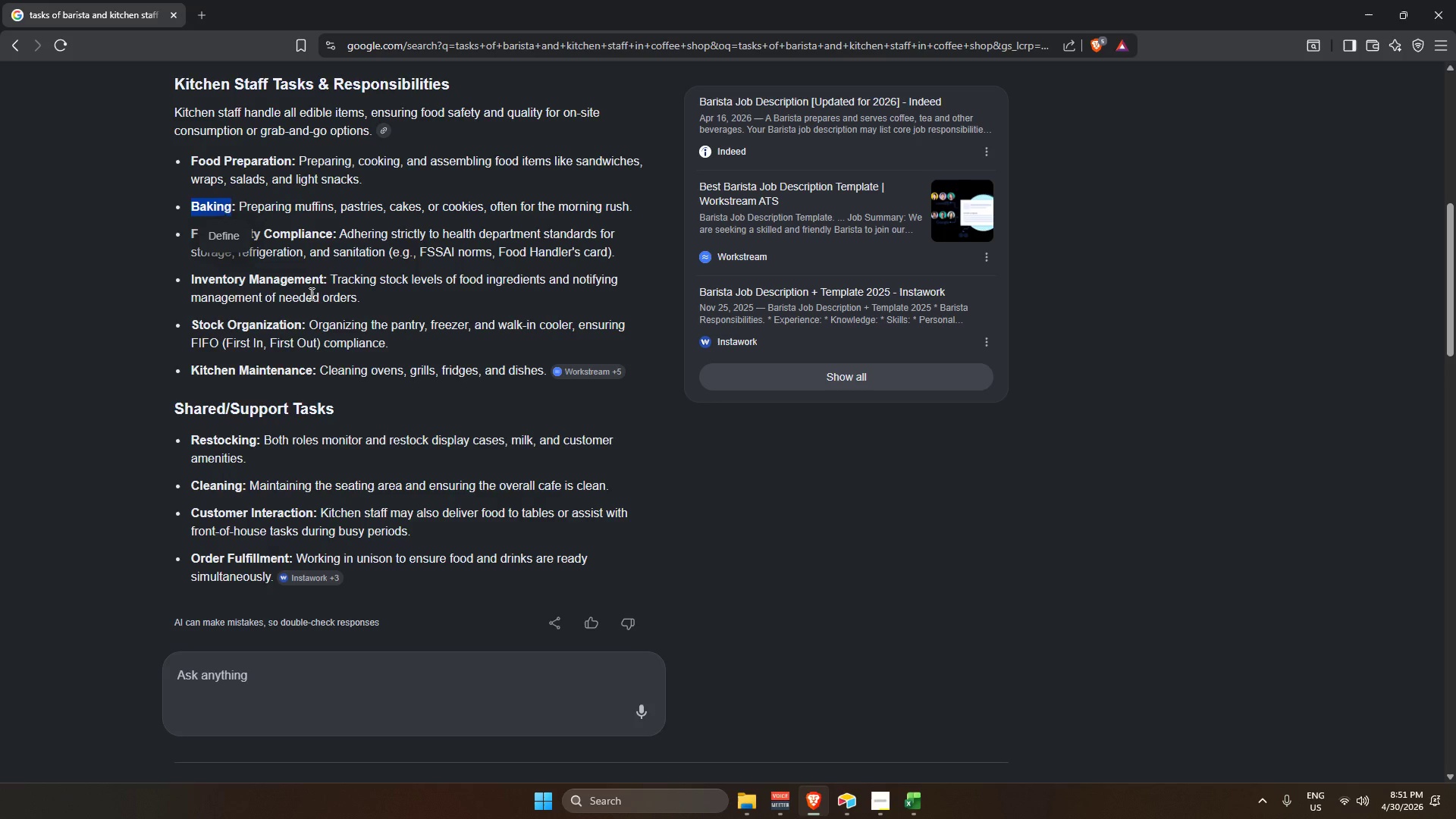 
scroll: coordinate [306, 290], scroll_direction: up, amount: 4.0
 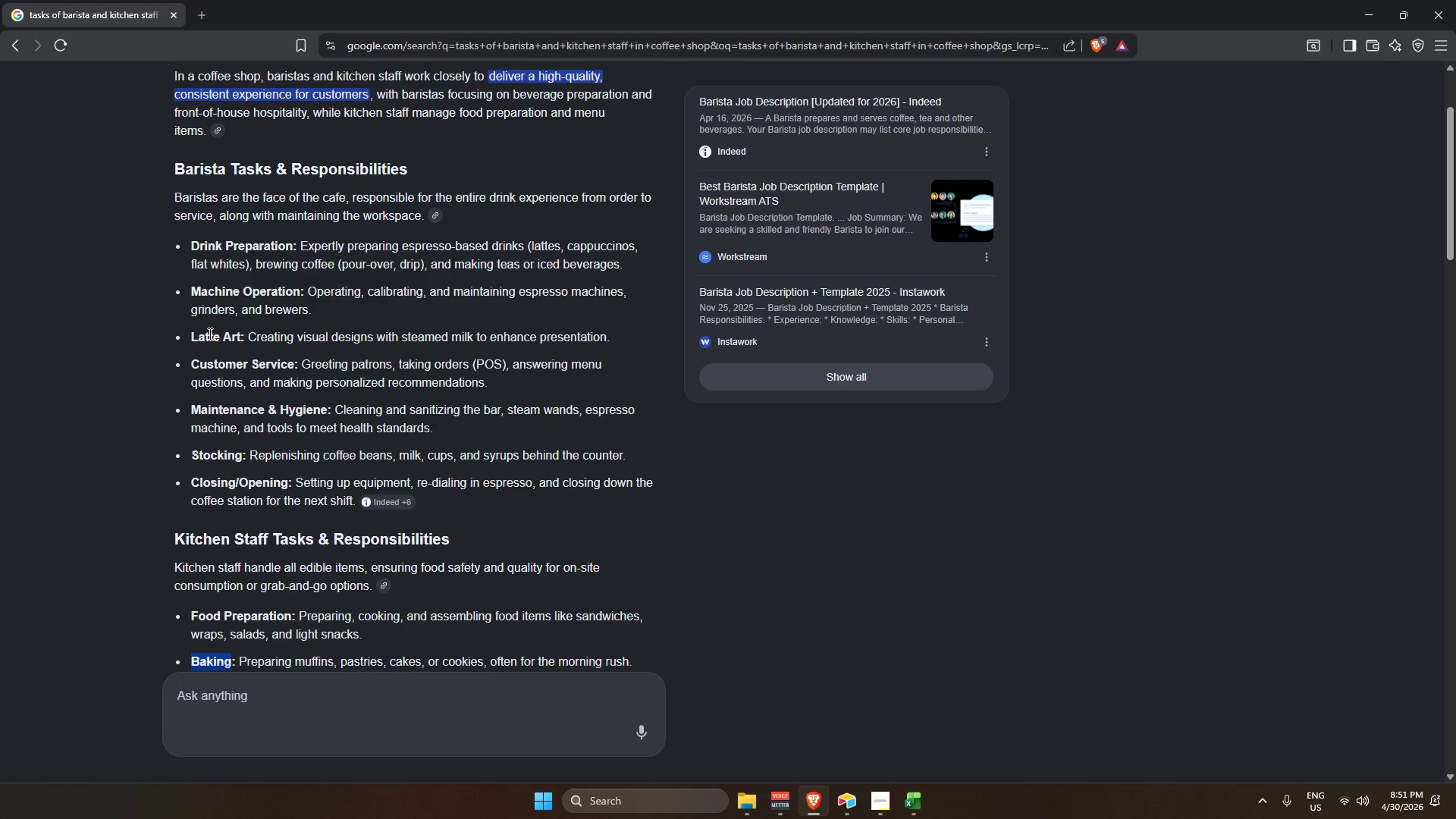 
left_click_drag(start_coordinate=[194, 338], to_coordinate=[241, 335])
 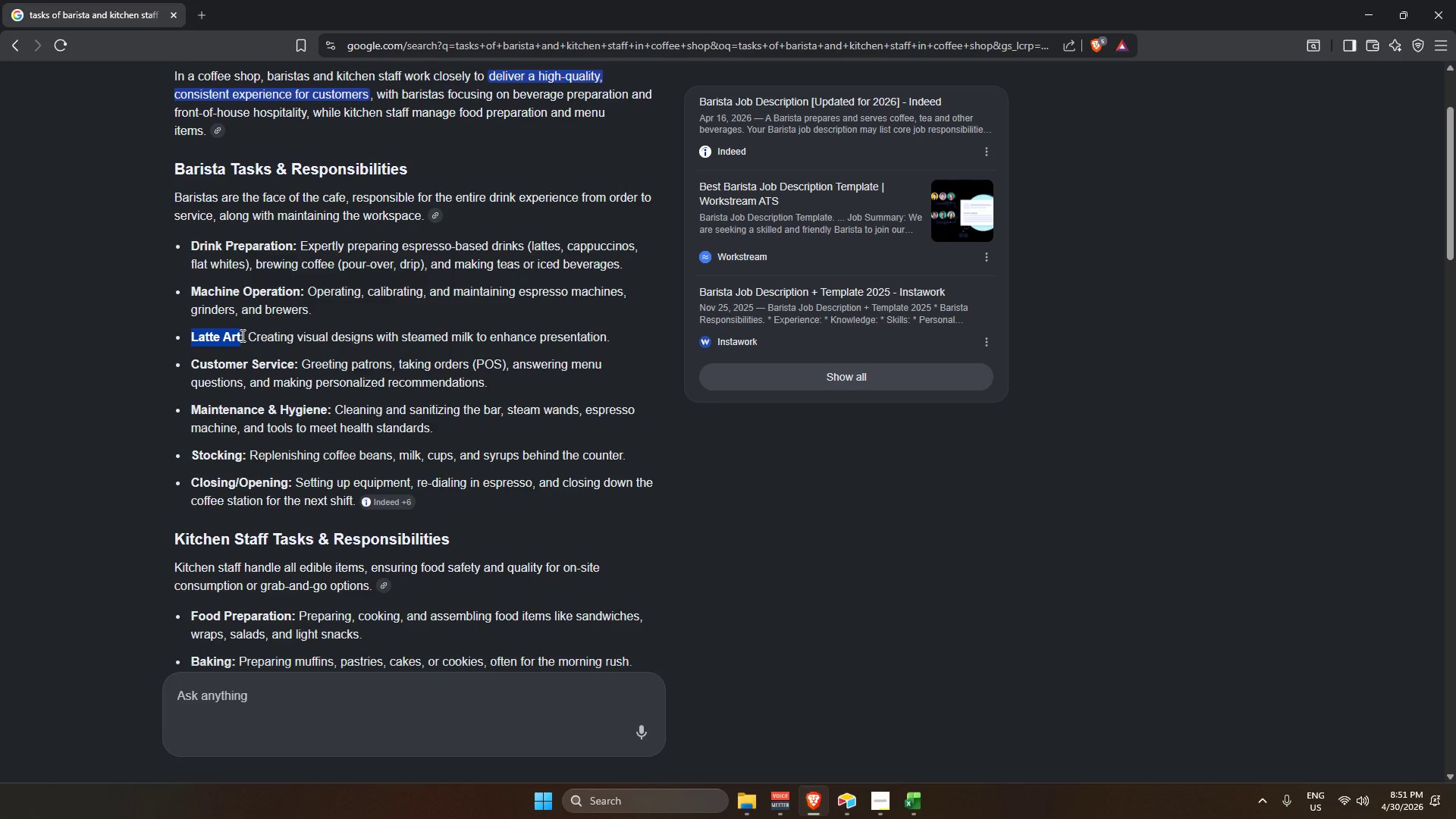 
key(Control+C)
 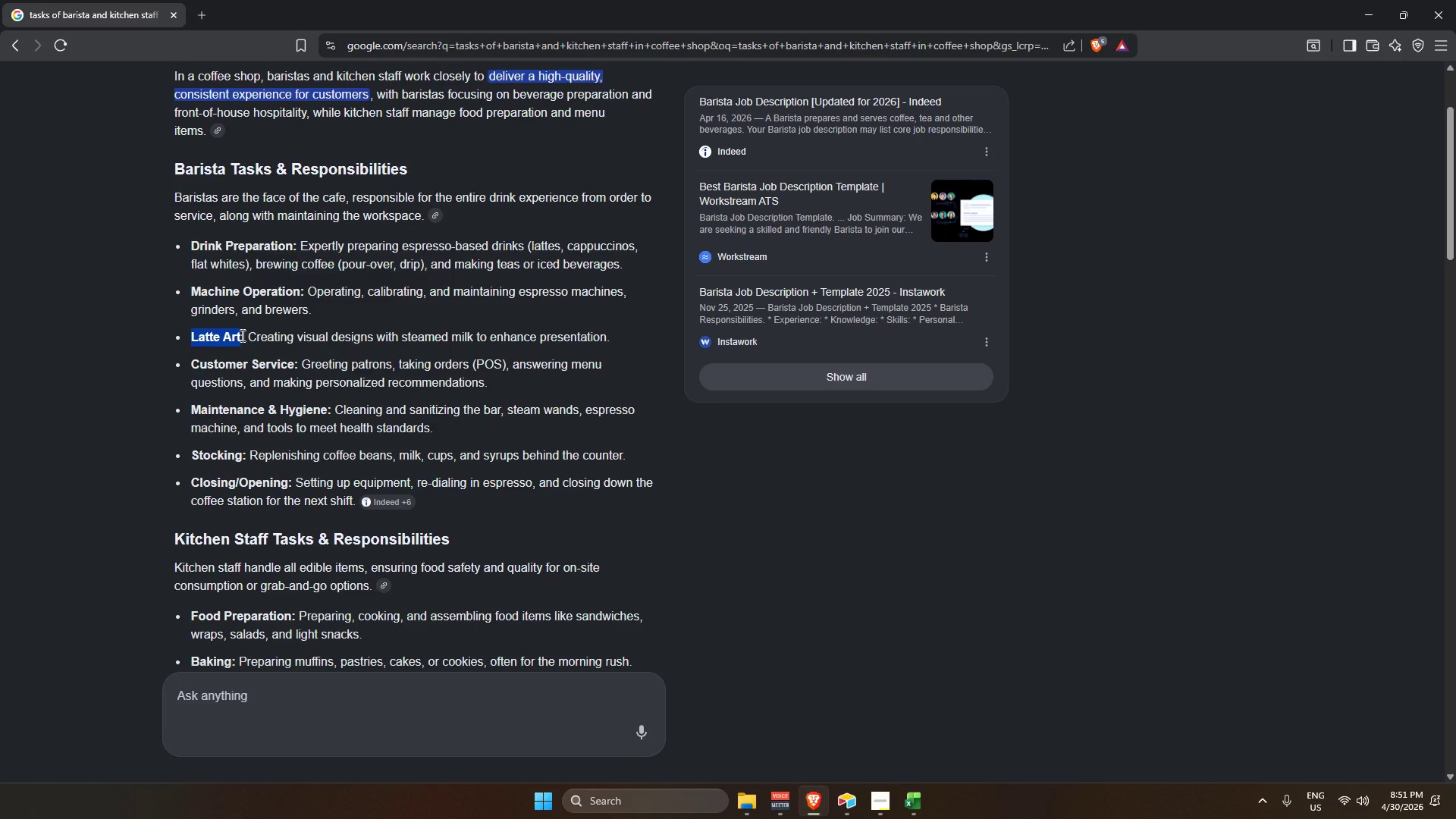 
key(Alt+Tab)
 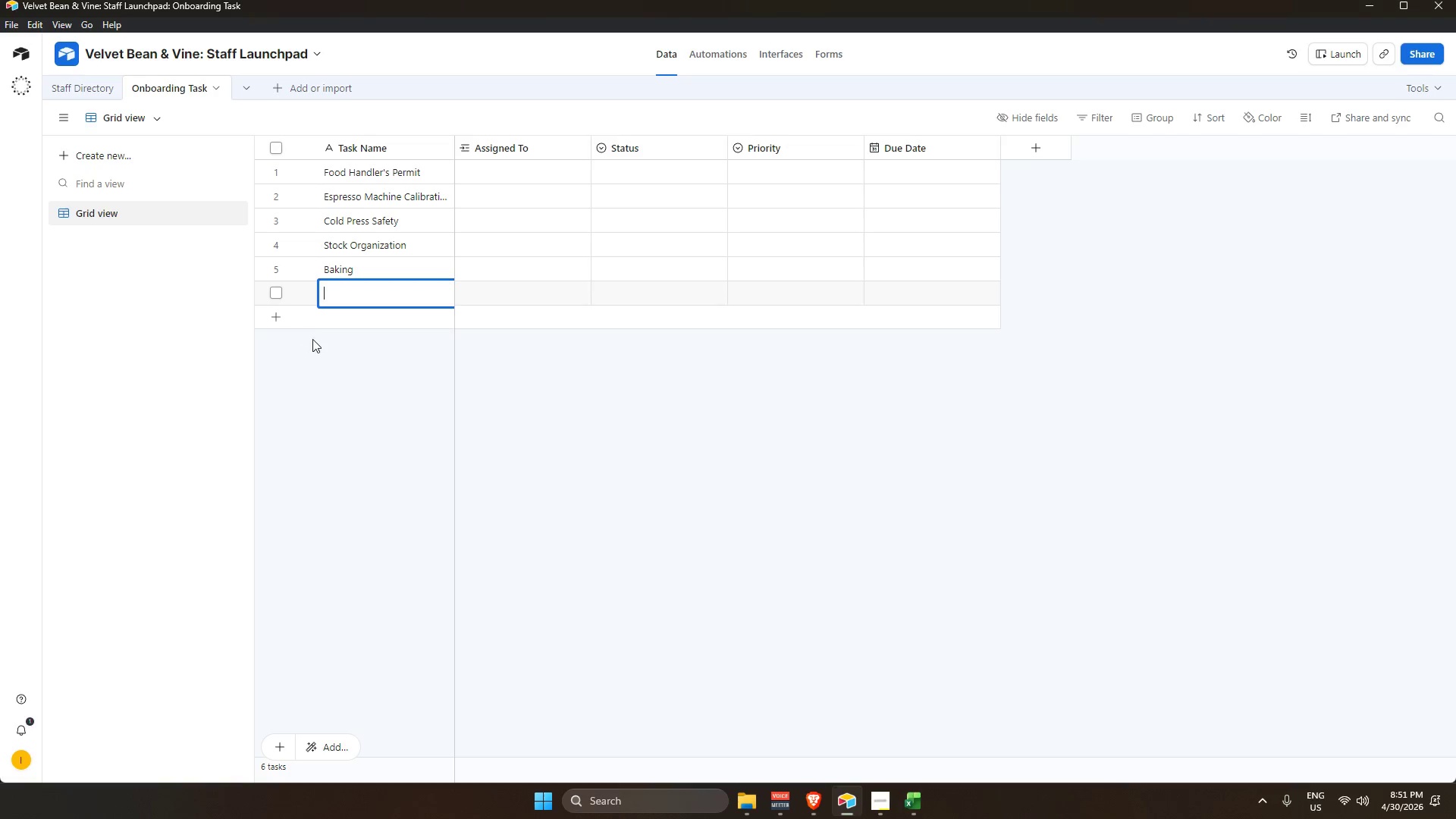 
key(Control+ControlLeft)
 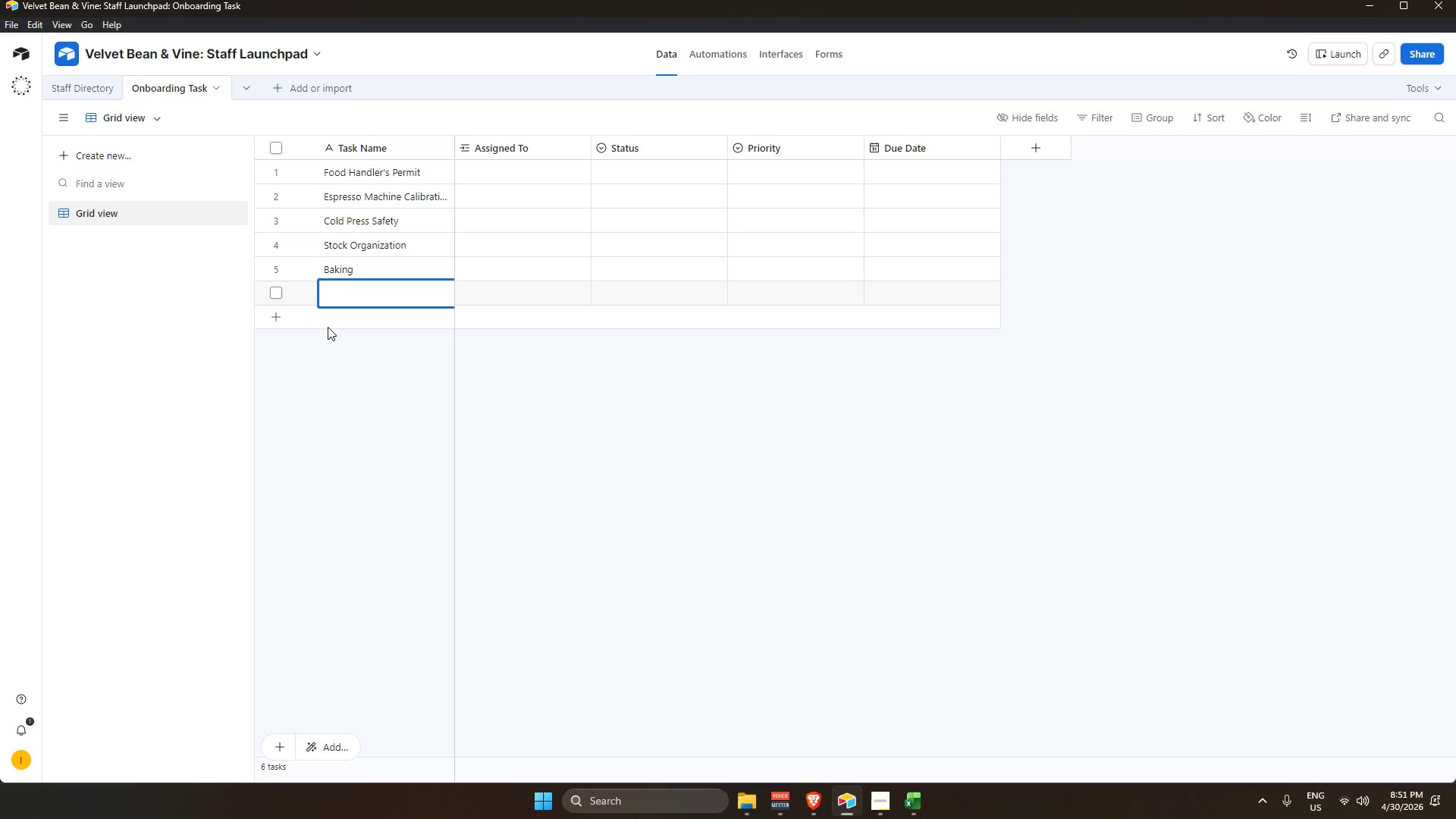 
key(Control+V)
 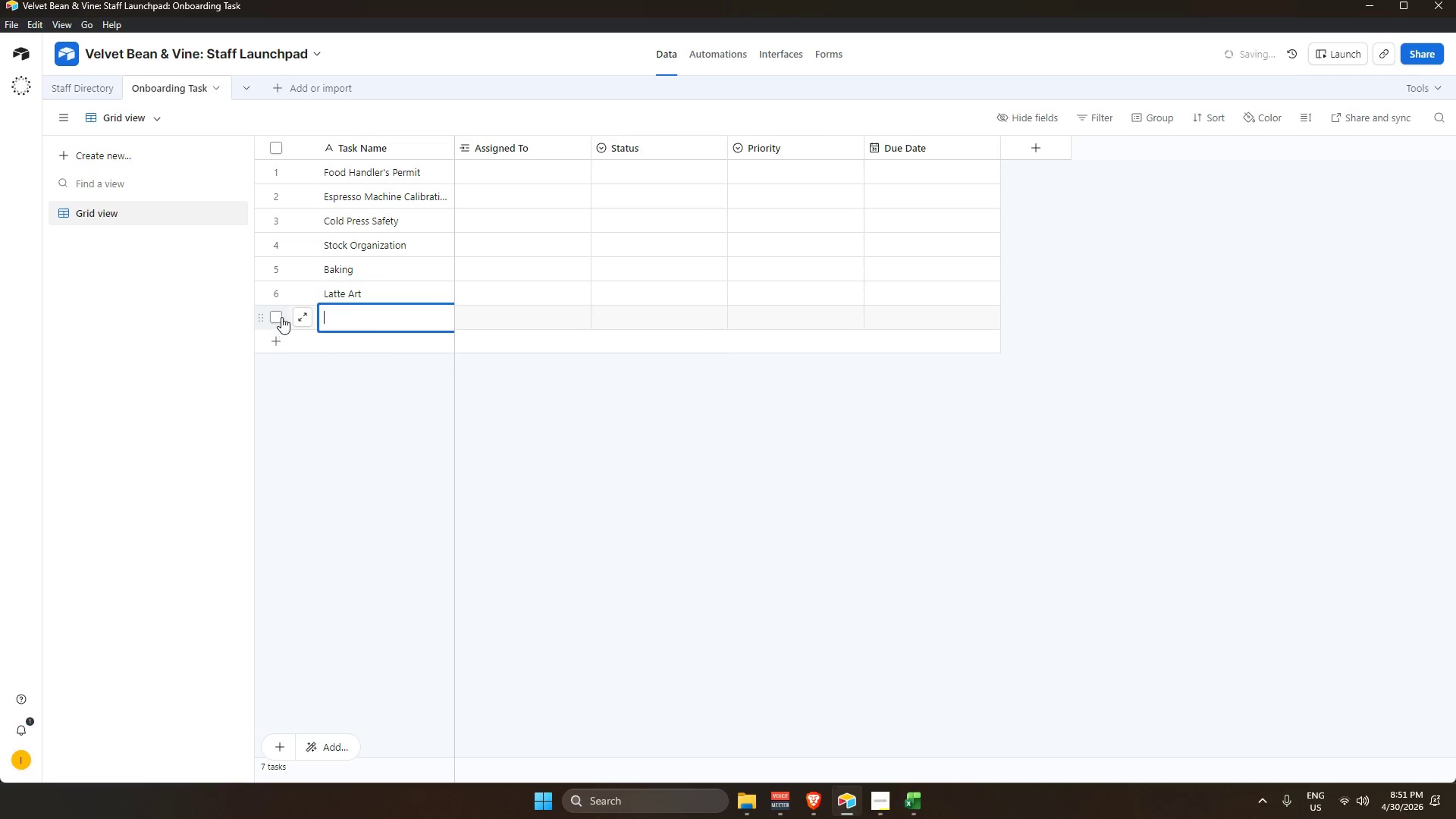 
key(Alt+AltLeft)
 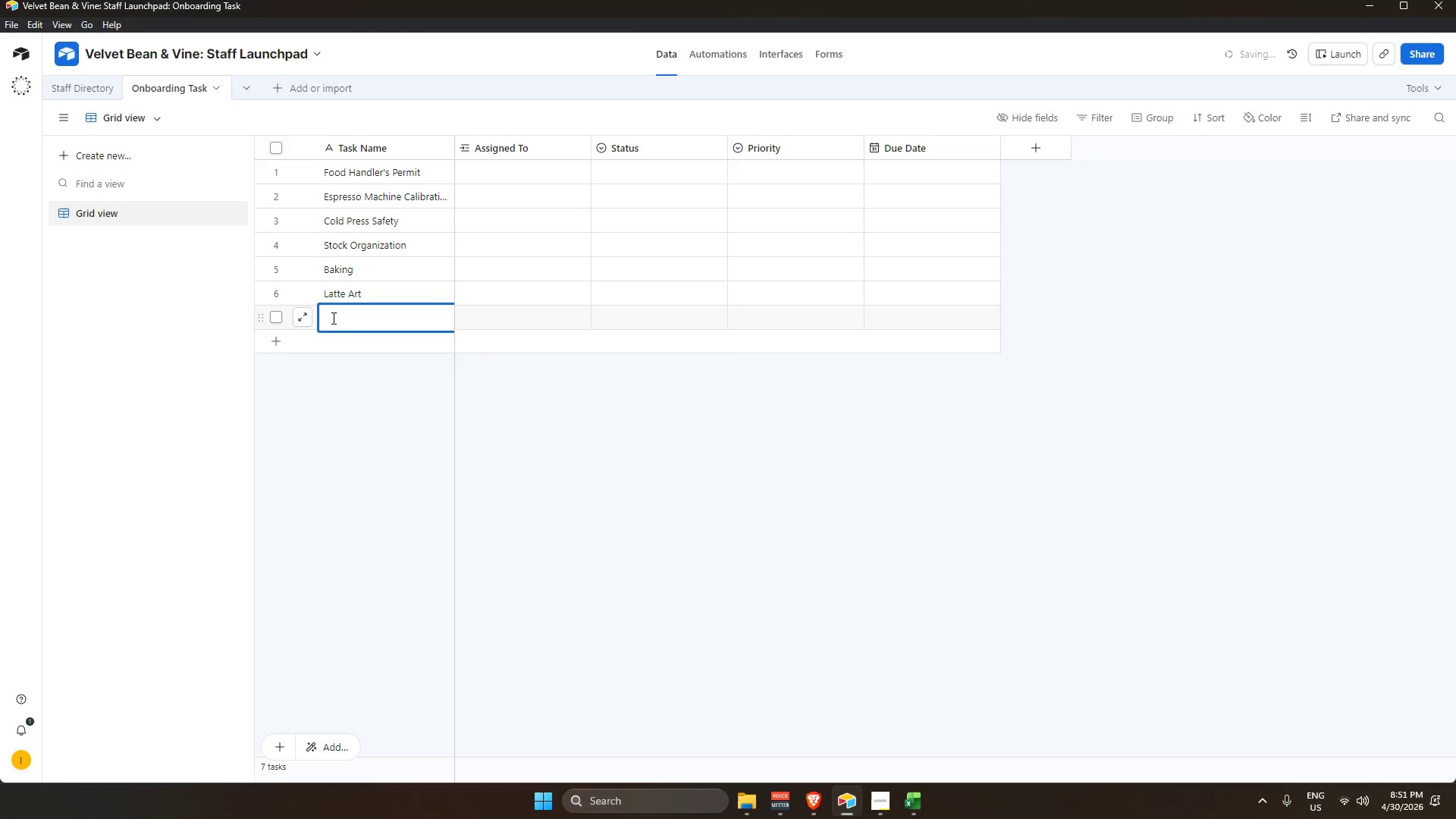 
key(Alt+Tab)
 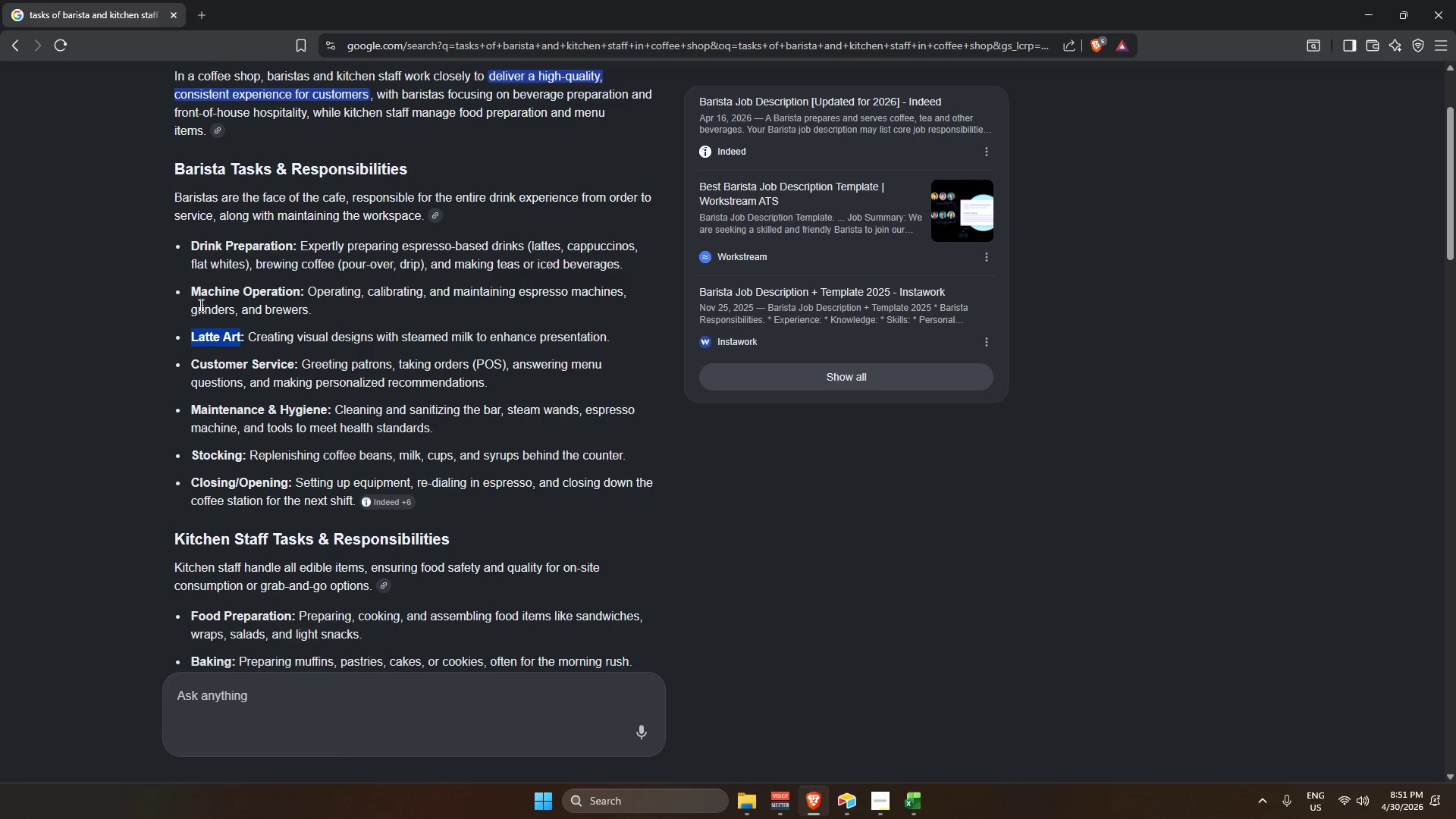 
left_click_drag(start_coordinate=[193, 293], to_coordinate=[298, 290])
 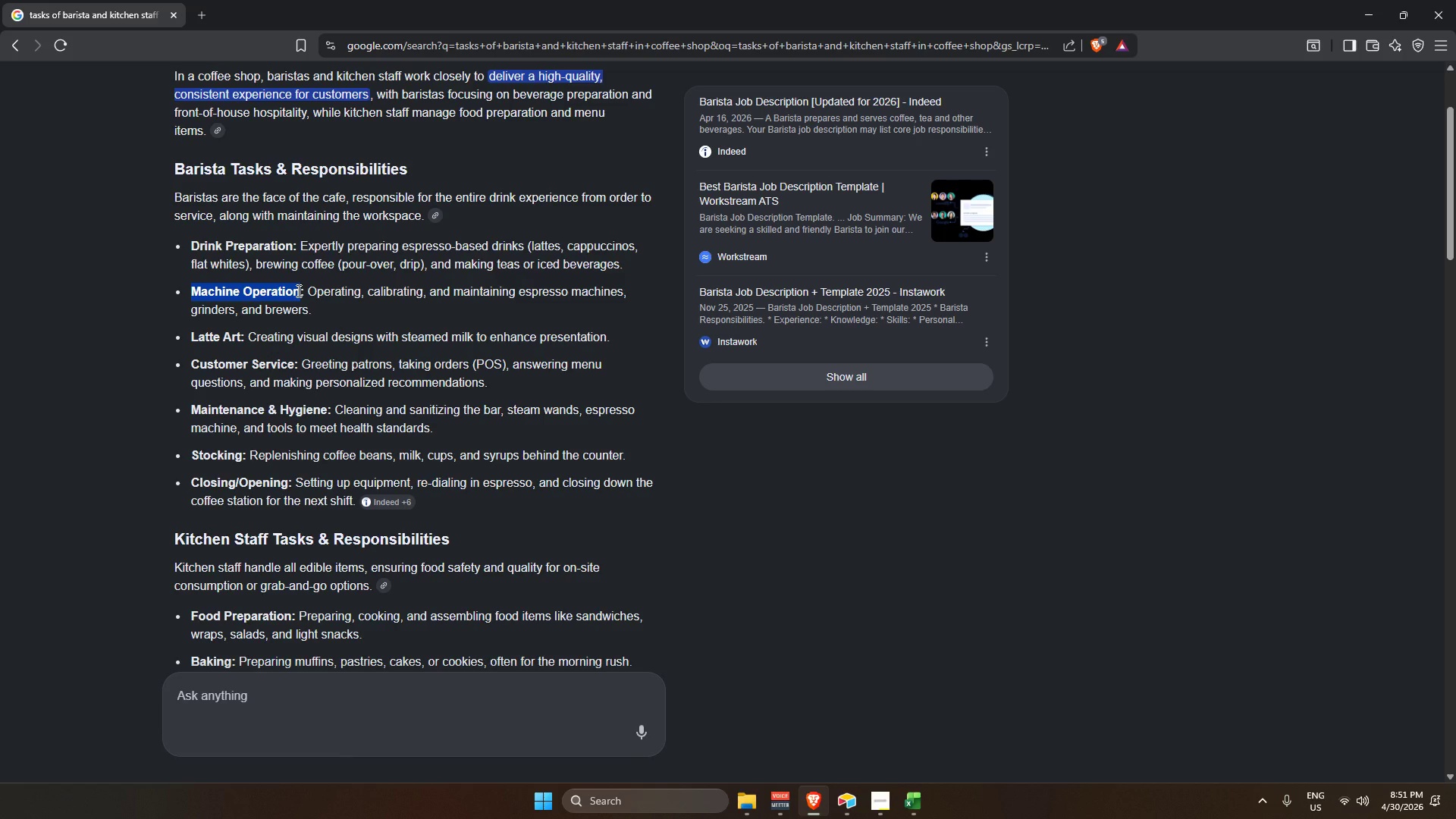 
key(Control+C)
 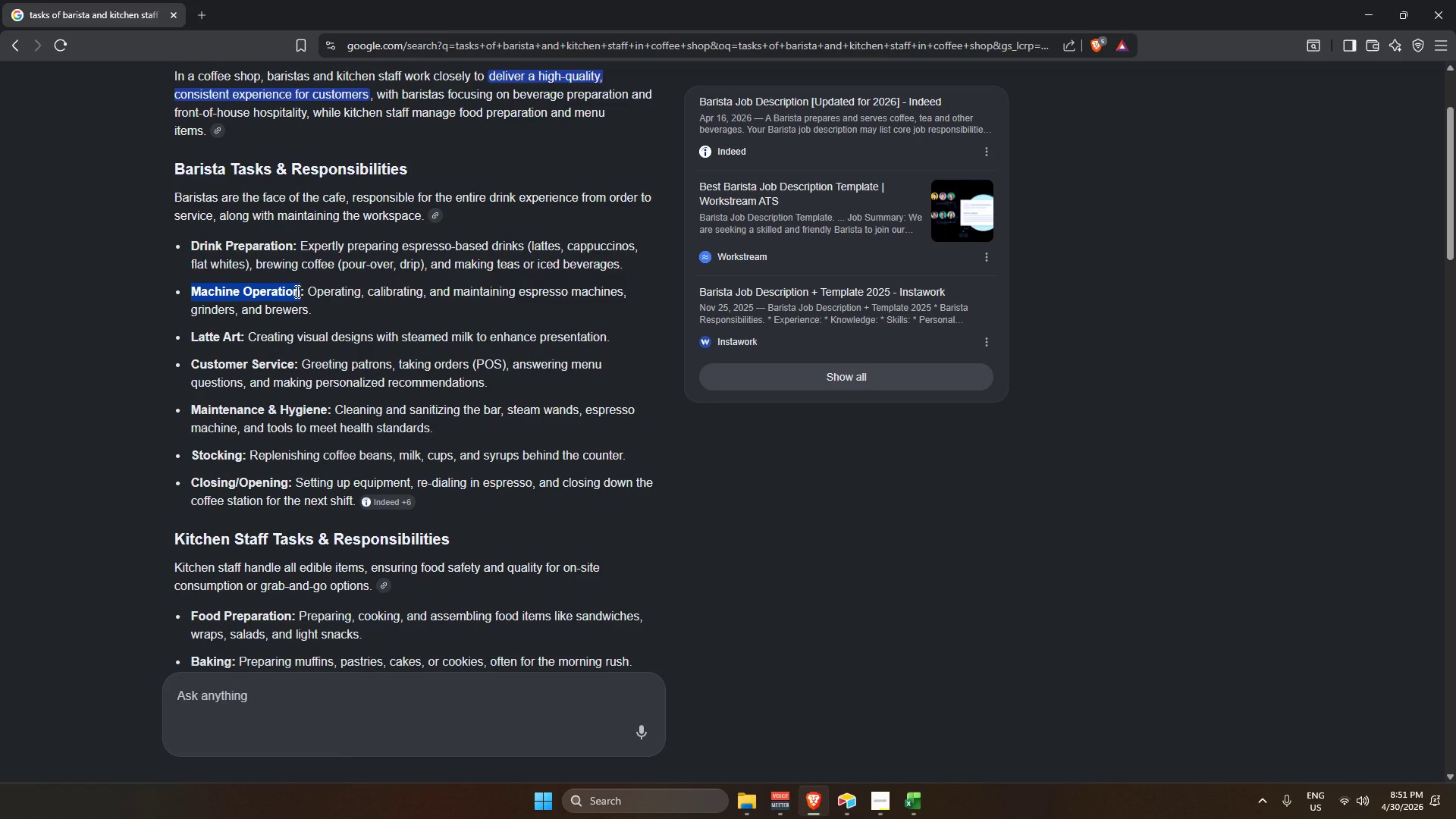 
key(Alt+Tab)
 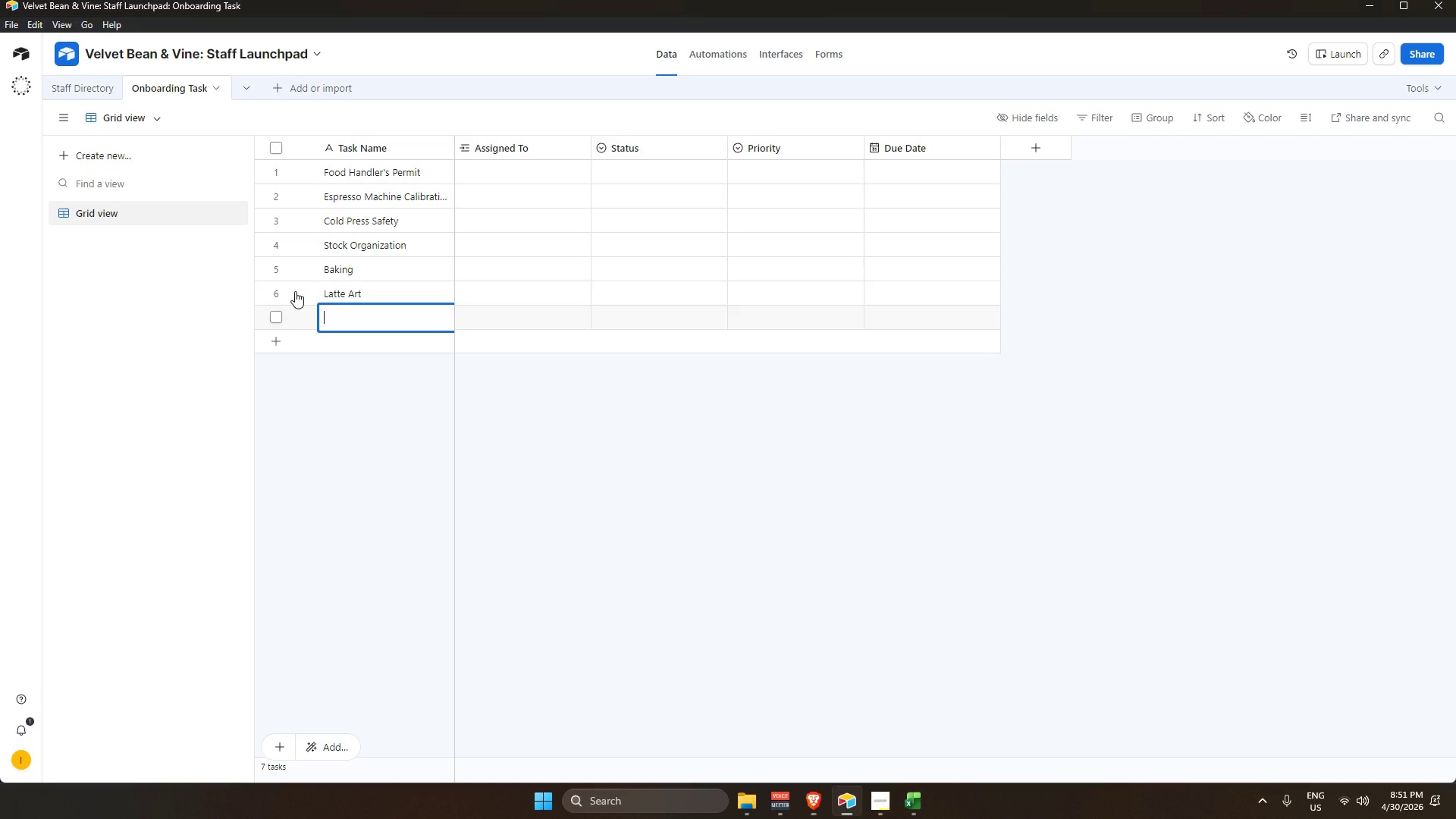 
key(Control+V)
 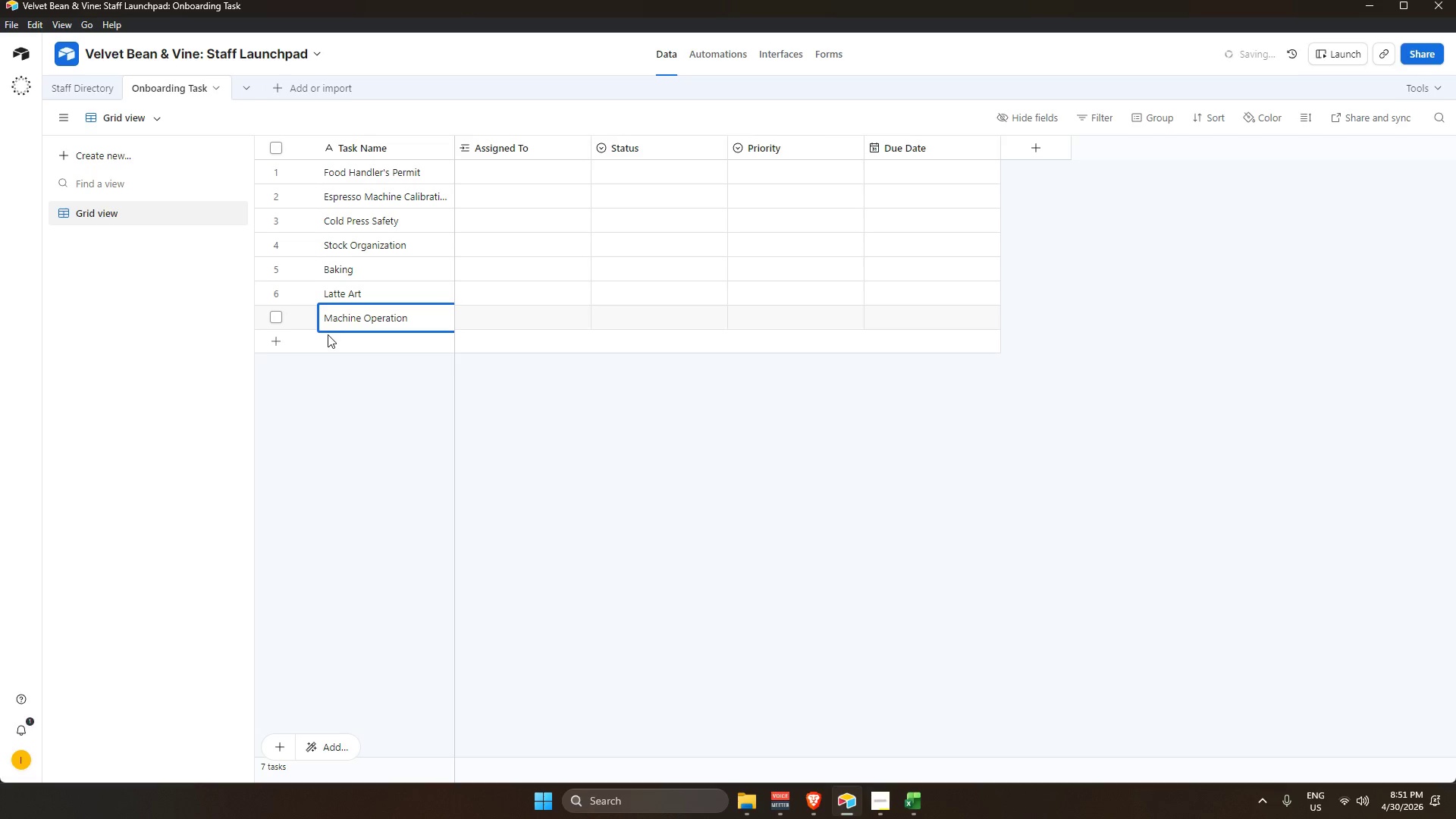 
left_click([328, 337])
 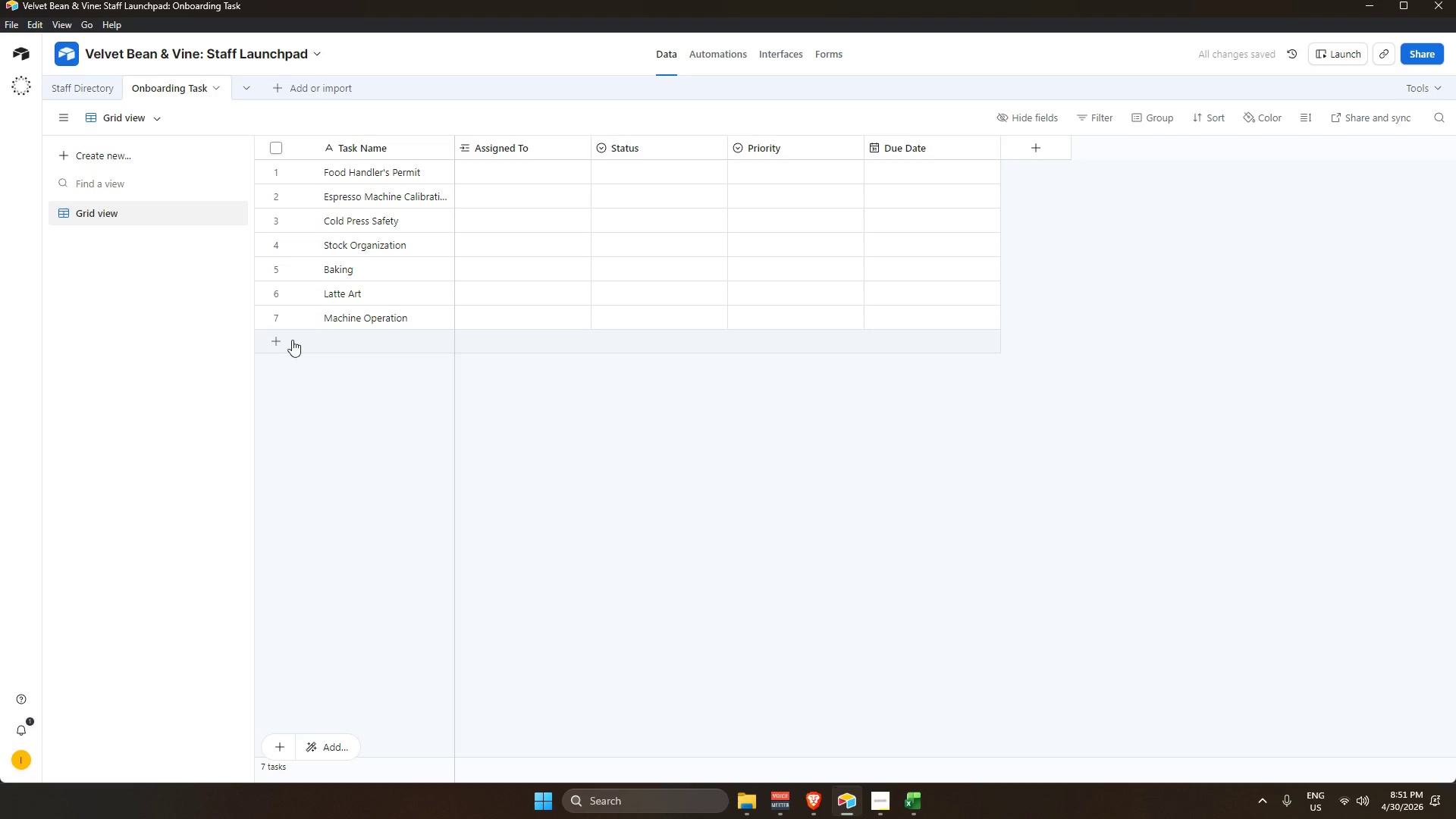 
left_click([282, 340])
 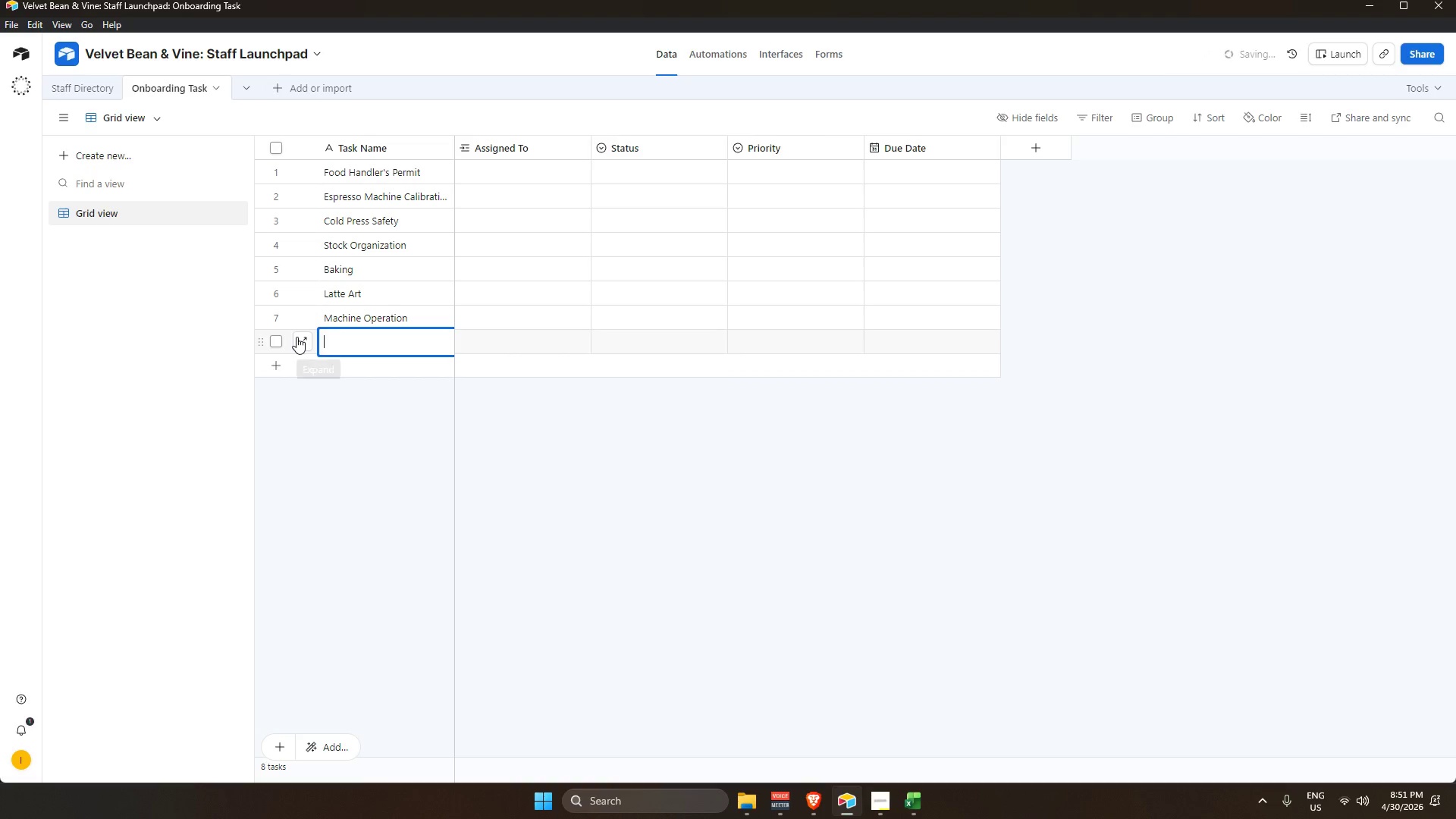 
key(Alt+AltLeft)
 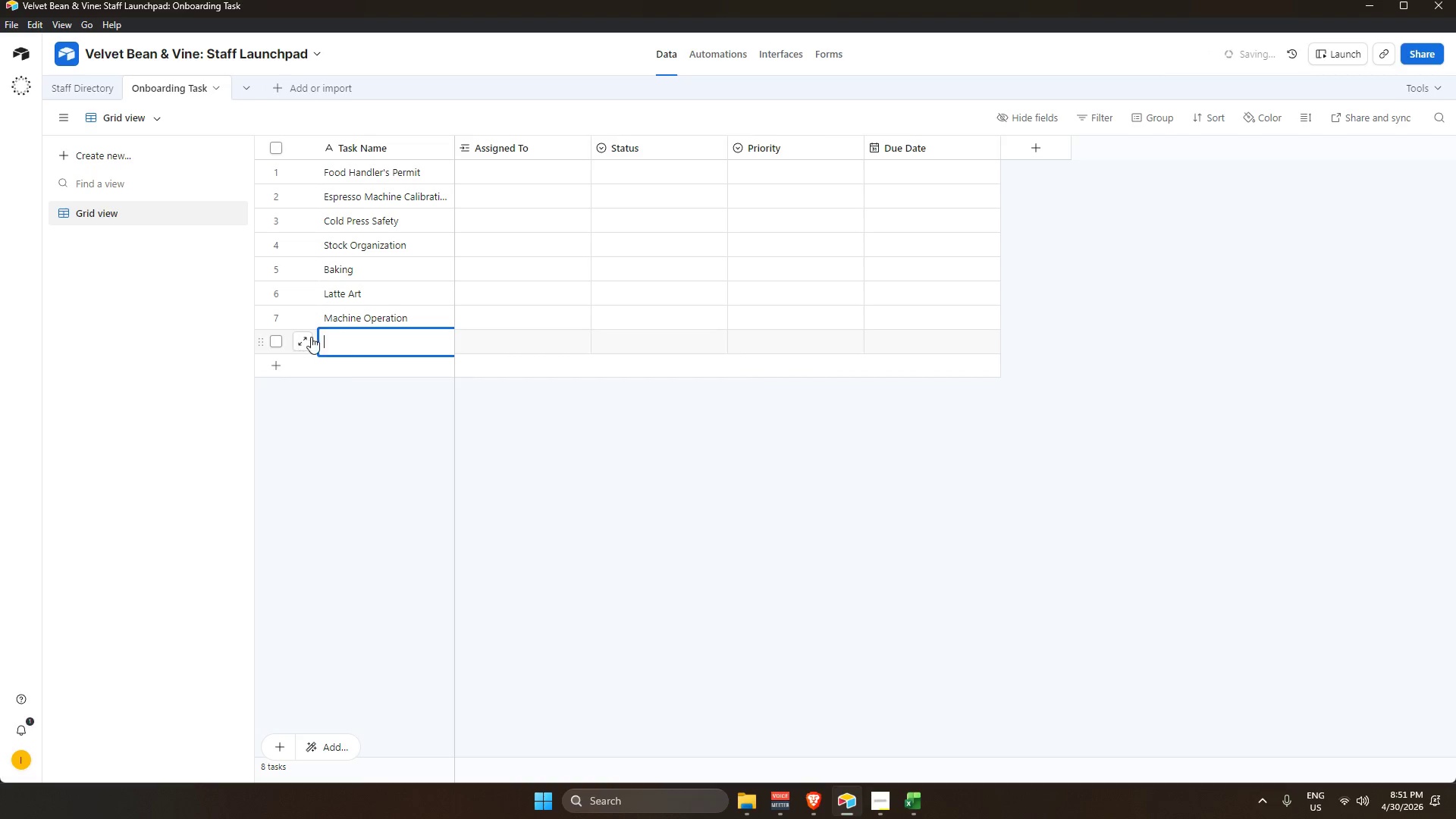 
key(Alt+Tab)
 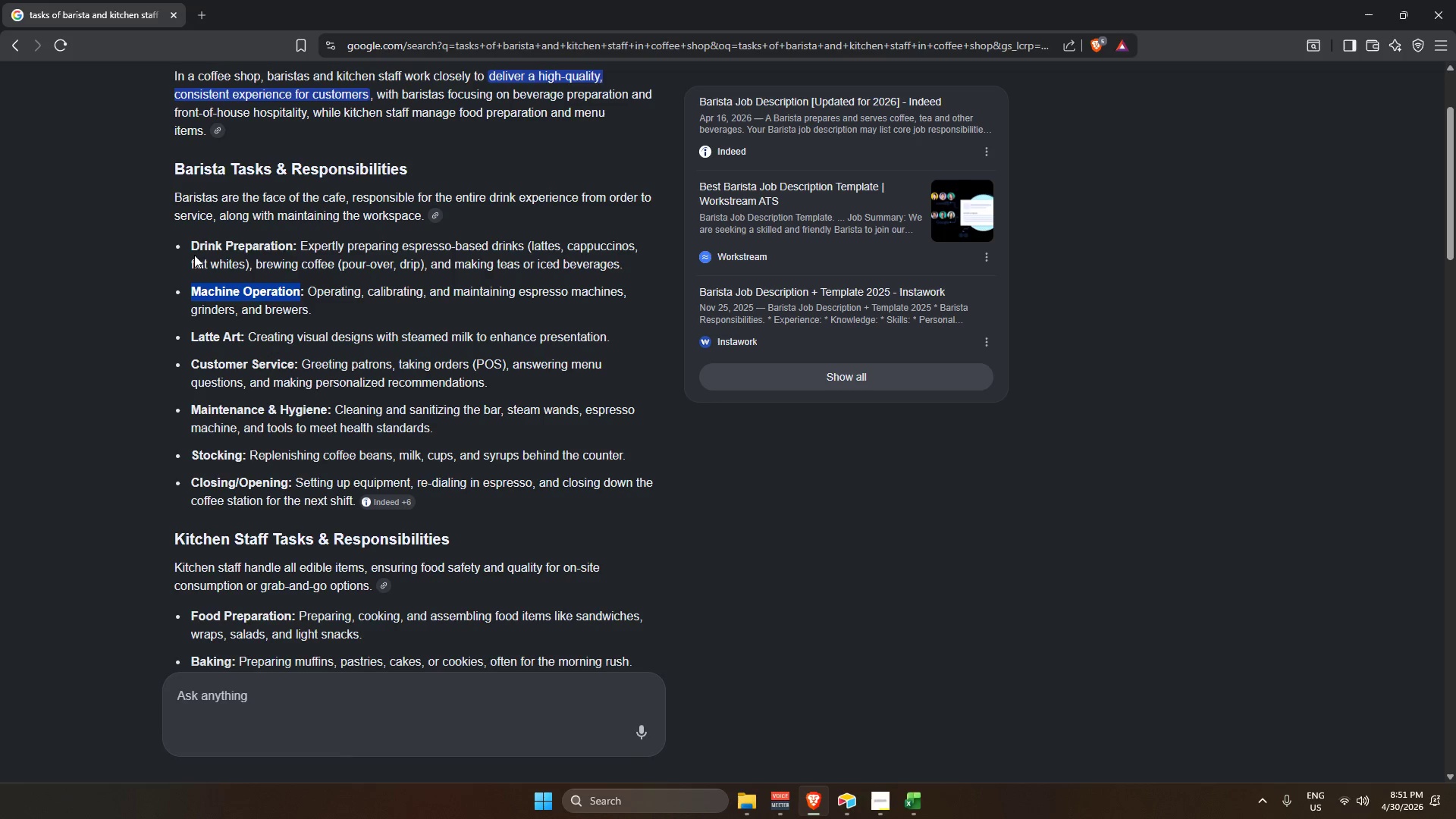 
left_click_drag(start_coordinate=[194, 246], to_coordinate=[291, 247])
 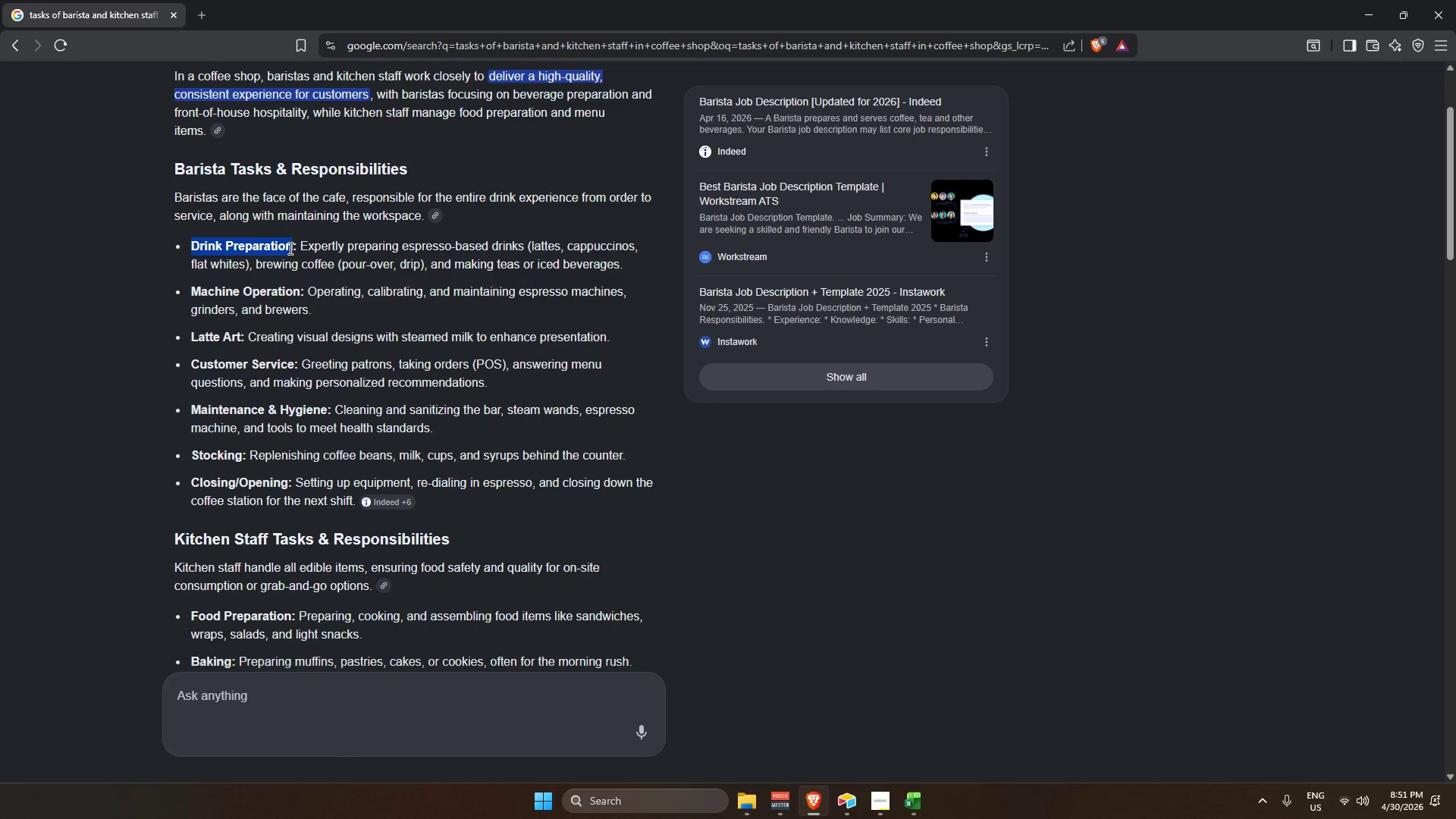 
key(Control+C)
 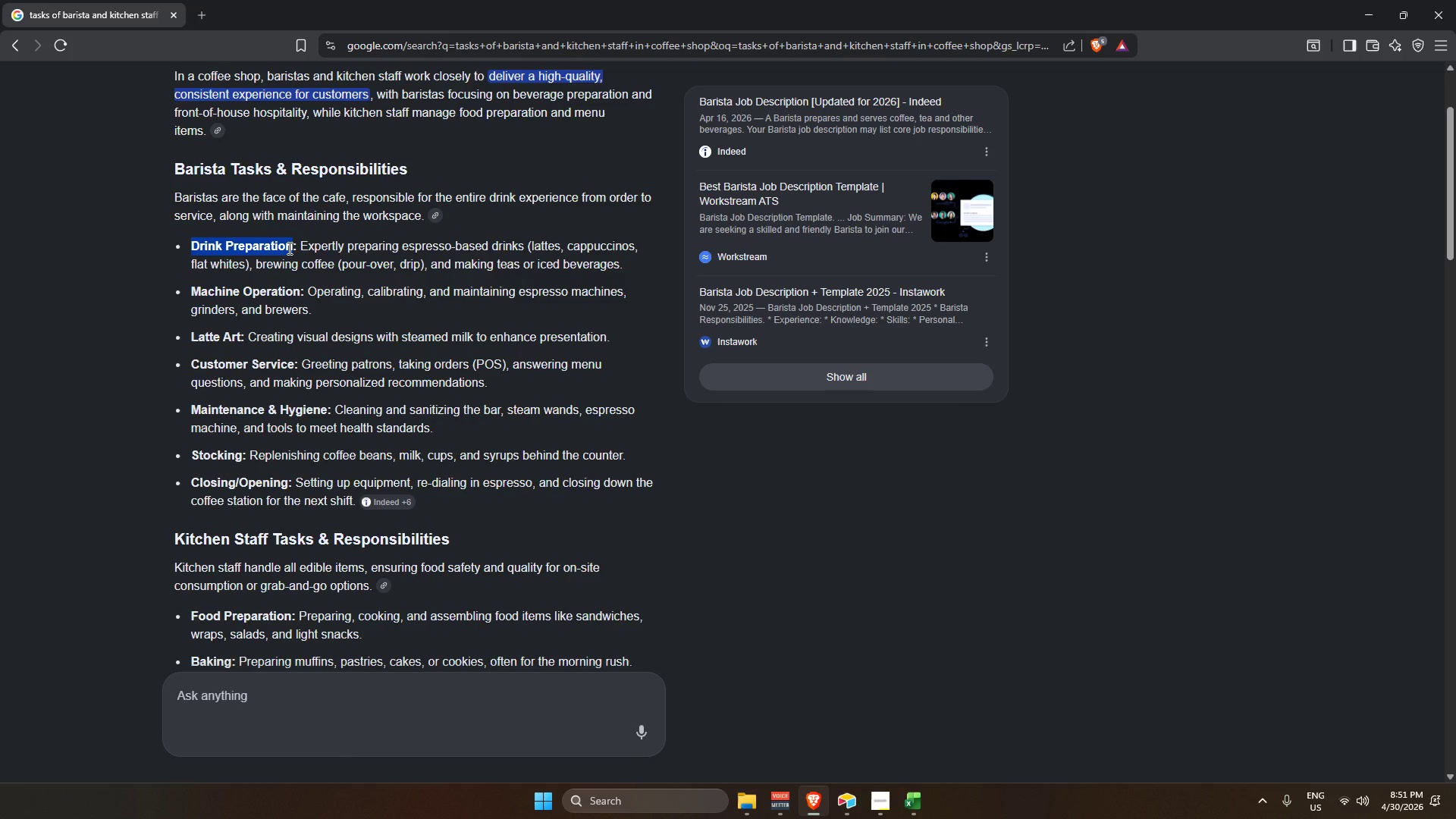 
key(Alt+AltLeft)
 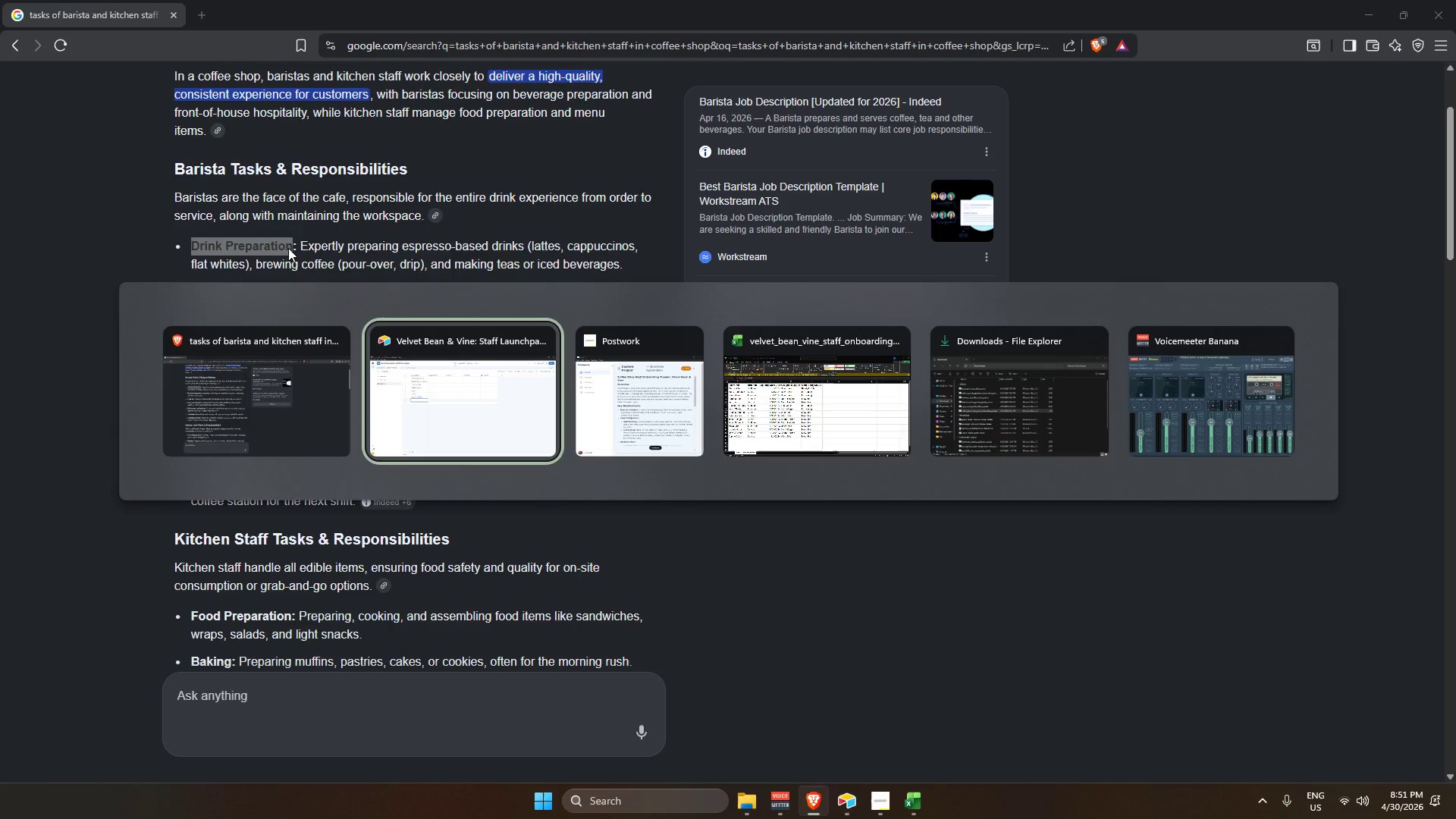 
key(Alt+Tab)
 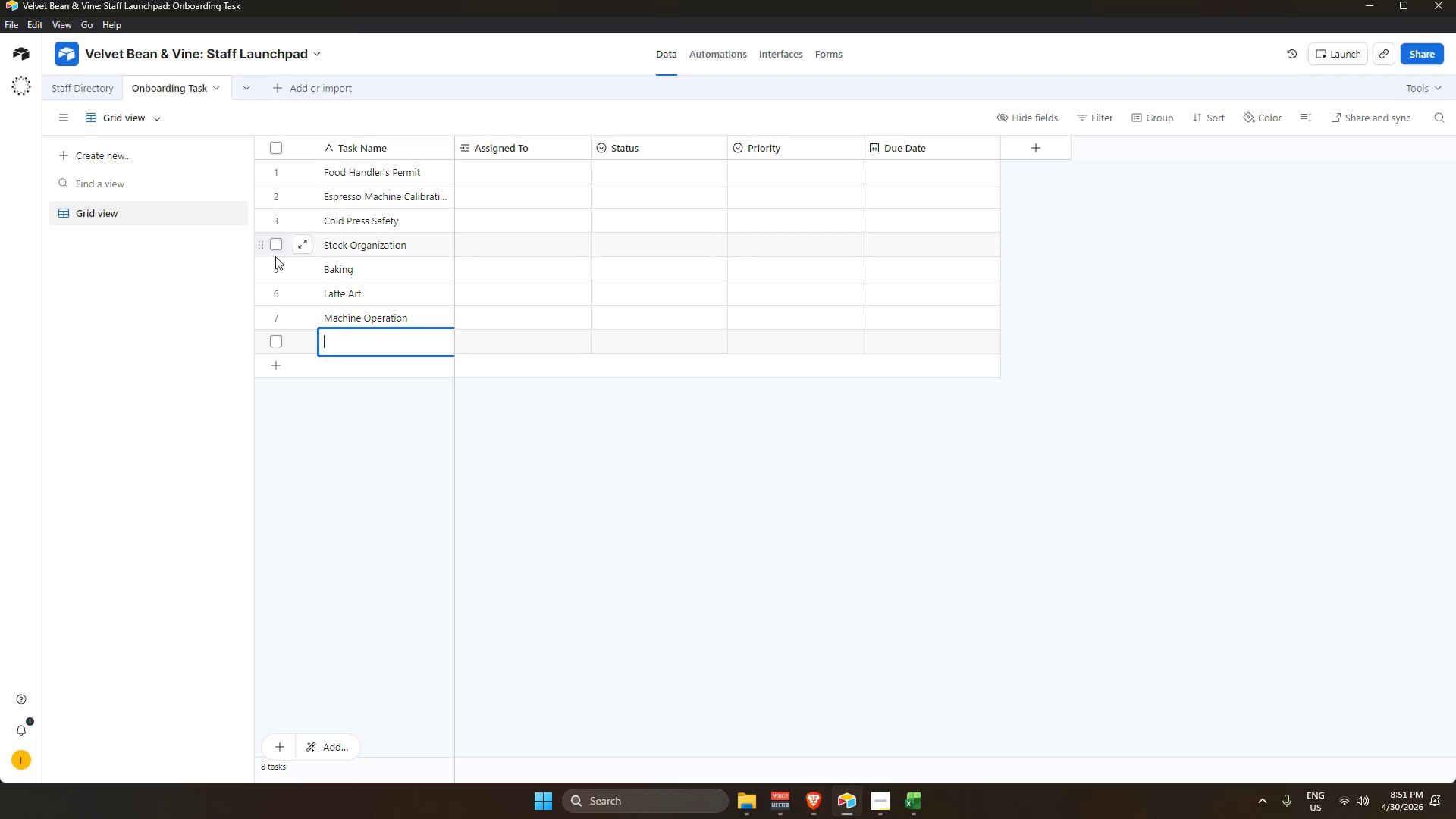 
key(Control+V)
 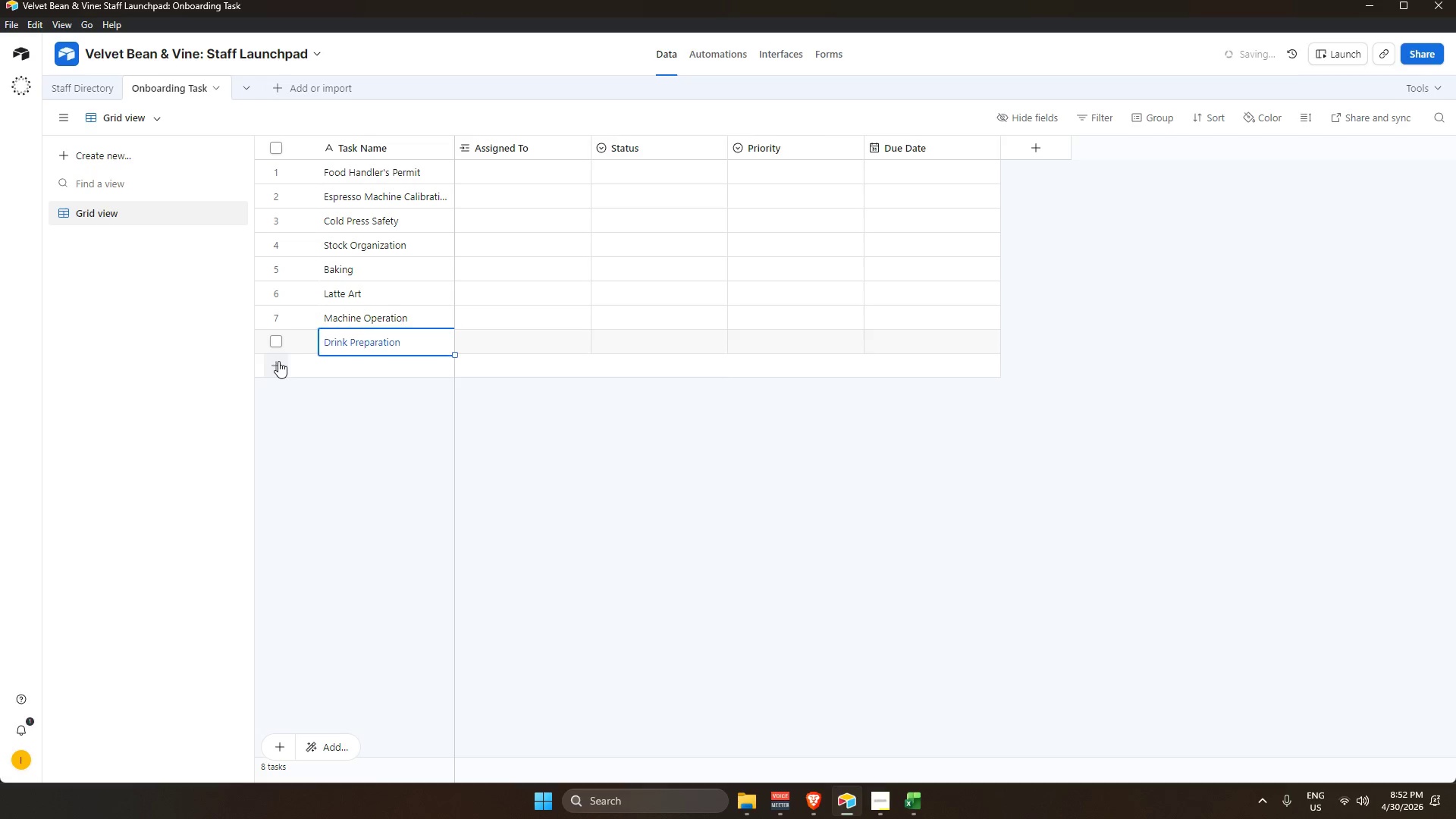 
key(Alt+AltLeft)
 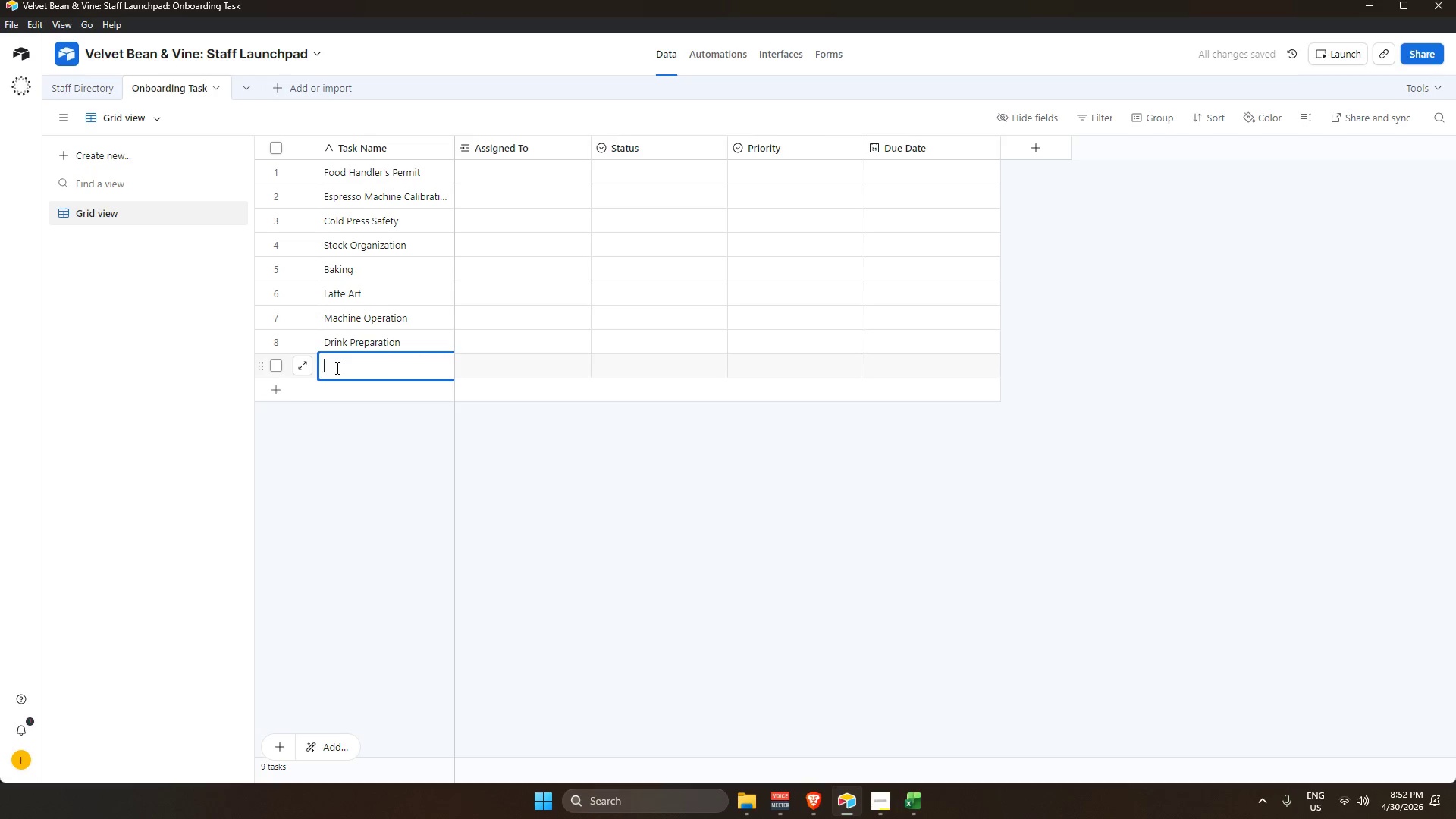 
key(Alt+Tab)
 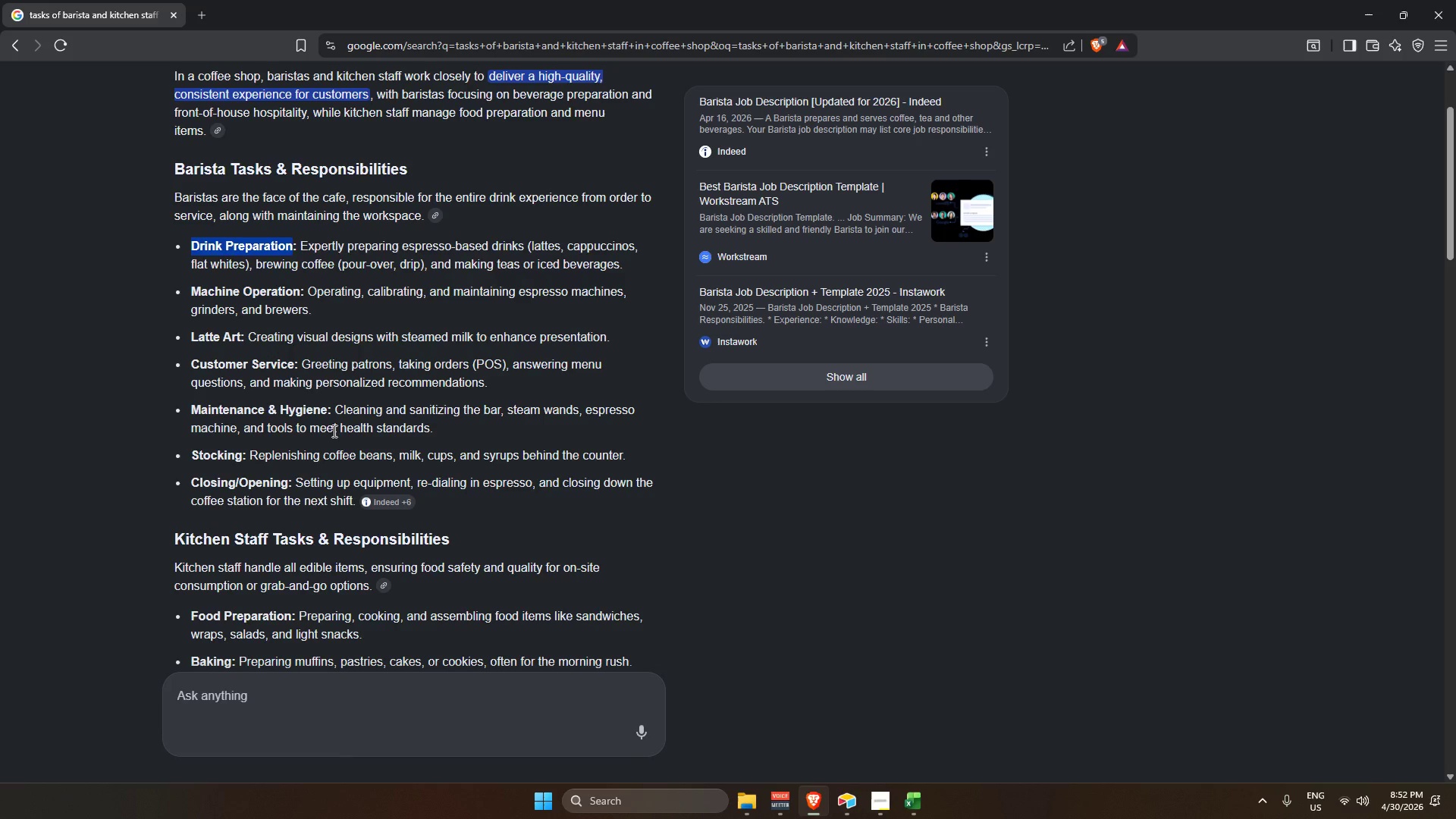 
scroll: coordinate [337, 435], scroll_direction: down, amount: 5.0
 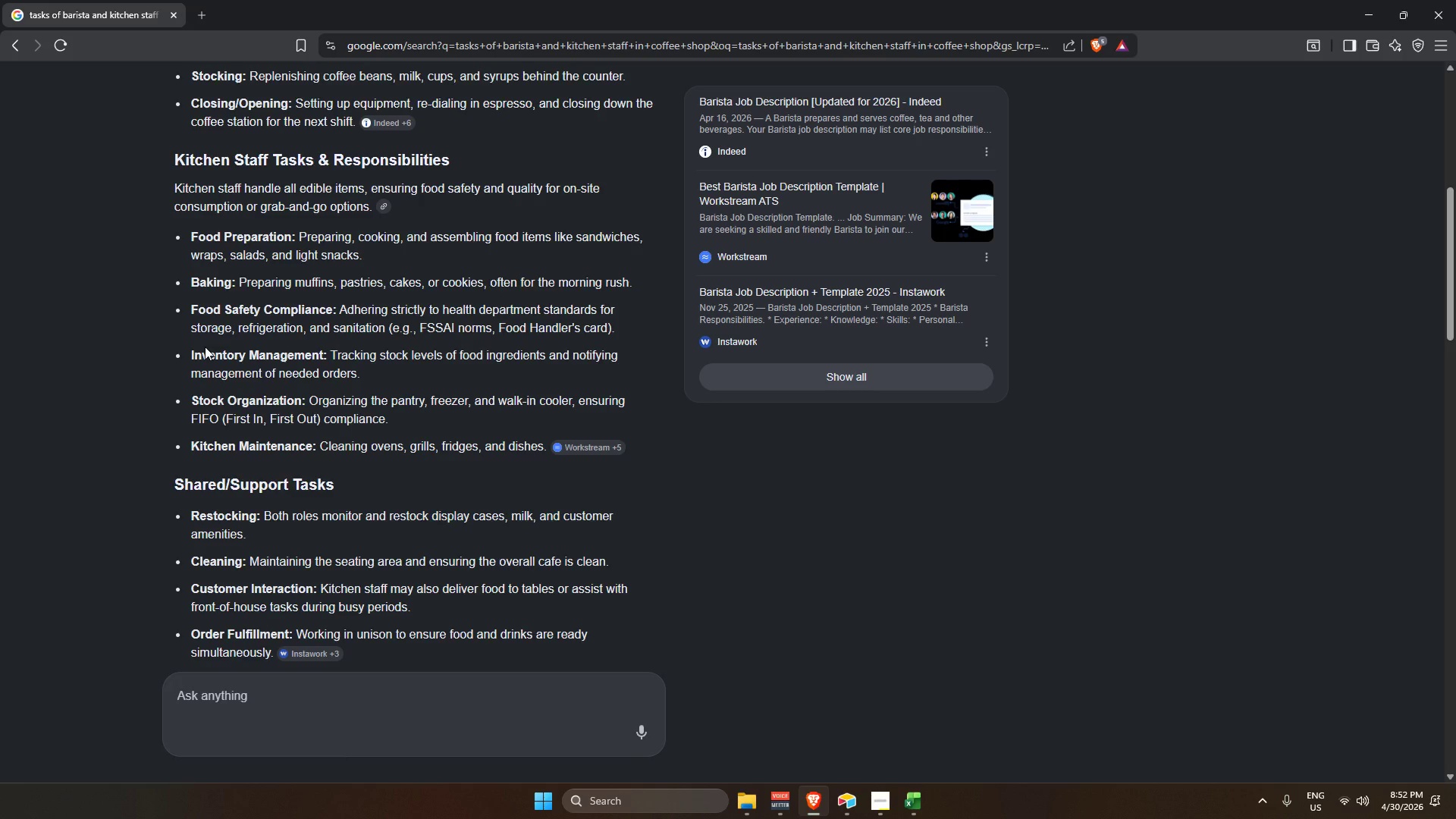 
key(Alt+AltLeft)
 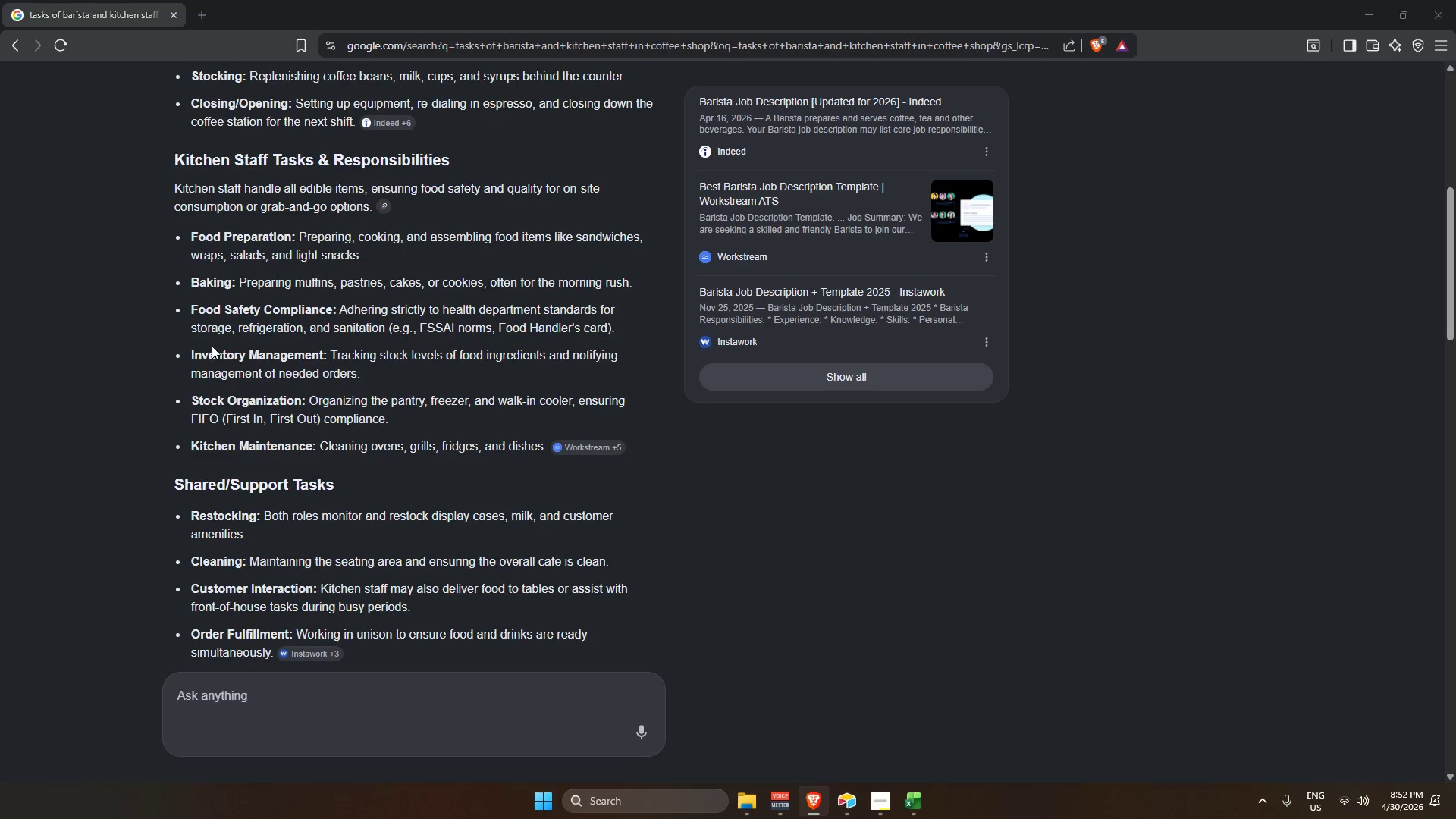 
key(Alt+Tab)
 